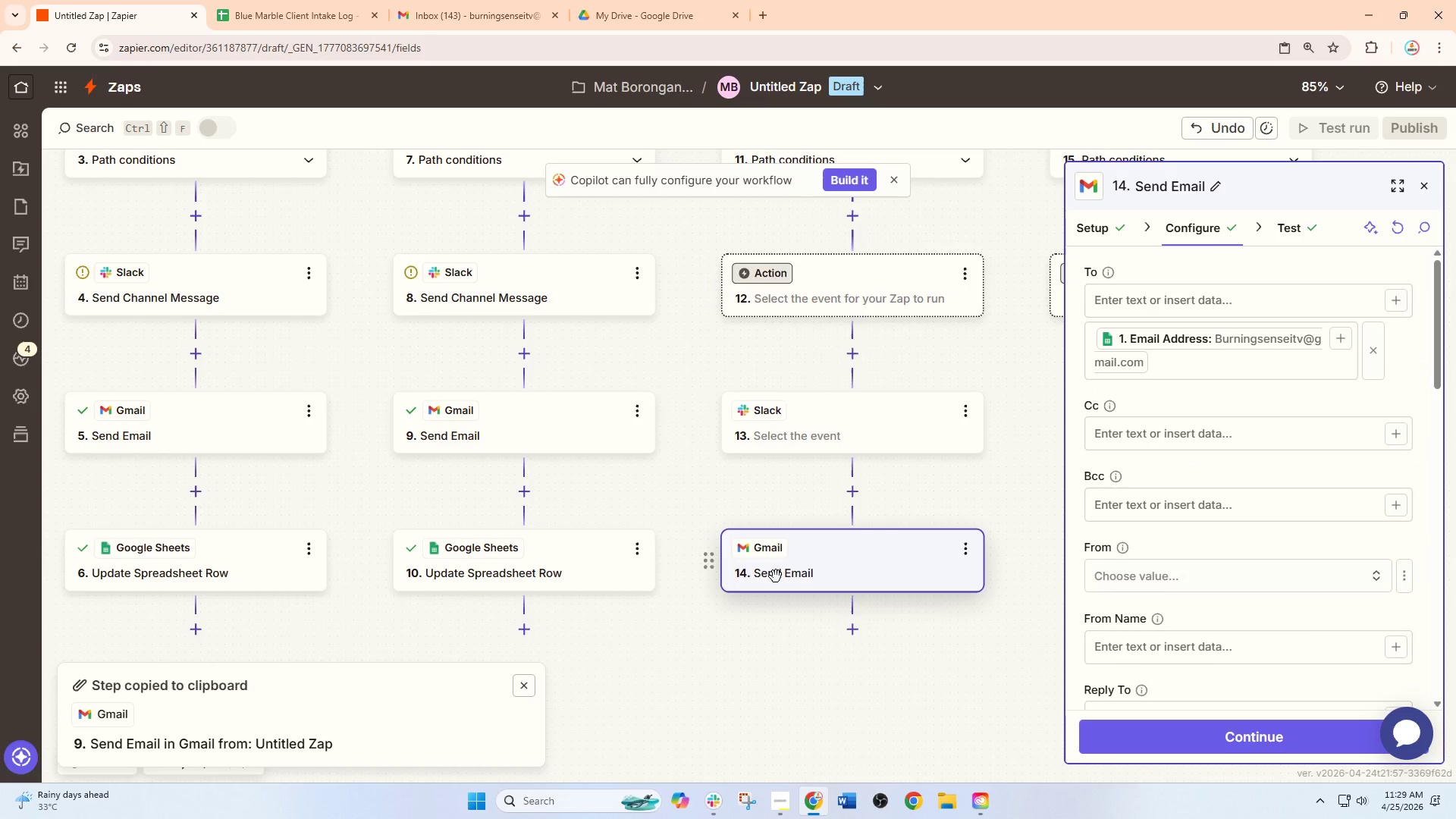 
left_click([515, 581])
 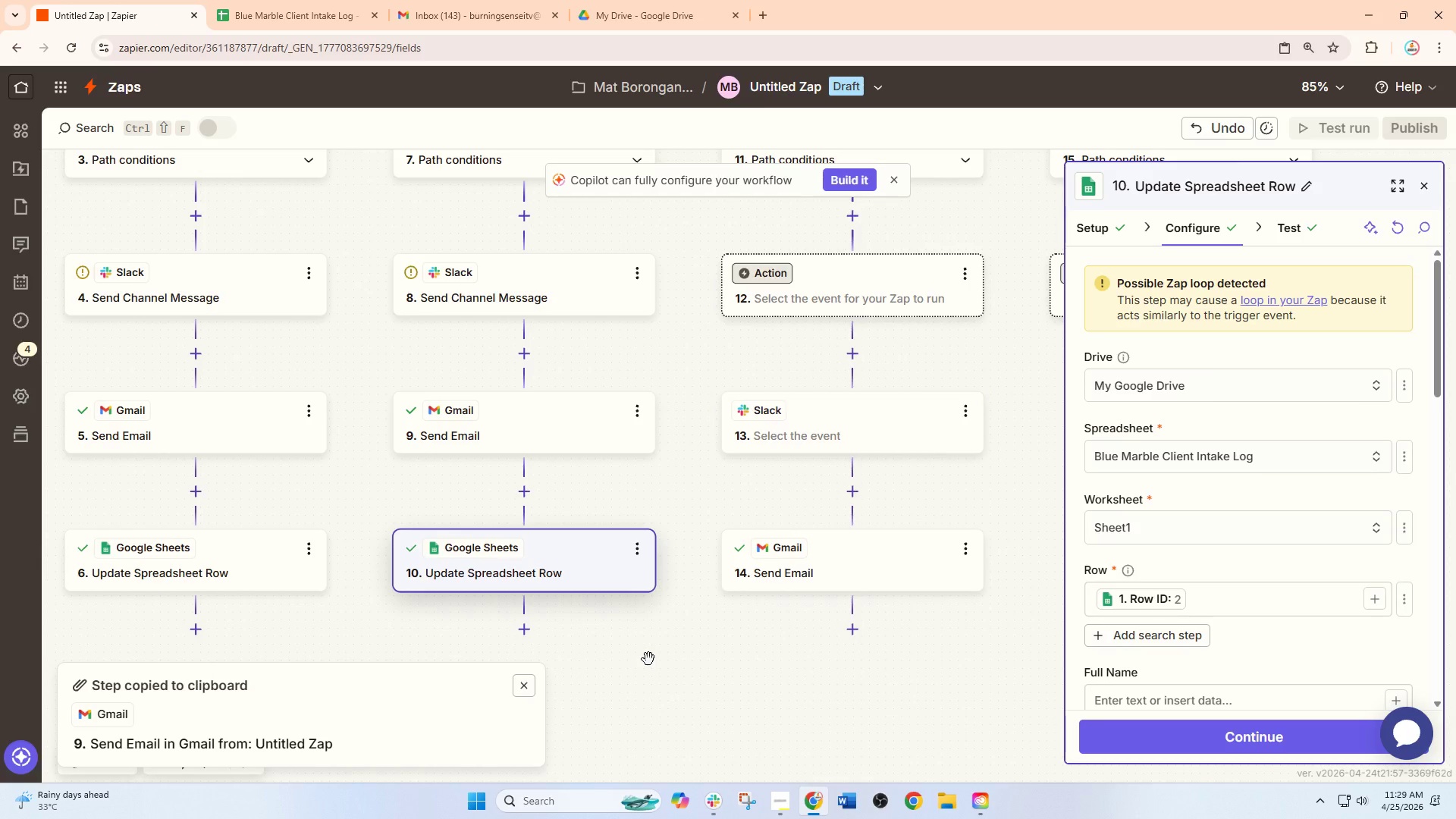 
wait(6.22)
 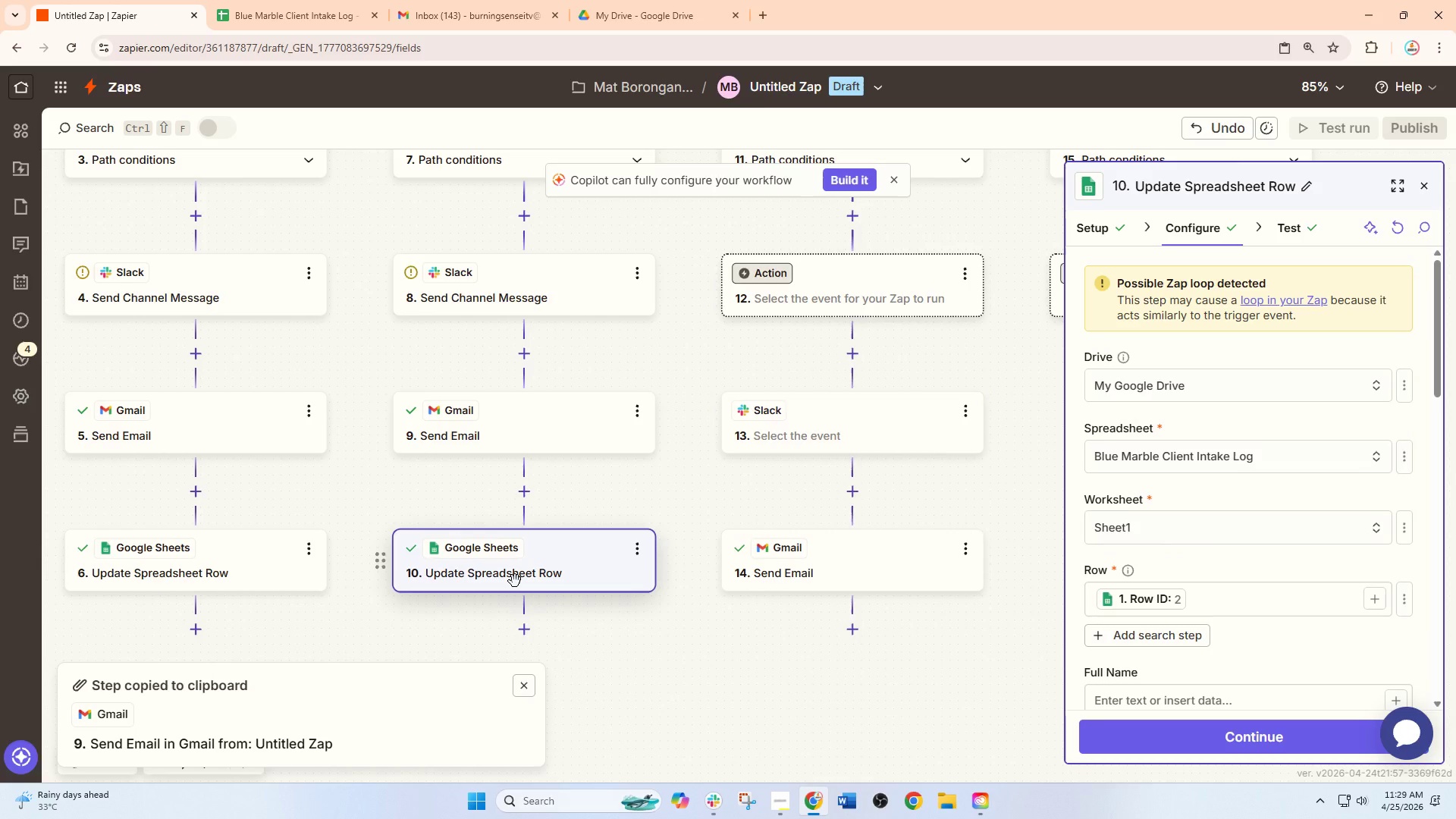 
scroll: coordinate [658, 659], scroll_direction: up, amount: 1.0
 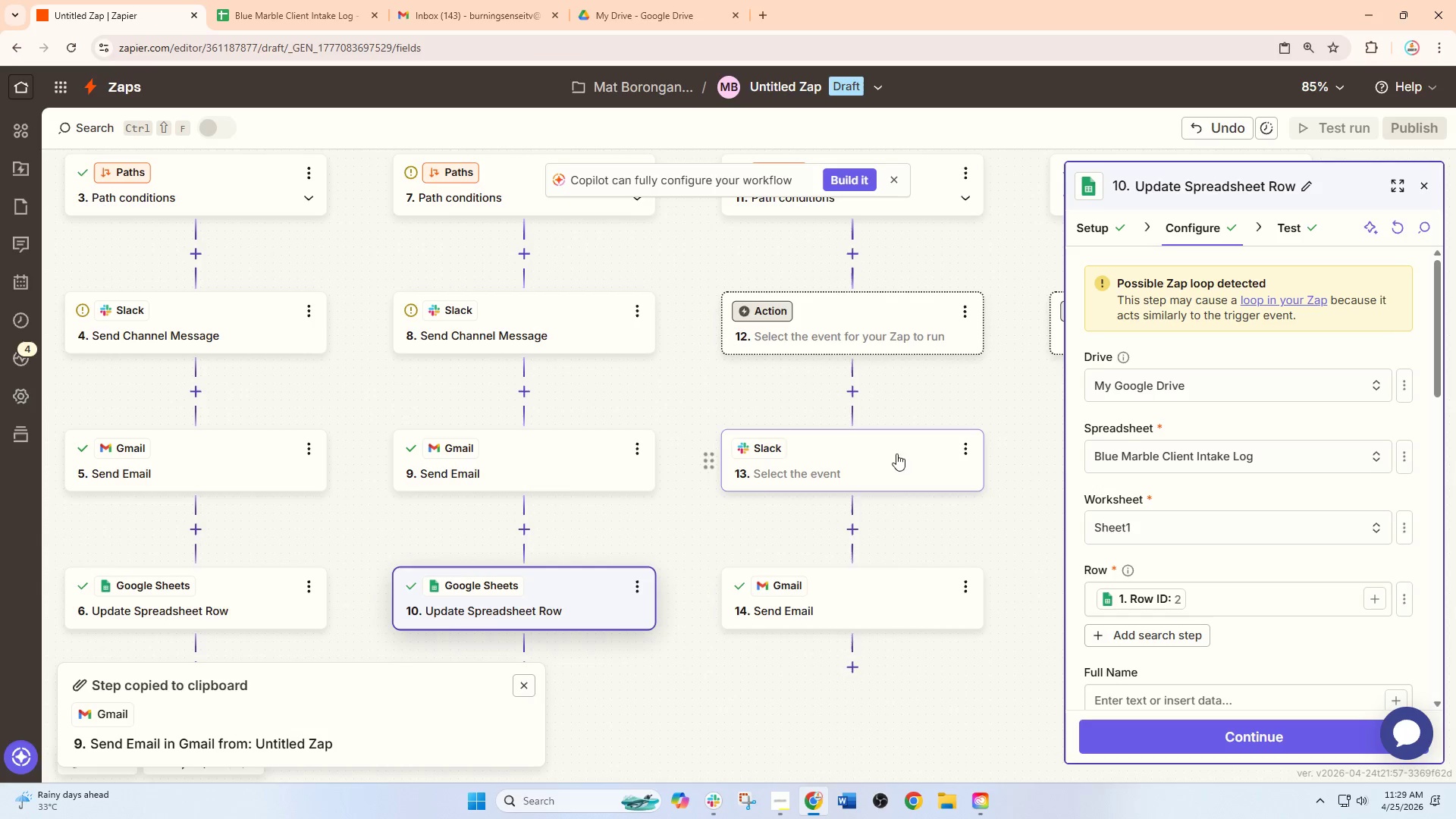 
left_click([892, 459])
 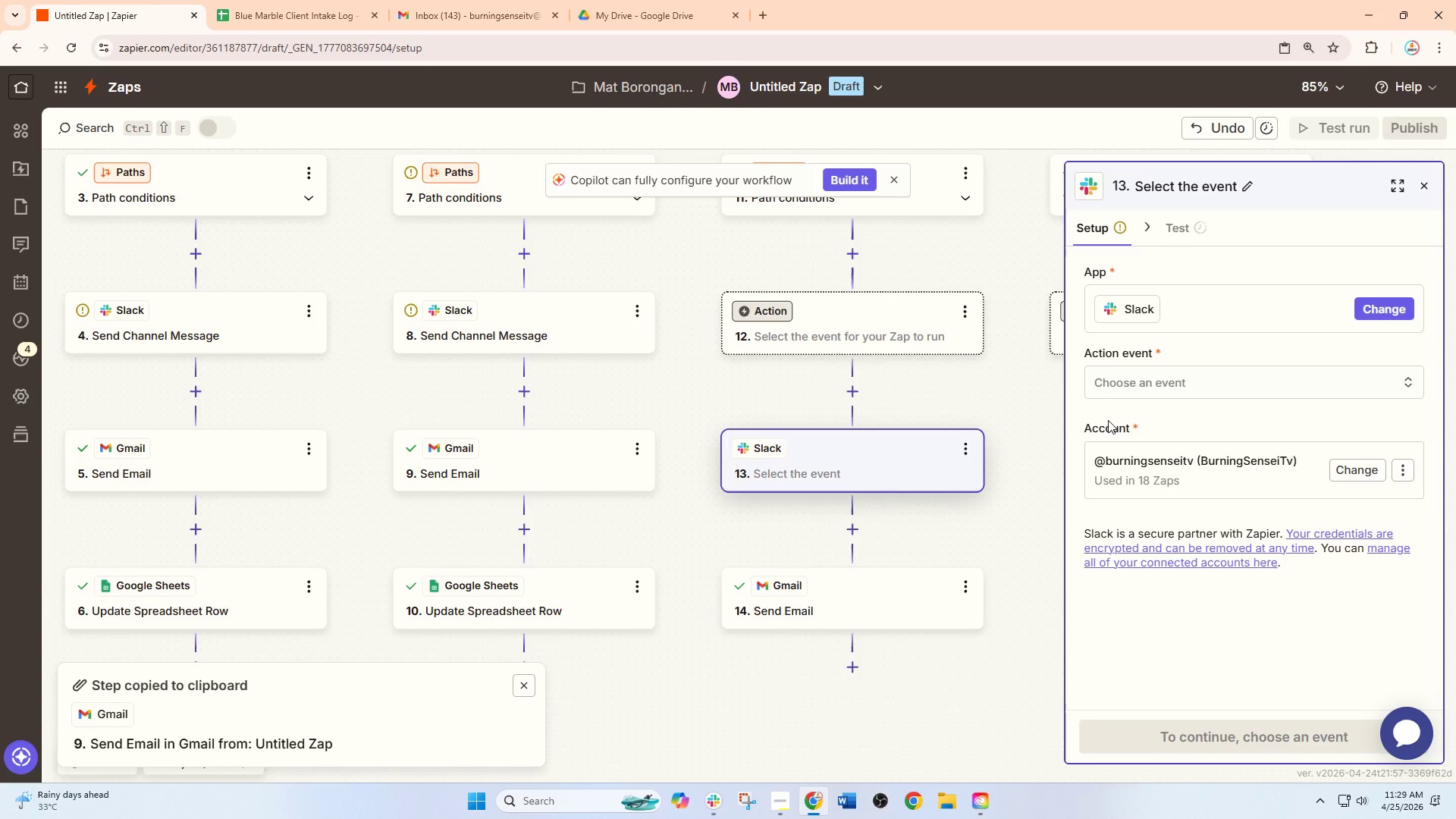 
scroll: coordinate [776, 570], scroll_direction: down, amount: 1.0
 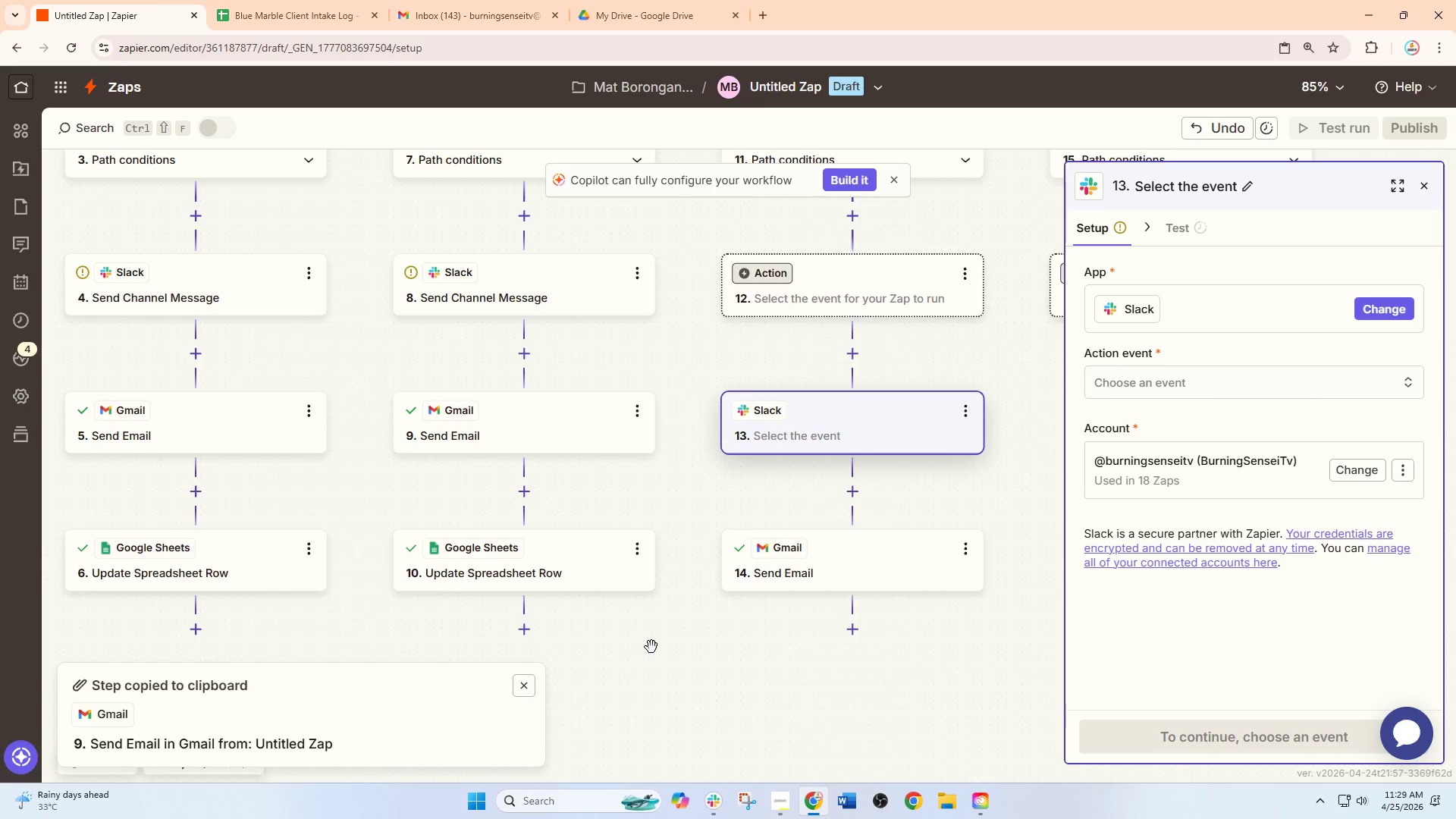 
scroll: coordinate [651, 647], scroll_direction: up, amount: 3.0
 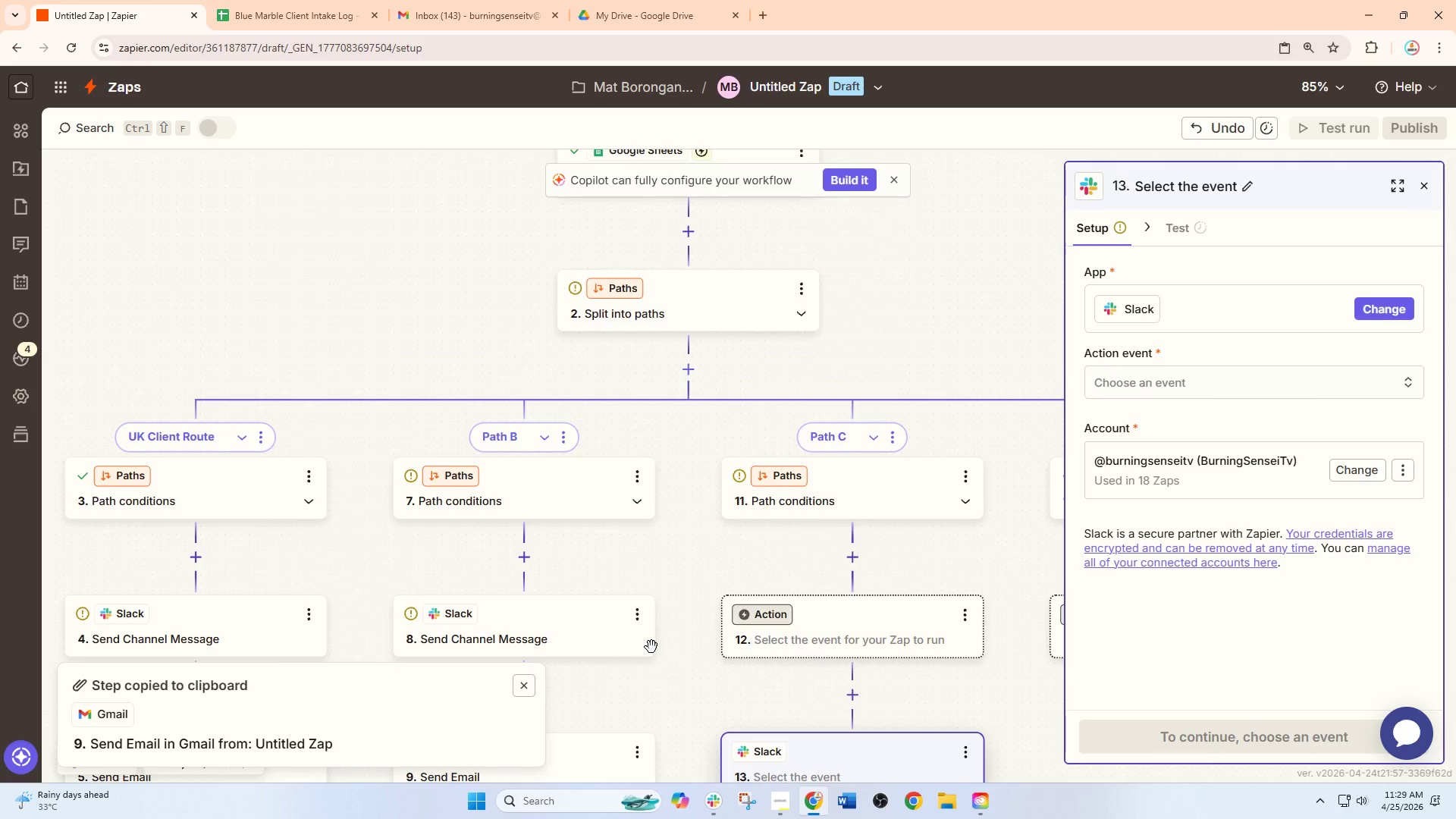 
scroll: coordinate [651, 647], scroll_direction: down, amount: 4.0
 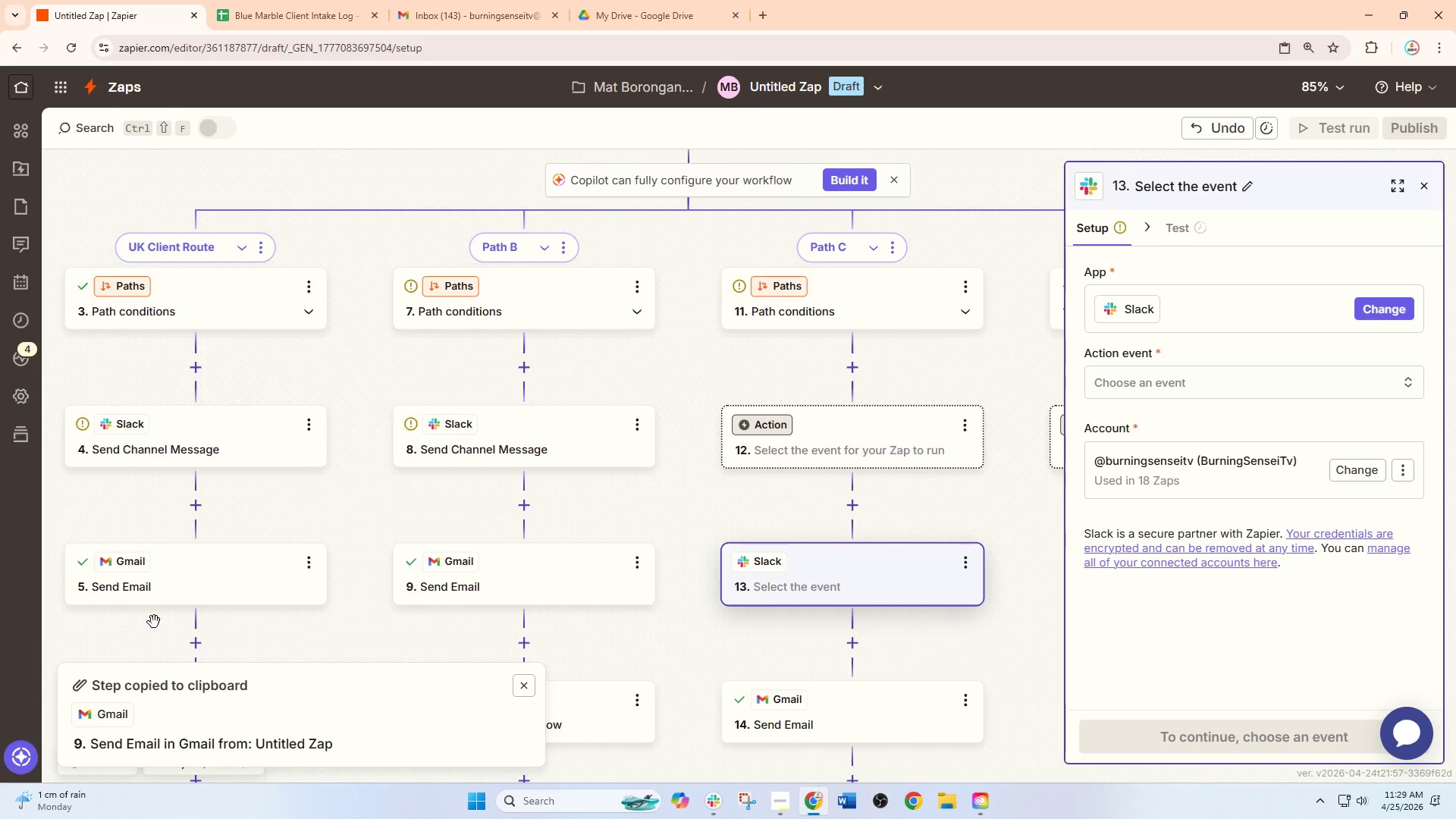 
left_click([171, 605])
 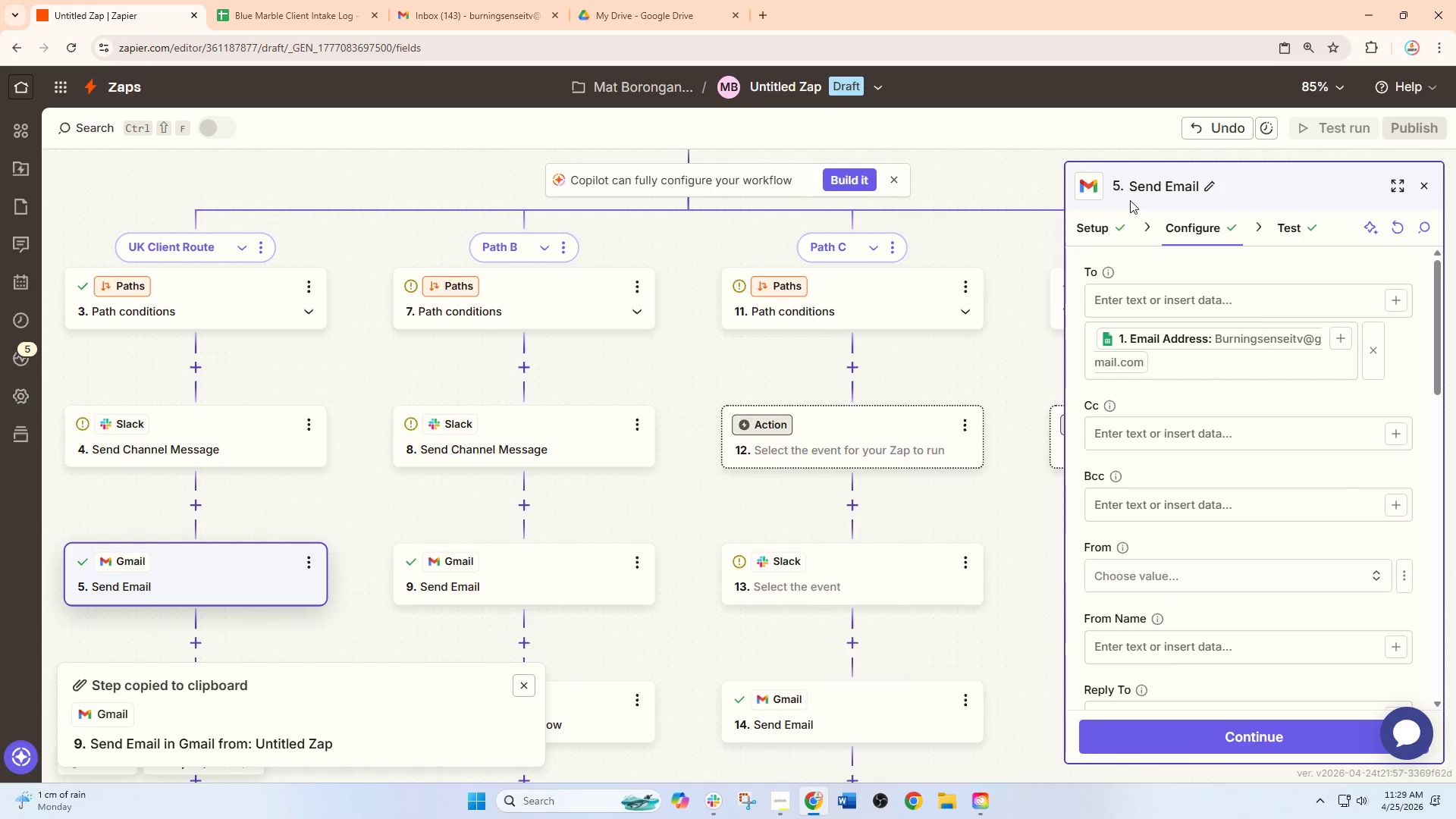 
left_click([1122, 218])
 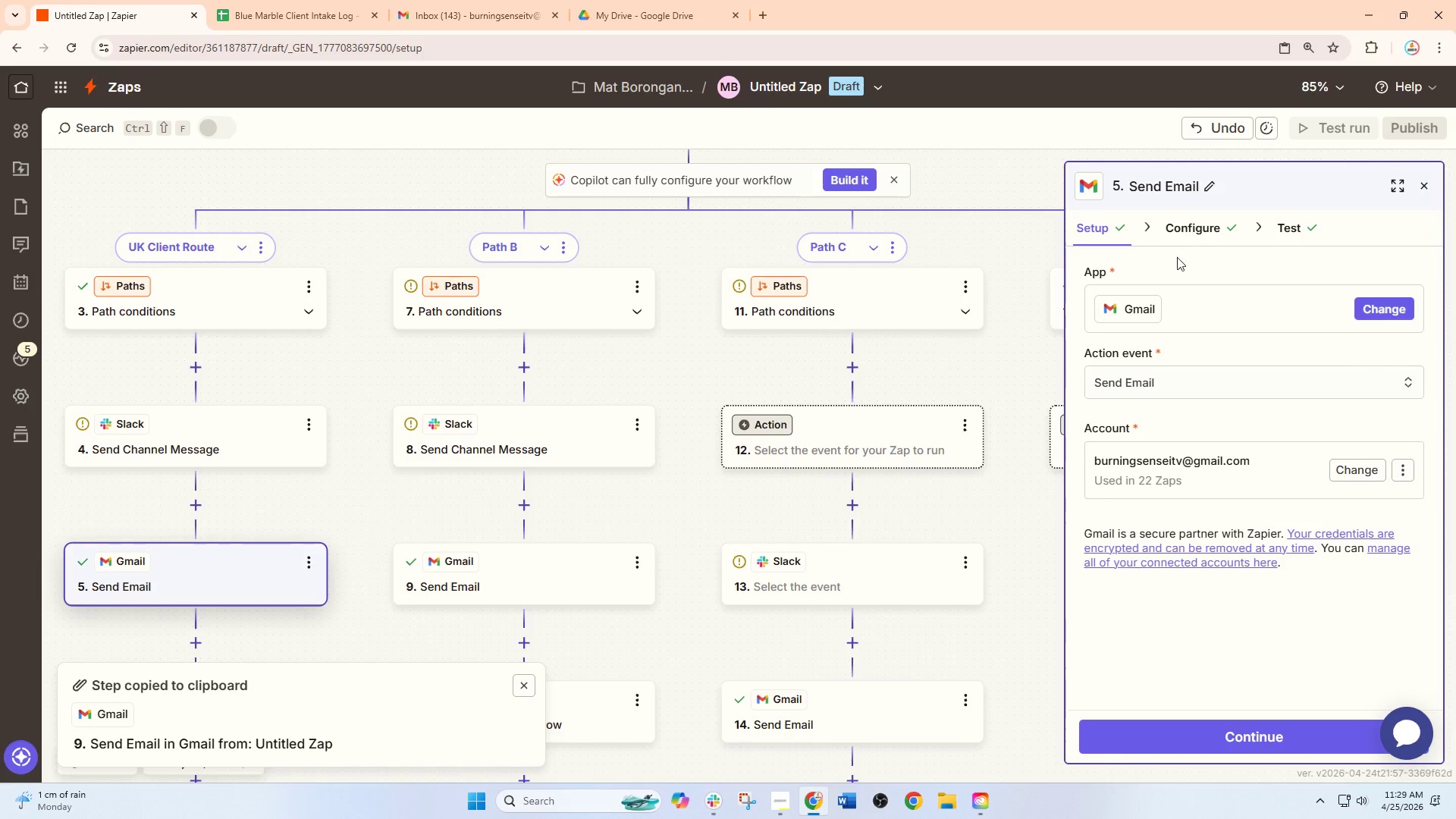 
left_click([1196, 235])
 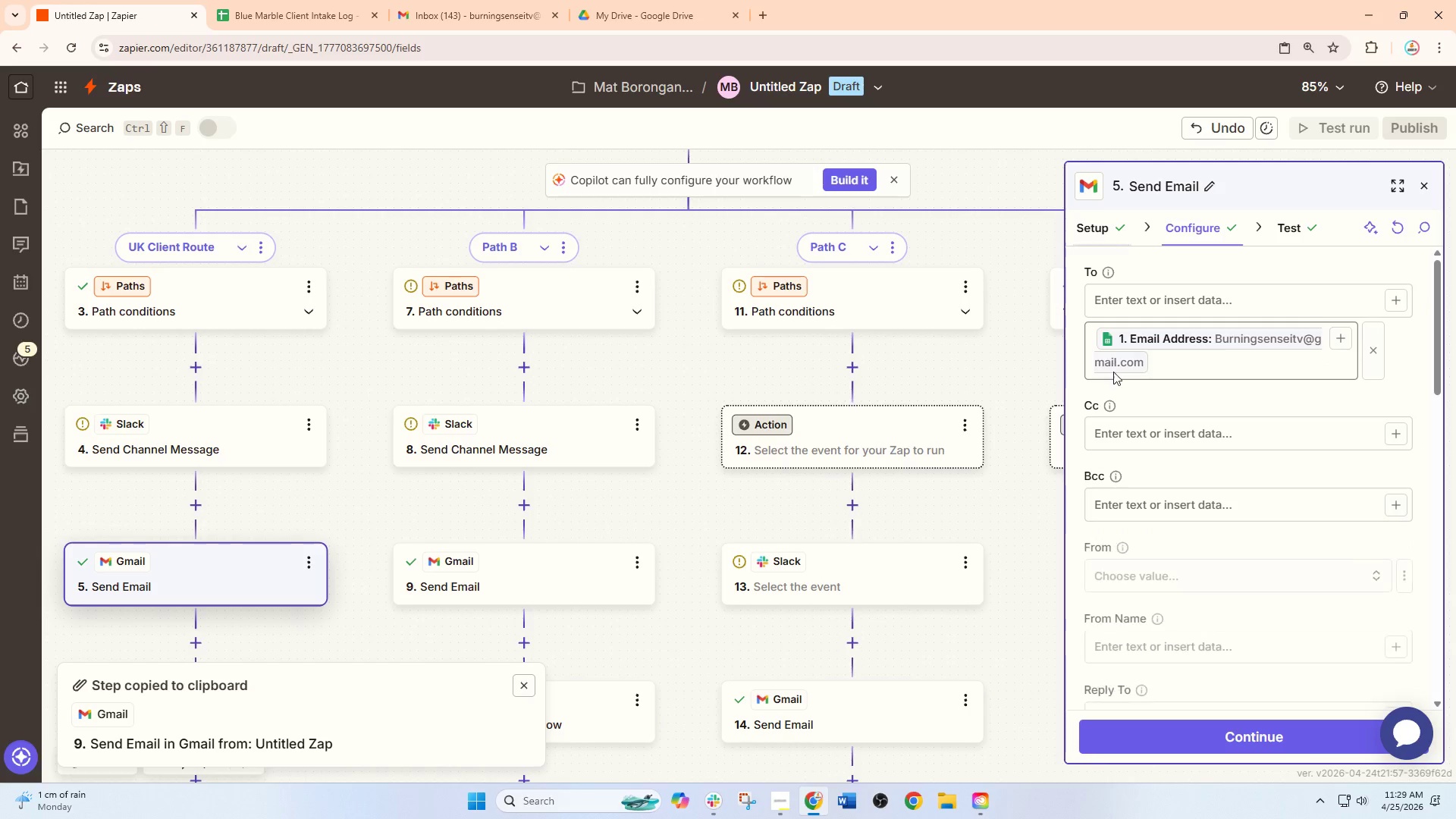 
scroll: coordinate [1112, 384], scroll_direction: down, amount: 9.0
 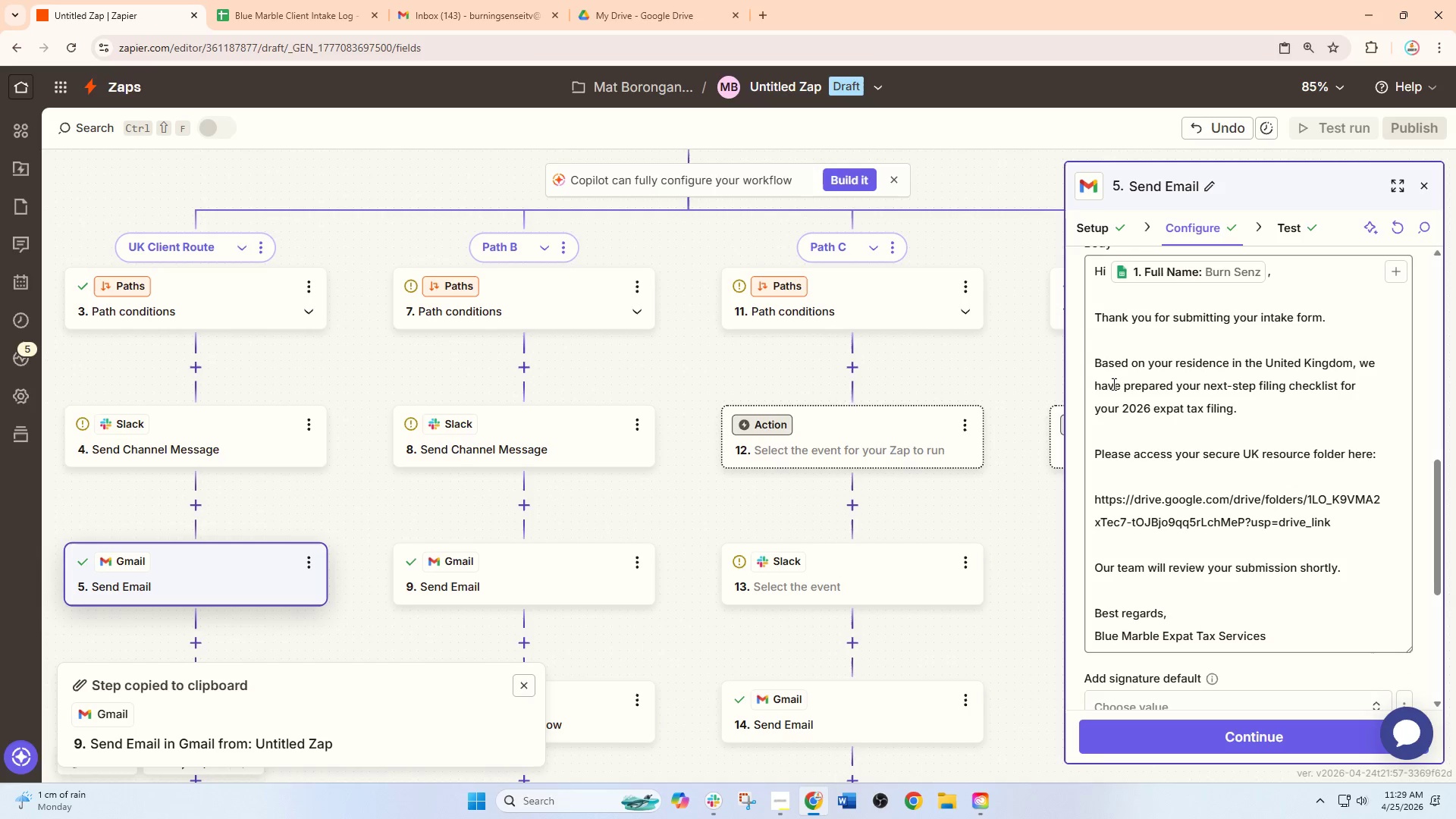 
wait(11.86)
 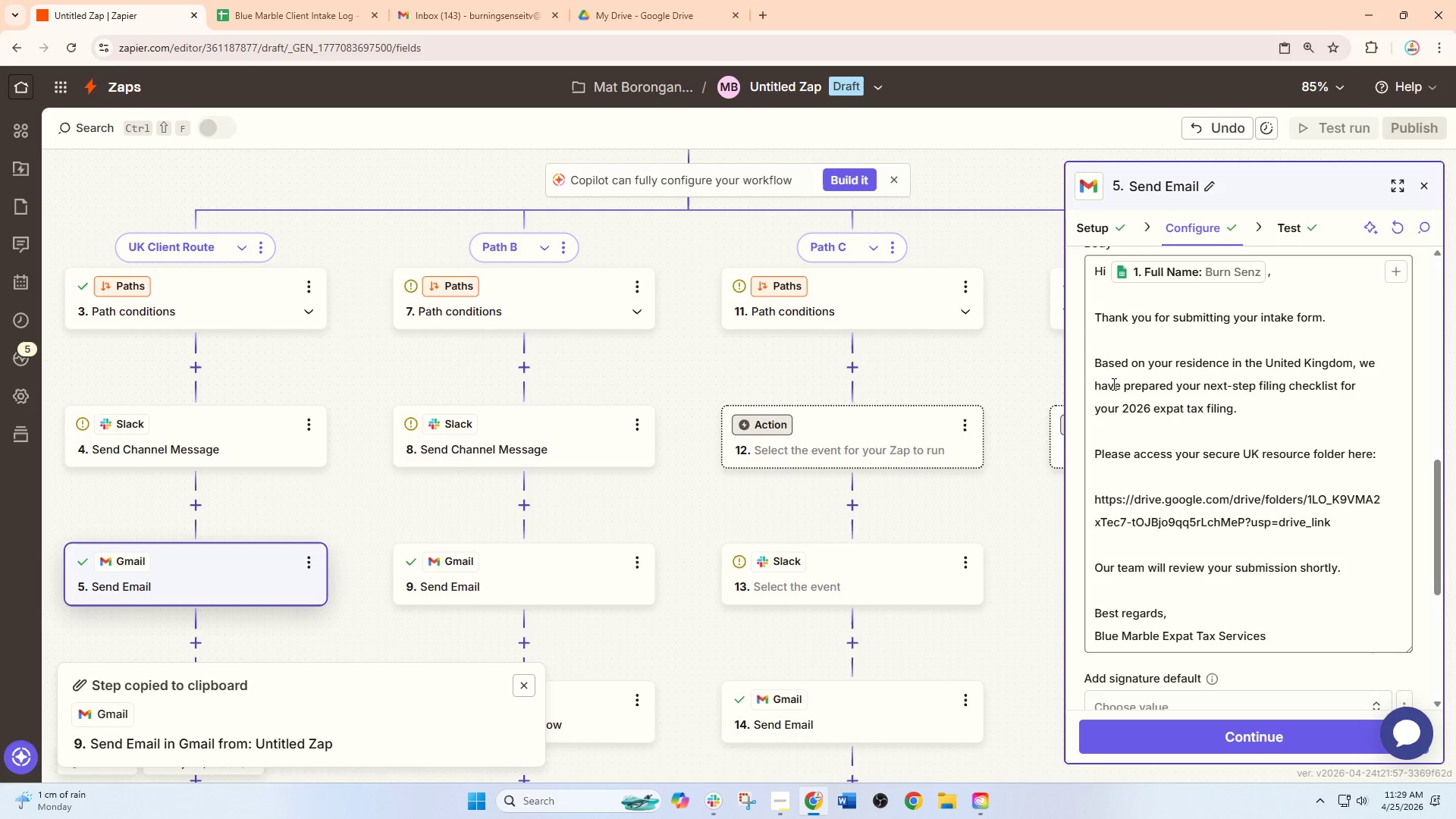 
scroll: coordinate [456, 504], scroll_direction: down, amount: 2.0
 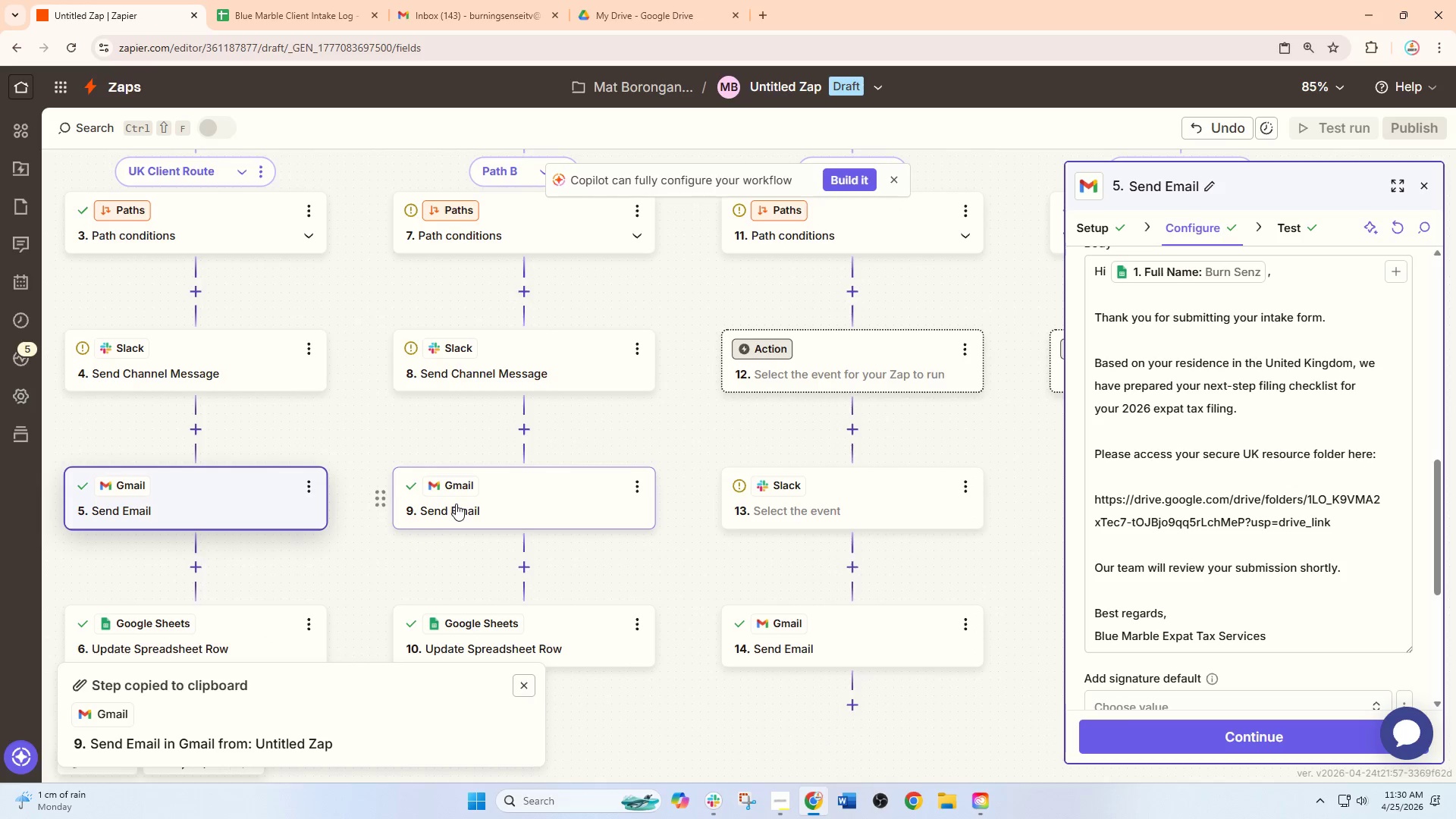 
scroll: coordinate [456, 504], scroll_direction: none, amount: 0.0
 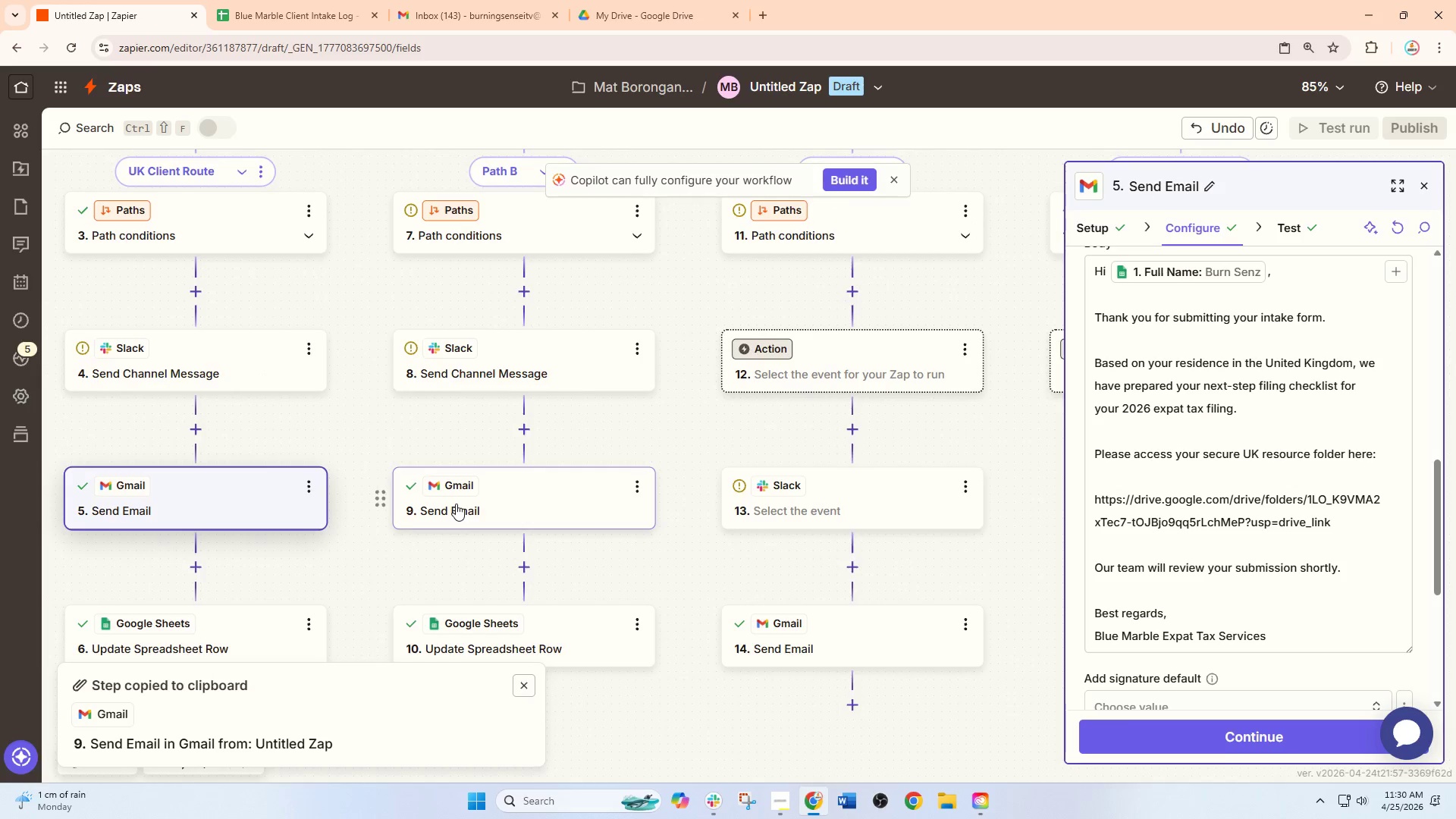 
scroll: coordinate [456, 504], scroll_direction: up, amount: 7.0
 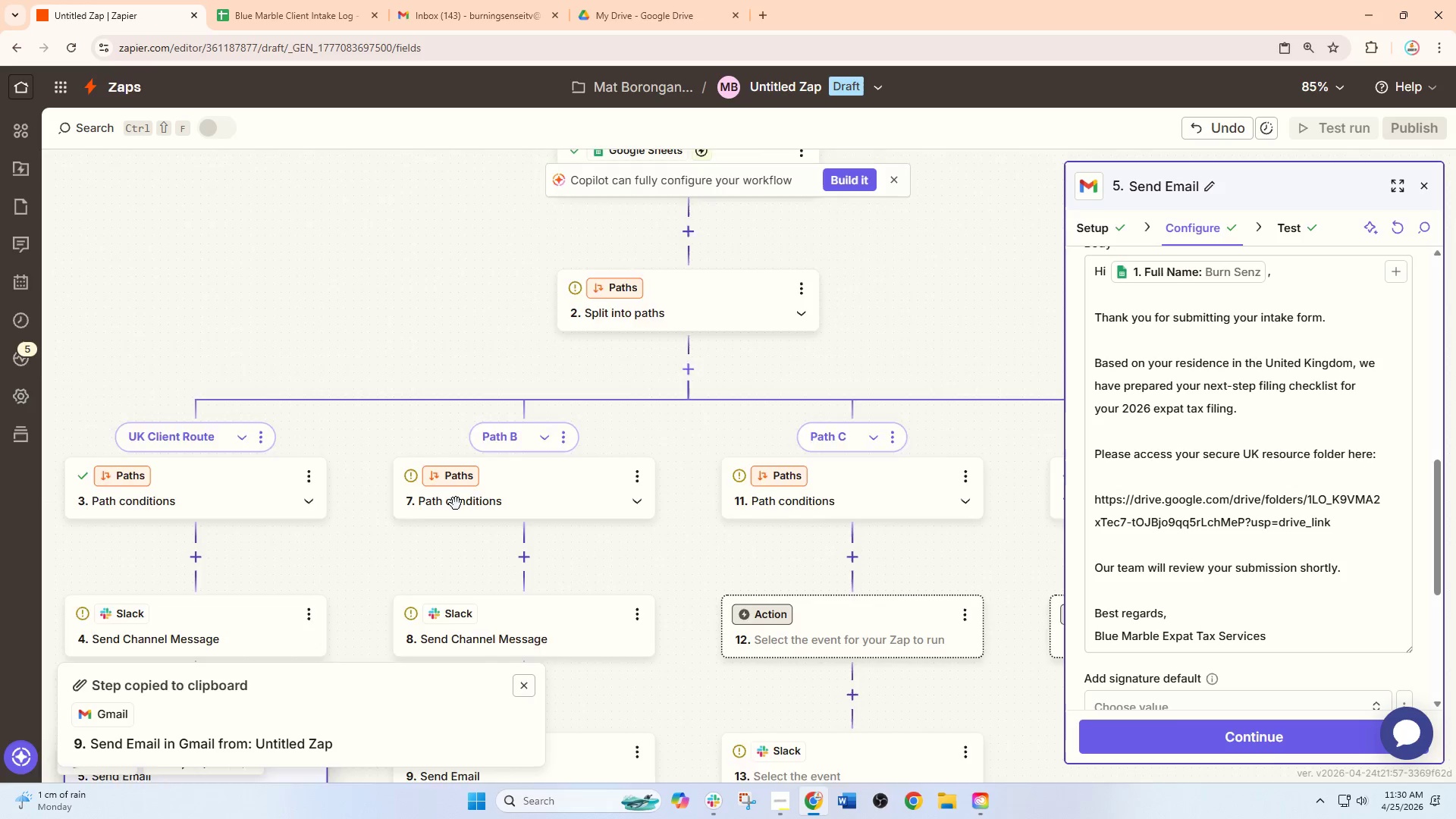 
scroll: coordinate [456, 504], scroll_direction: down, amount: 4.0
 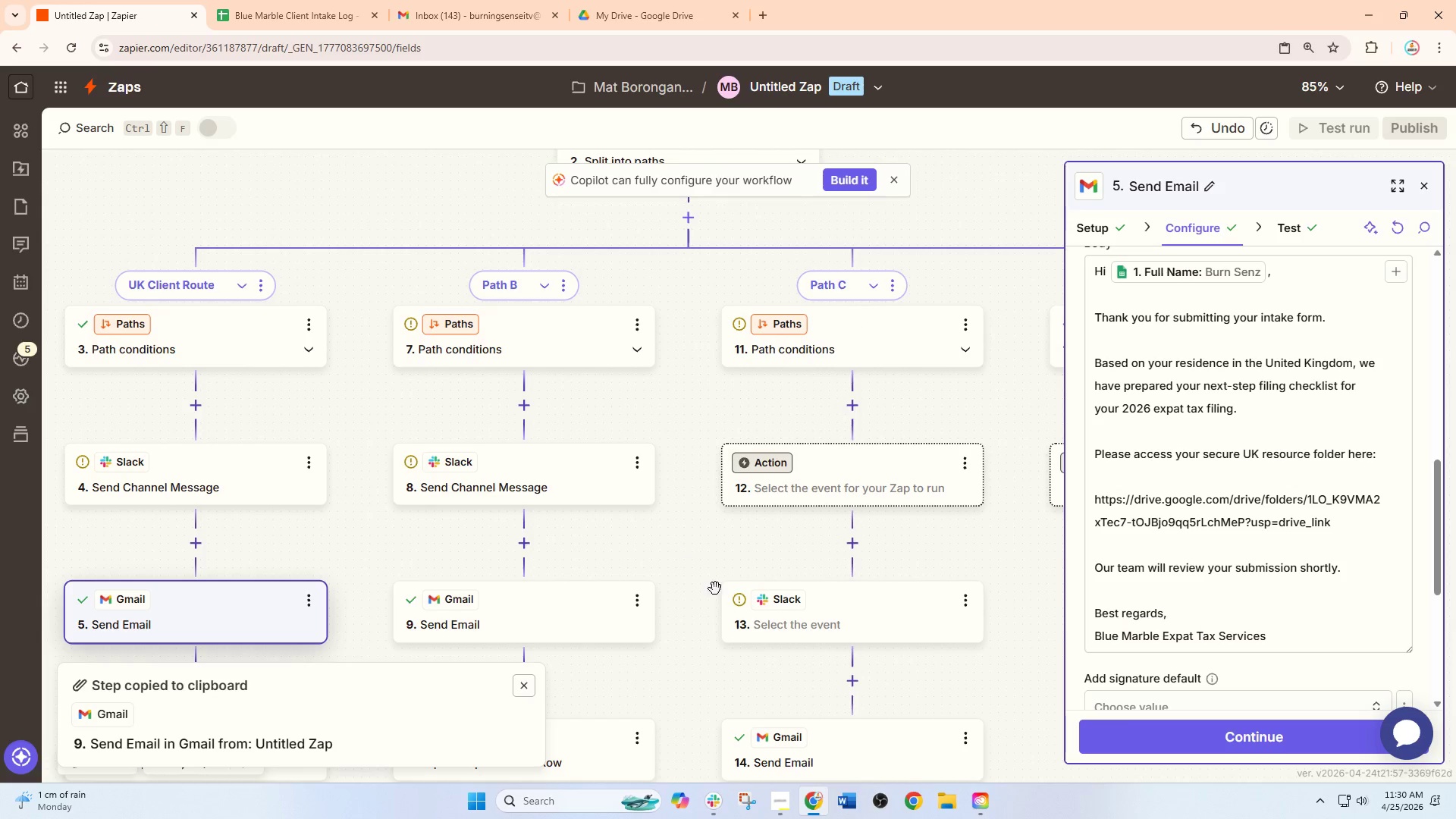 
left_click_drag(start_coordinate=[861, 679], to_coordinate=[323, 651])
 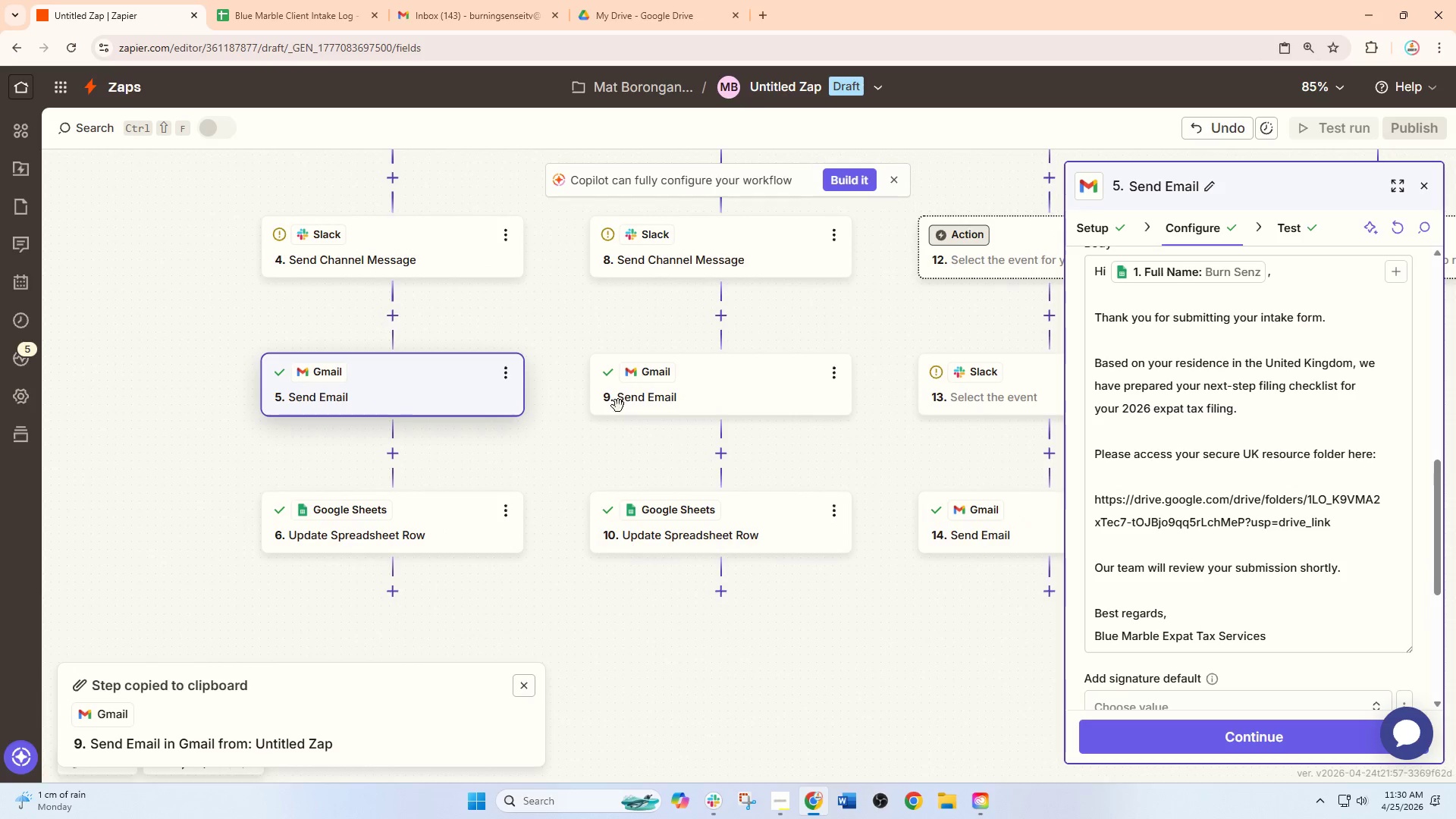 
left_click([631, 402])
 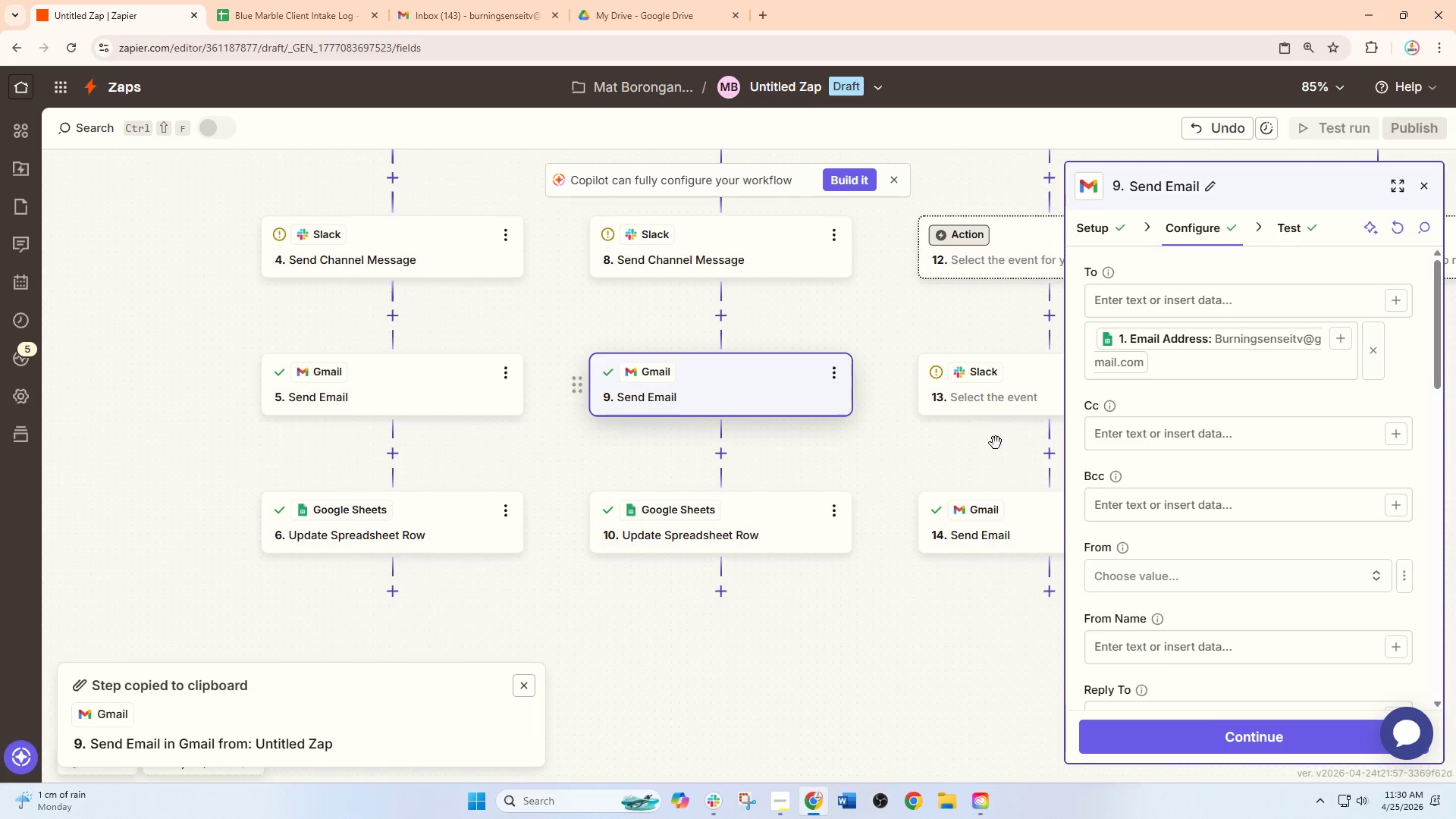 
scroll: coordinate [1003, 466], scroll_direction: down, amount: 1.0
 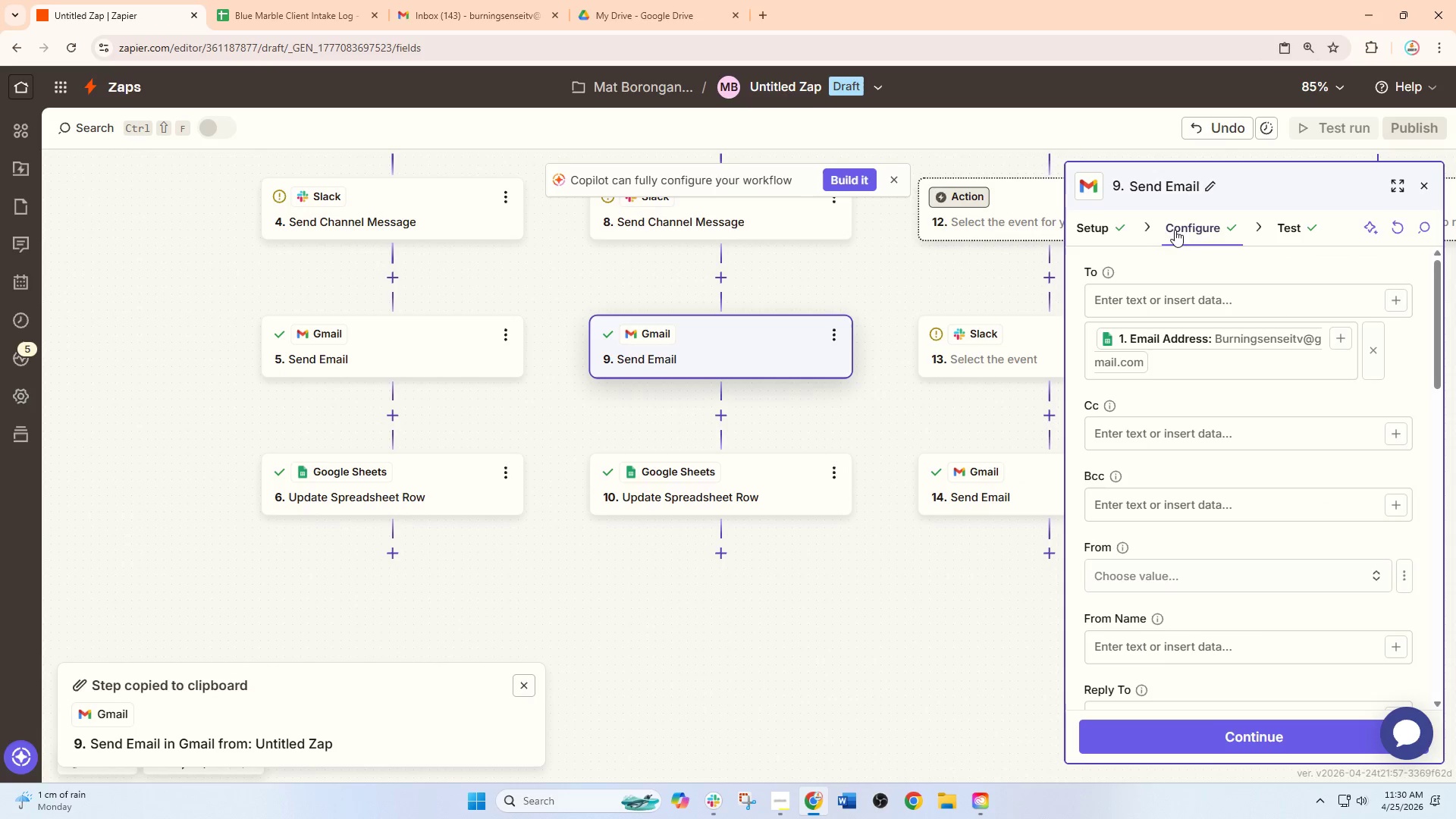 
left_click([1120, 232])
 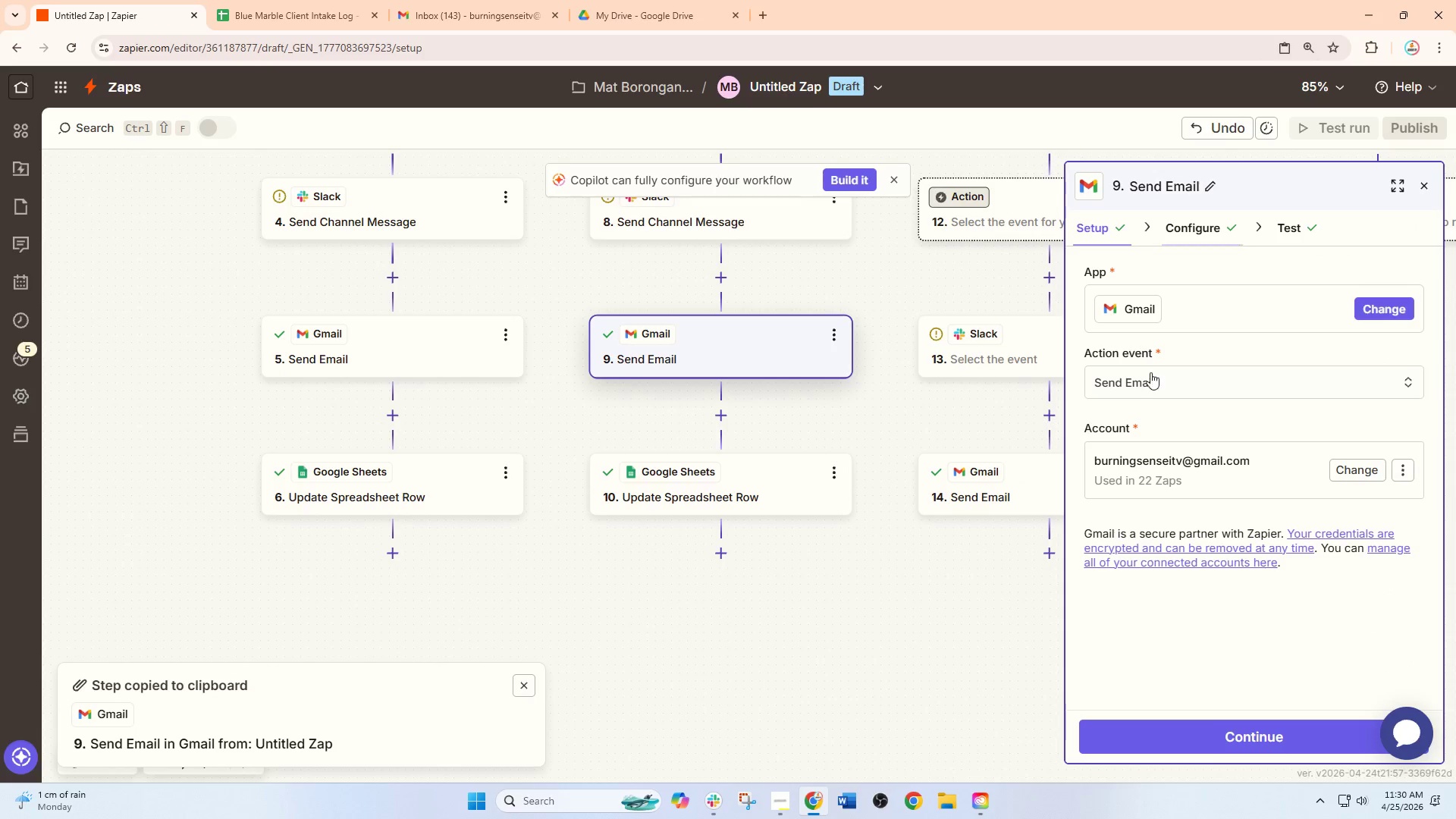 
scroll: coordinate [1161, 397], scroll_direction: down, amount: 2.0
 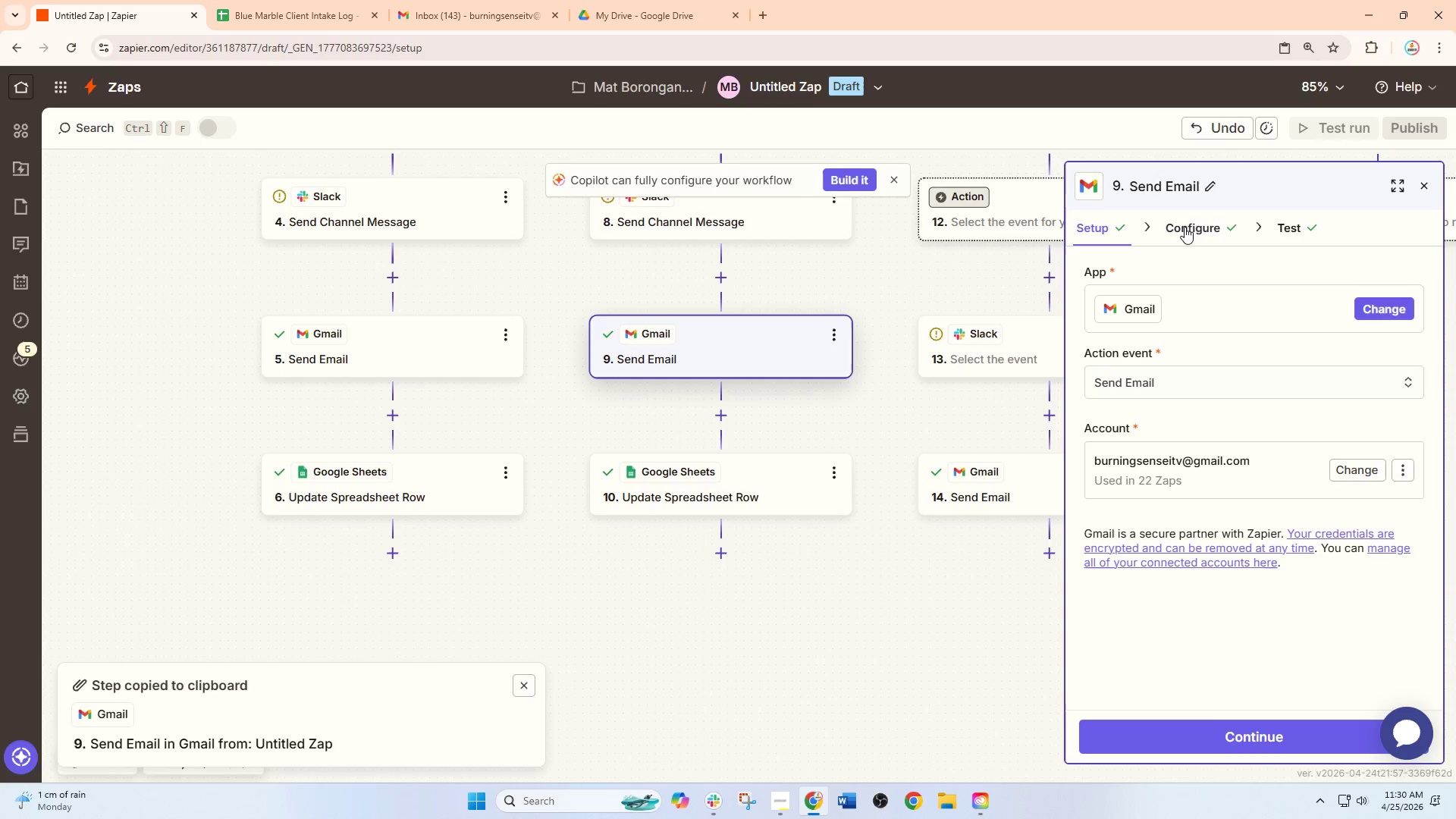 
left_click([1185, 227])
 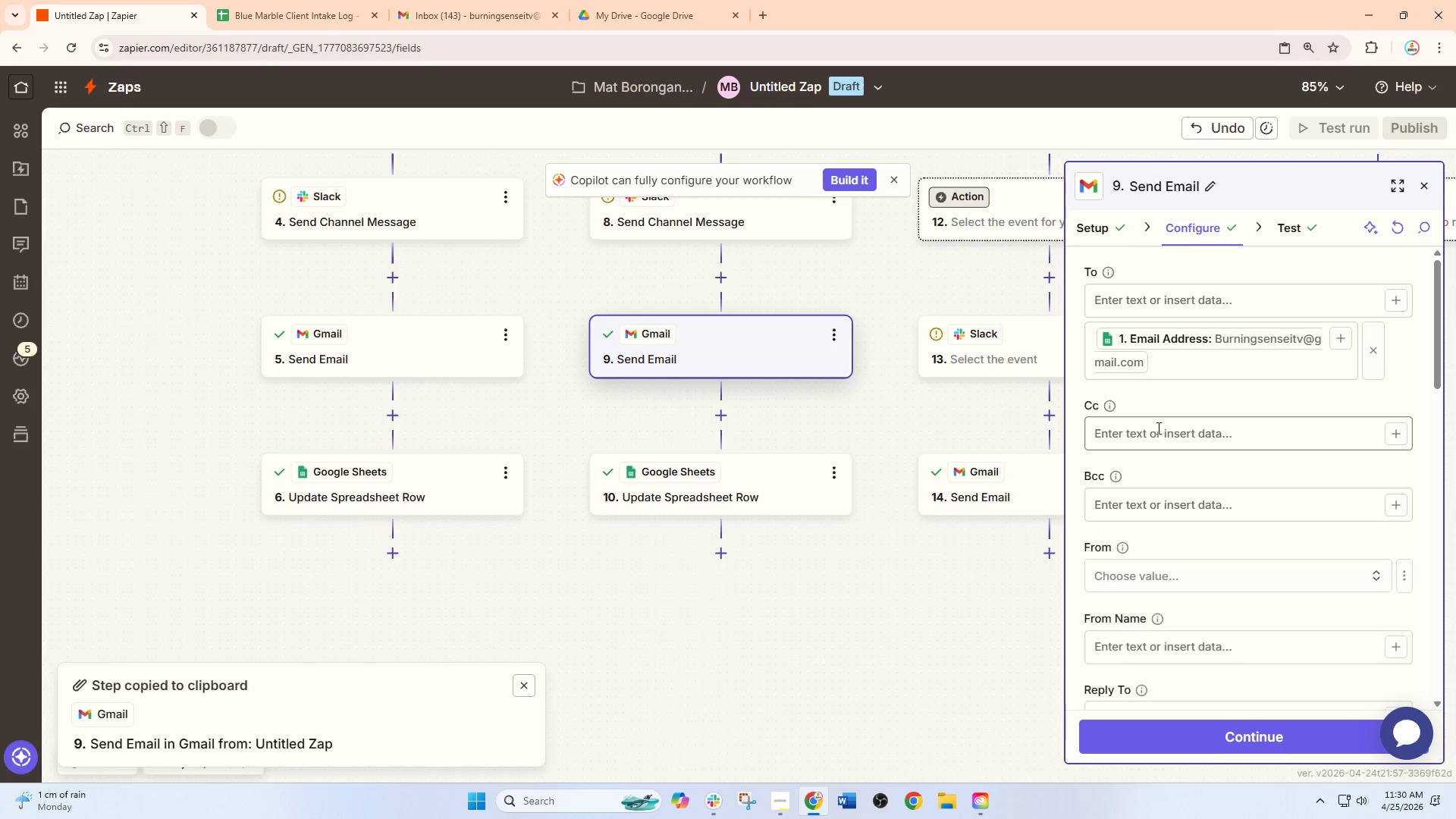 
scroll: coordinate [1174, 519], scroll_direction: down, amount: 8.0
 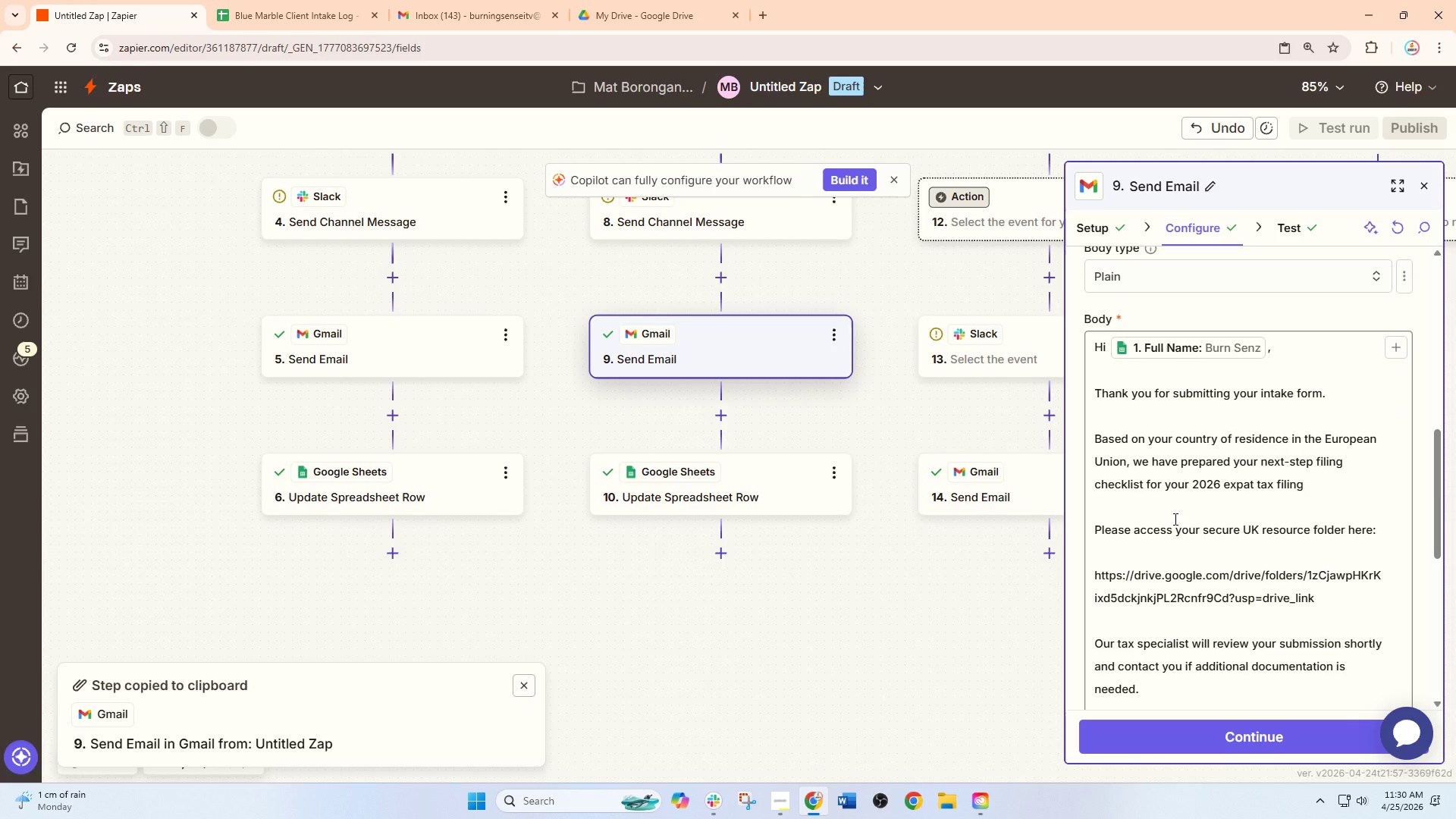 
wait(9.1)
 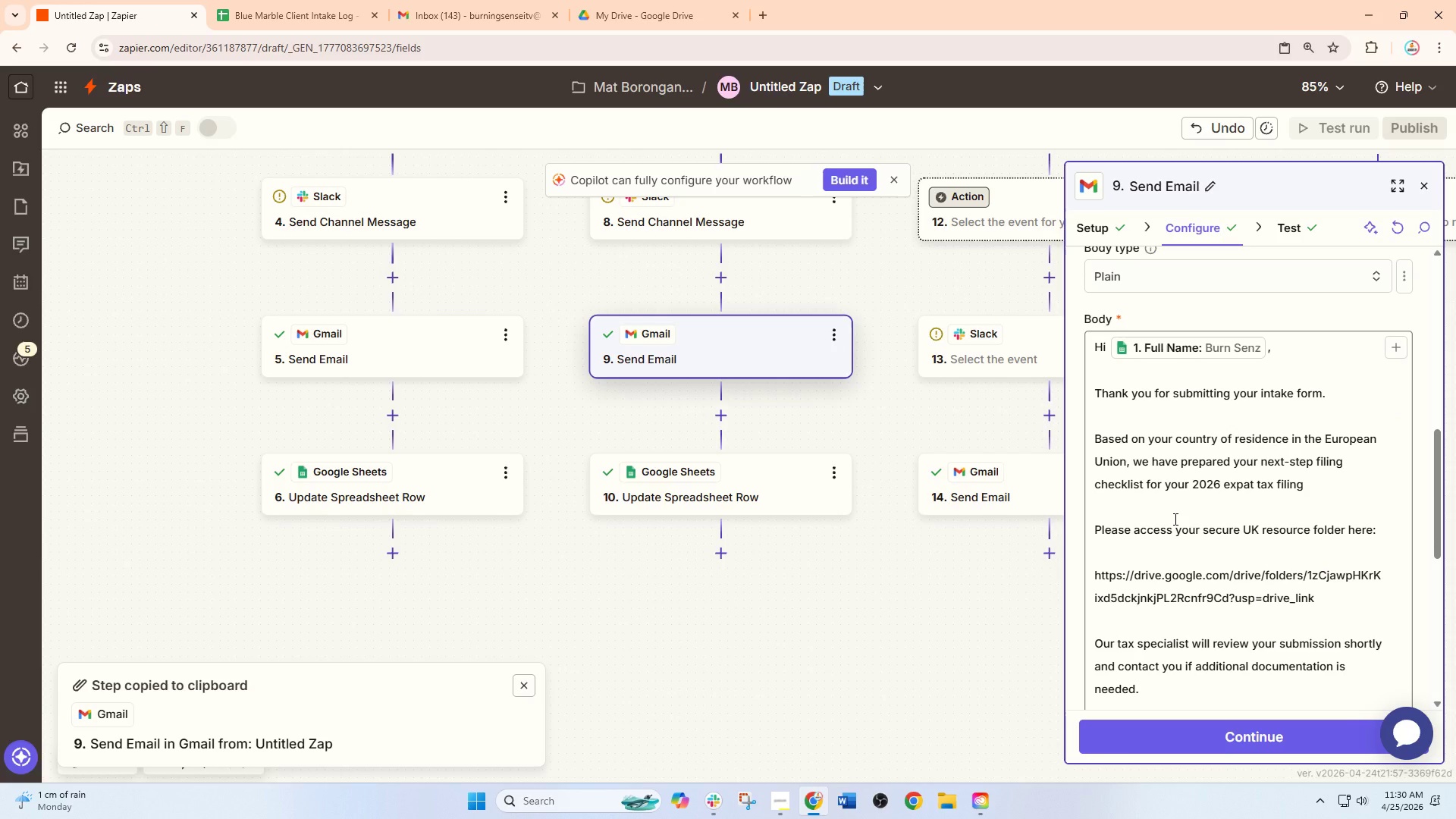 
scroll: coordinate [1188, 532], scroll_direction: down, amount: 4.0
 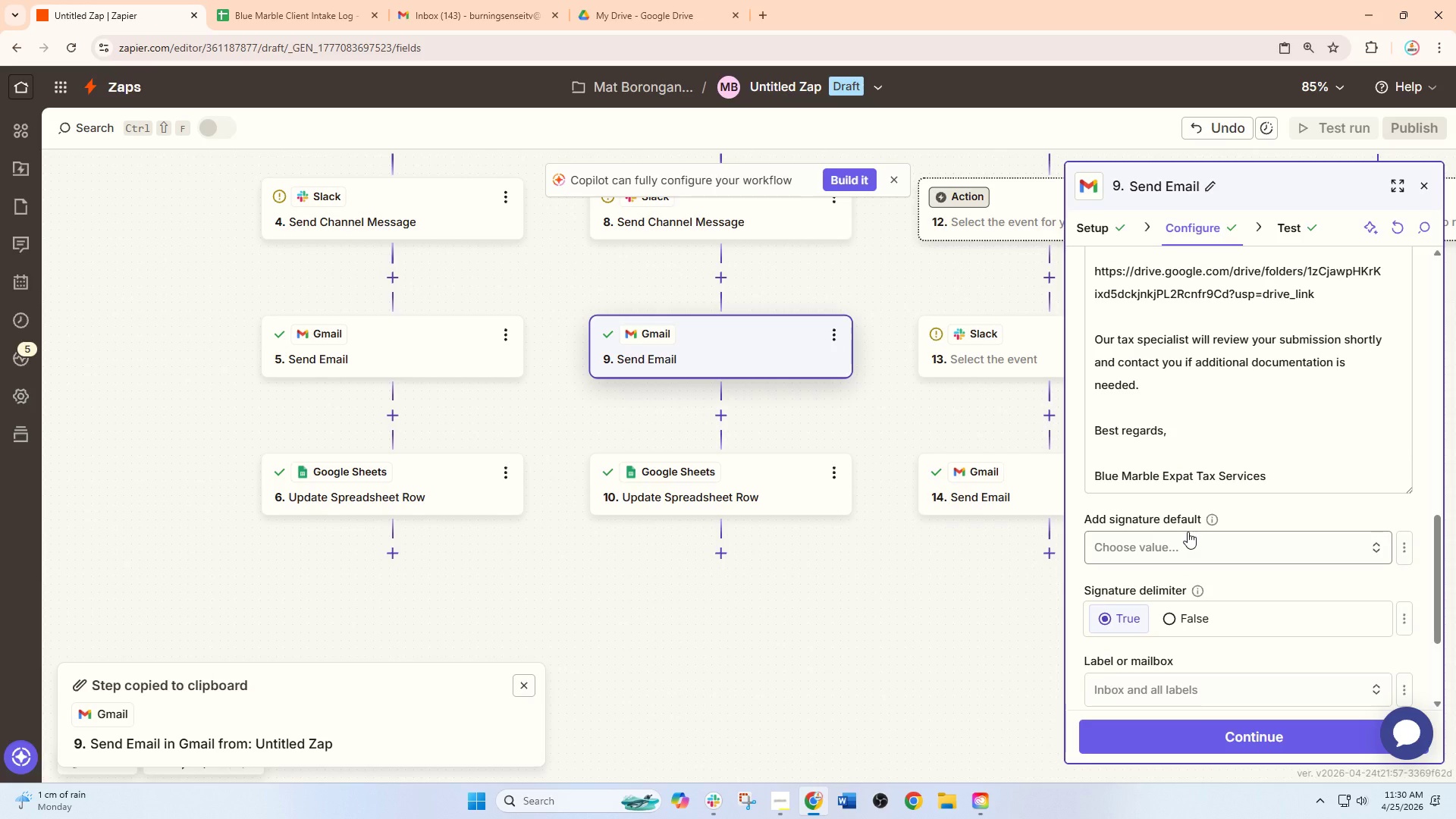 
scroll: coordinate [1188, 532], scroll_direction: up, amount: 2.0
 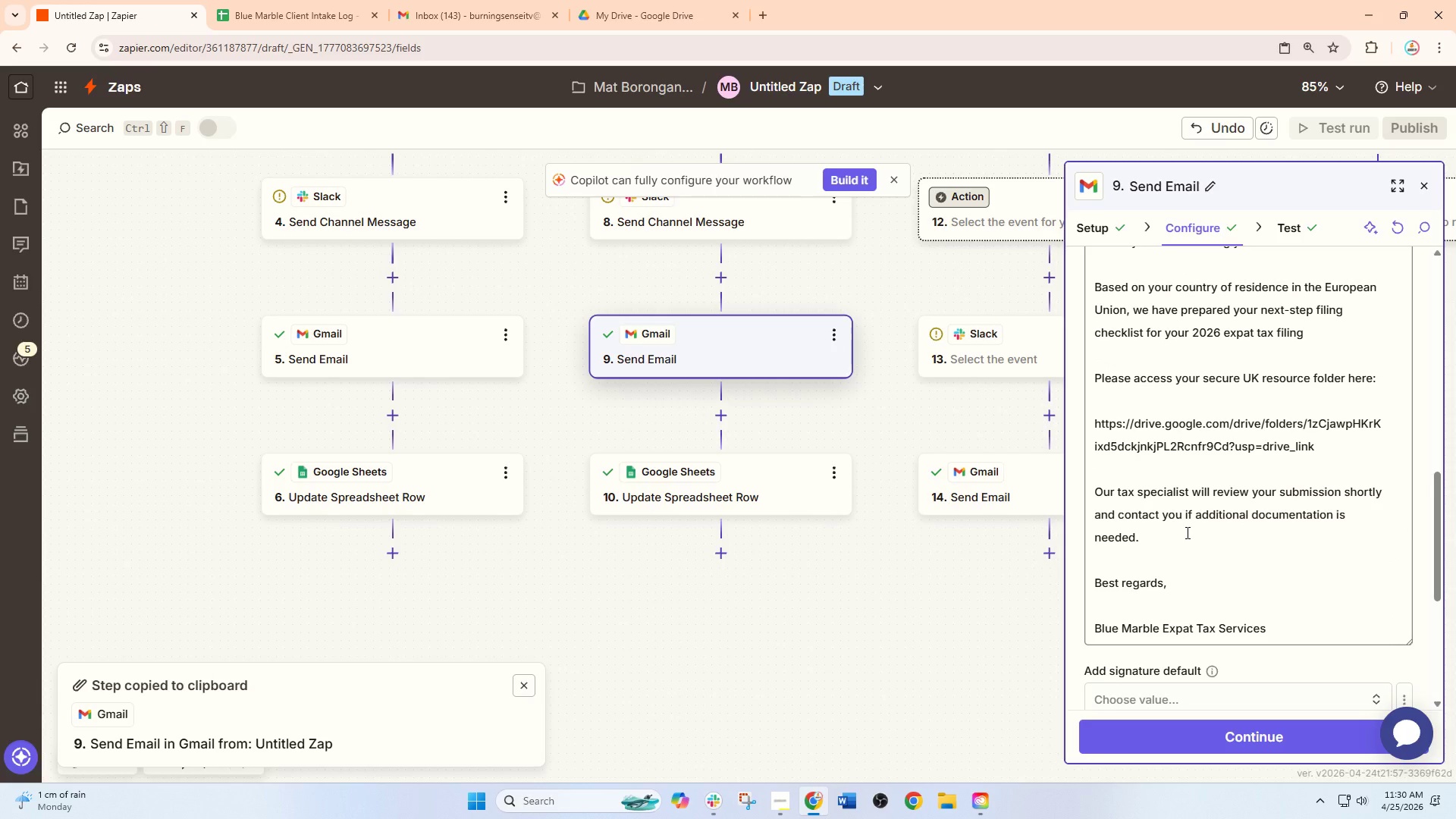 
wait(12.17)
 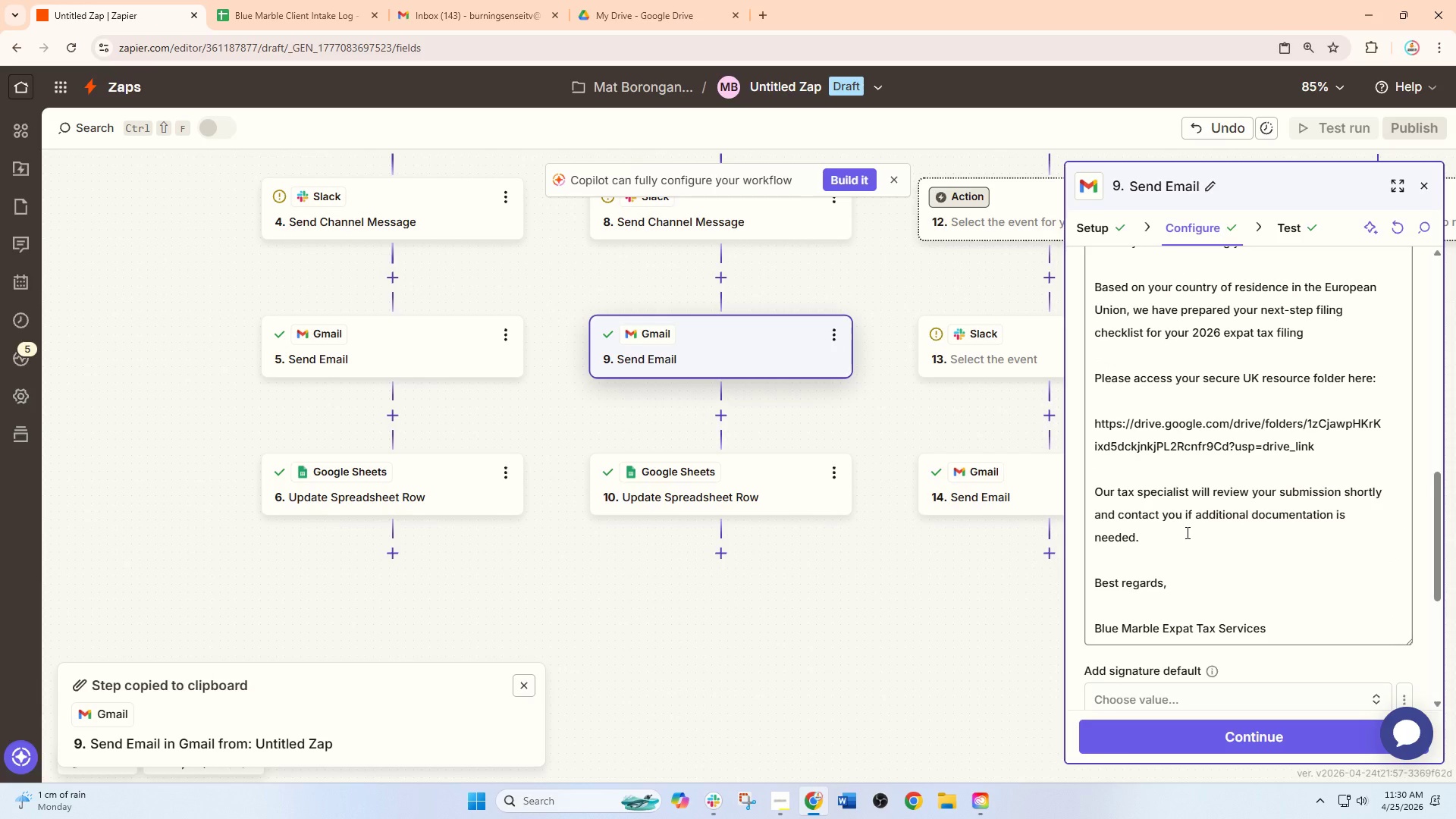 
left_click_drag(start_coordinate=[860, 560], to_coordinate=[723, 451])
 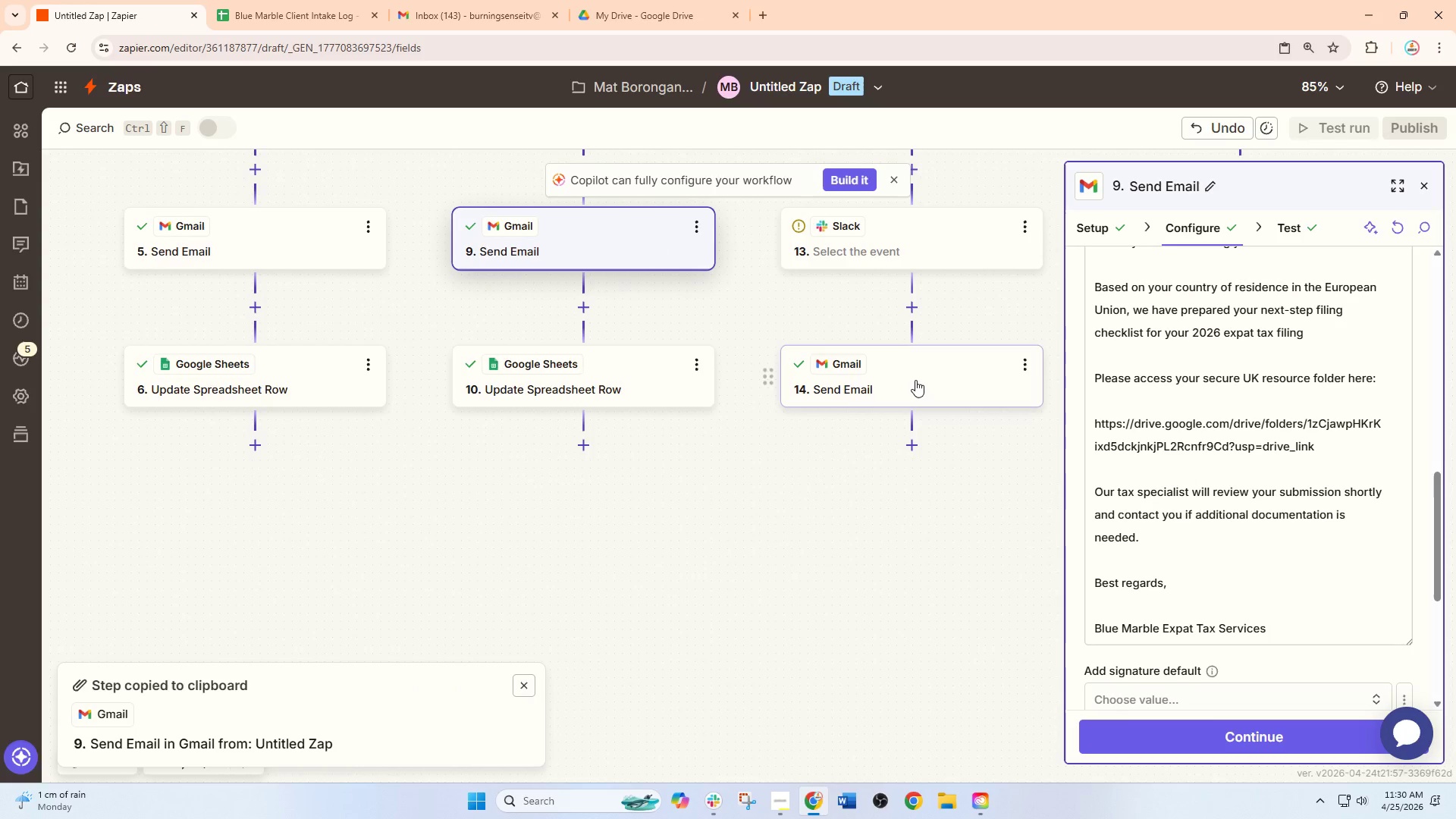 
left_click([915, 380])
 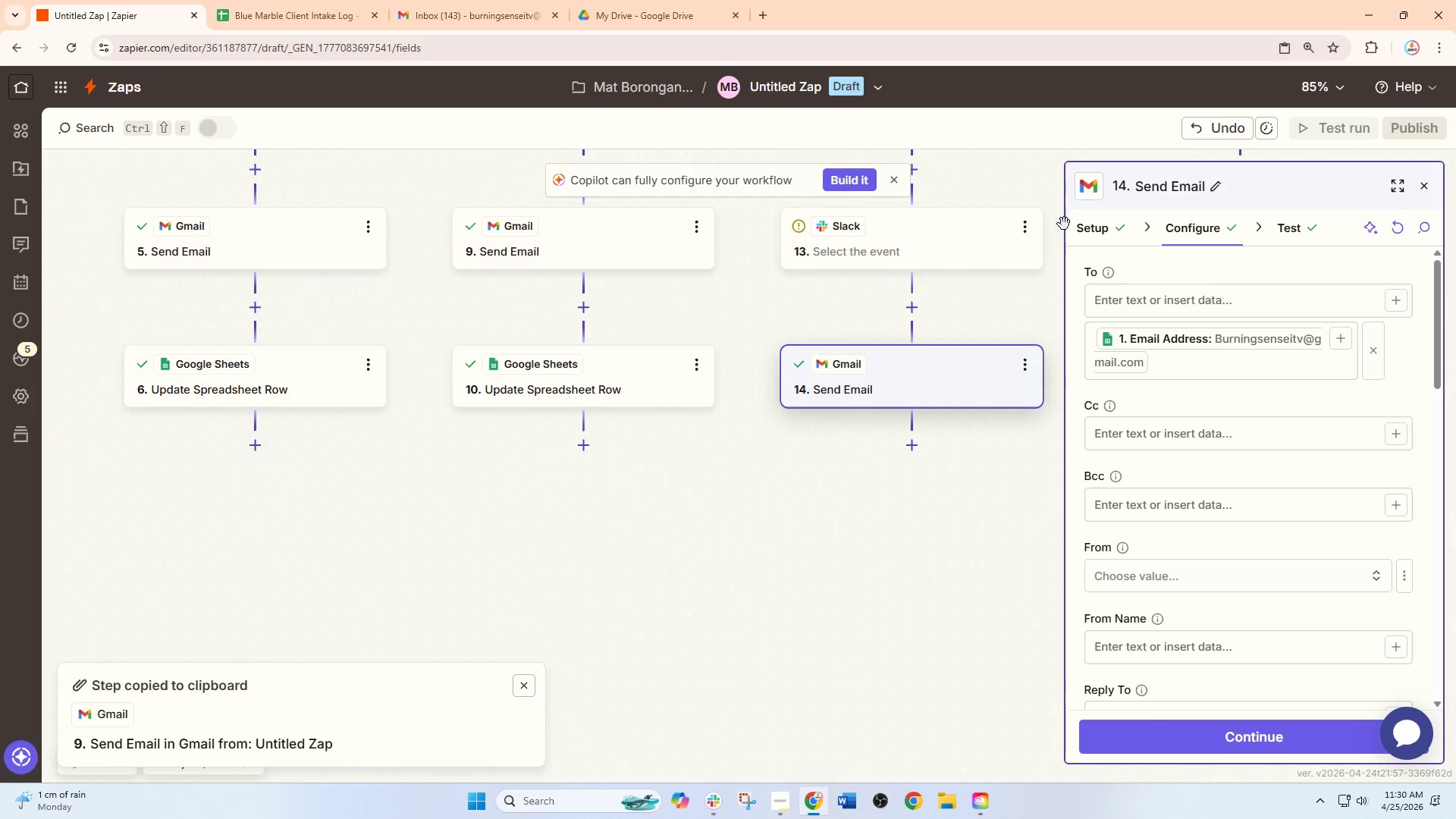 
left_click([1087, 224])
 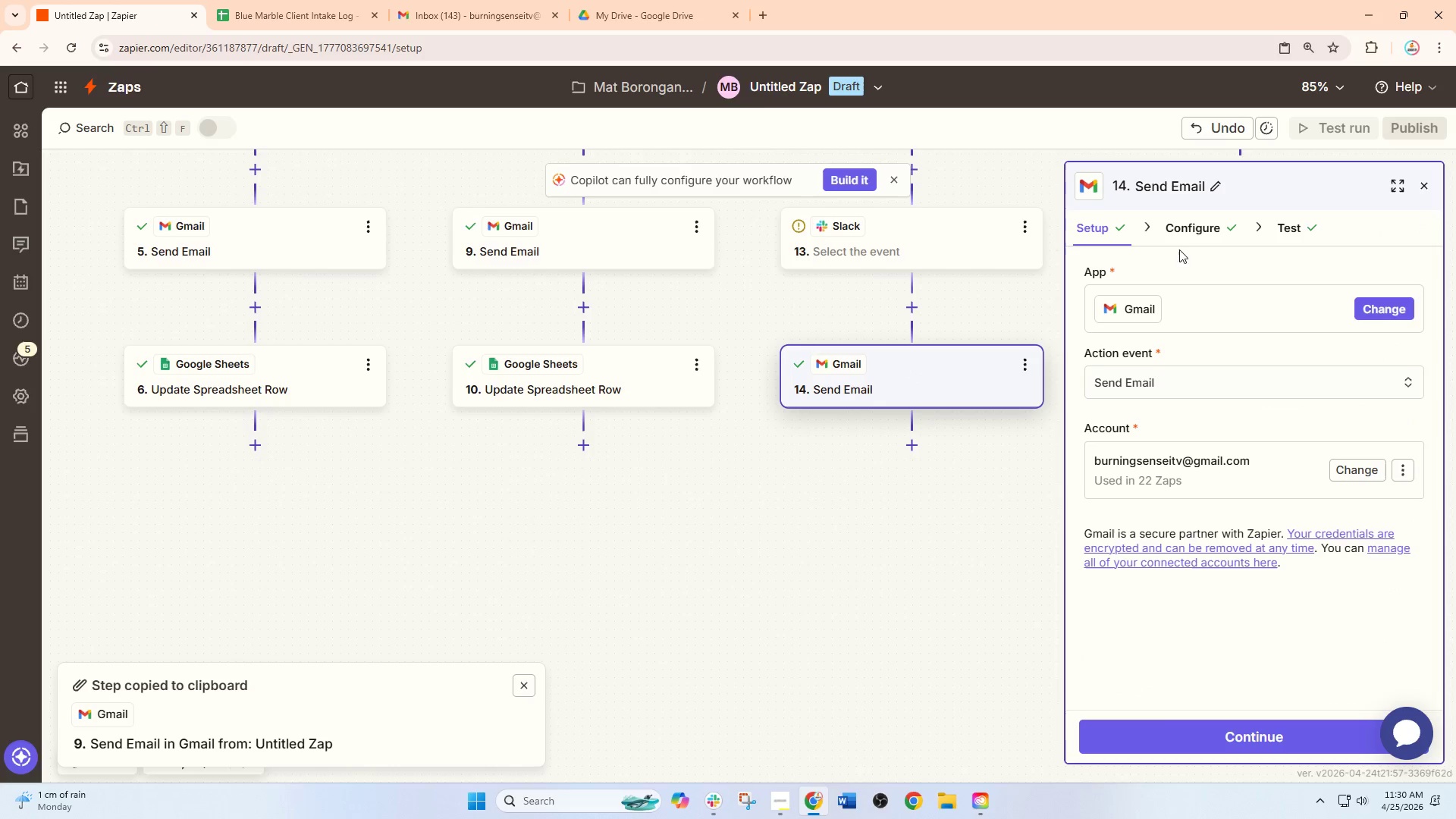 
left_click([1179, 236])
 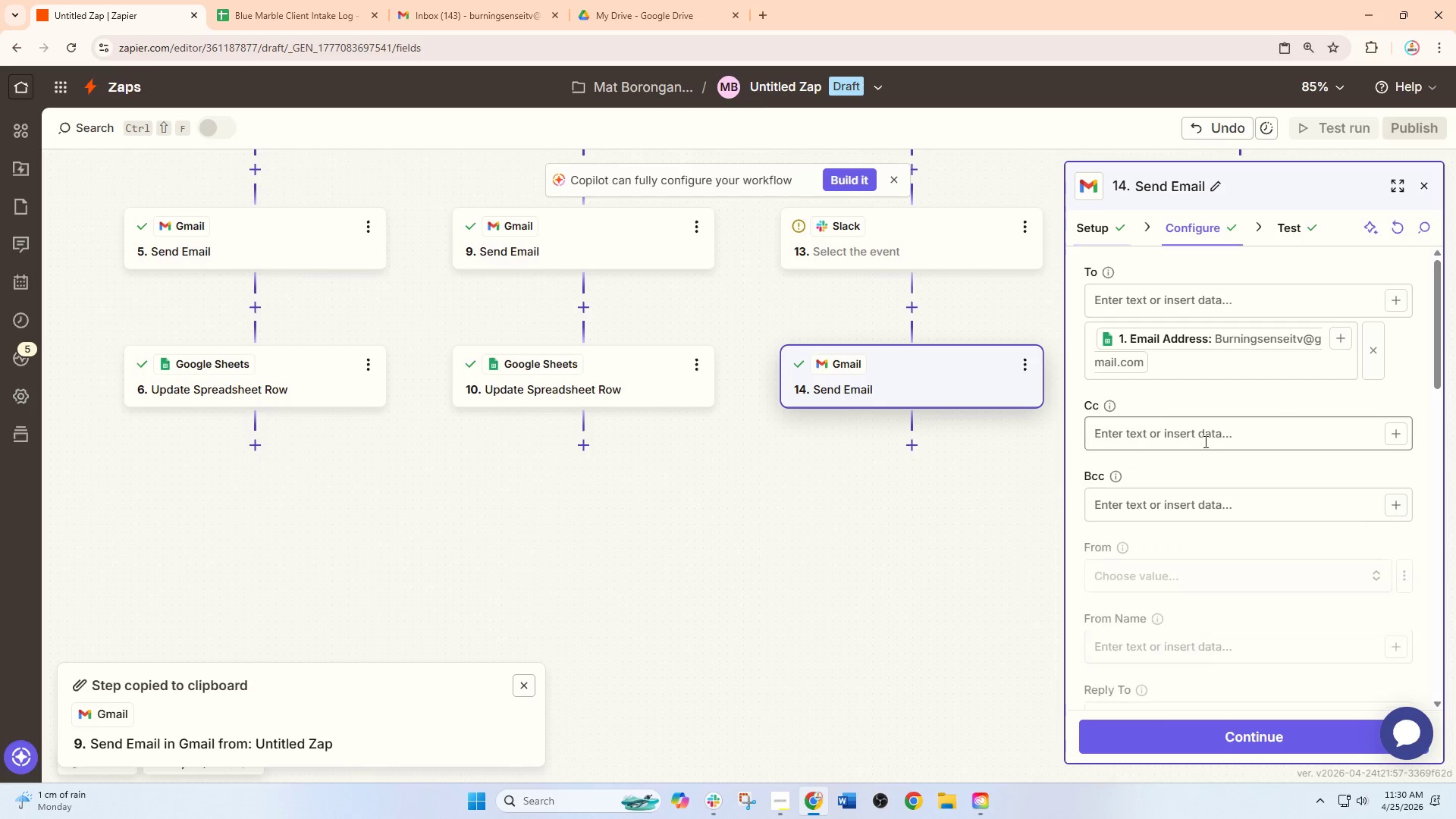 
scroll: coordinate [1204, 468], scroll_direction: down, amount: 8.0
 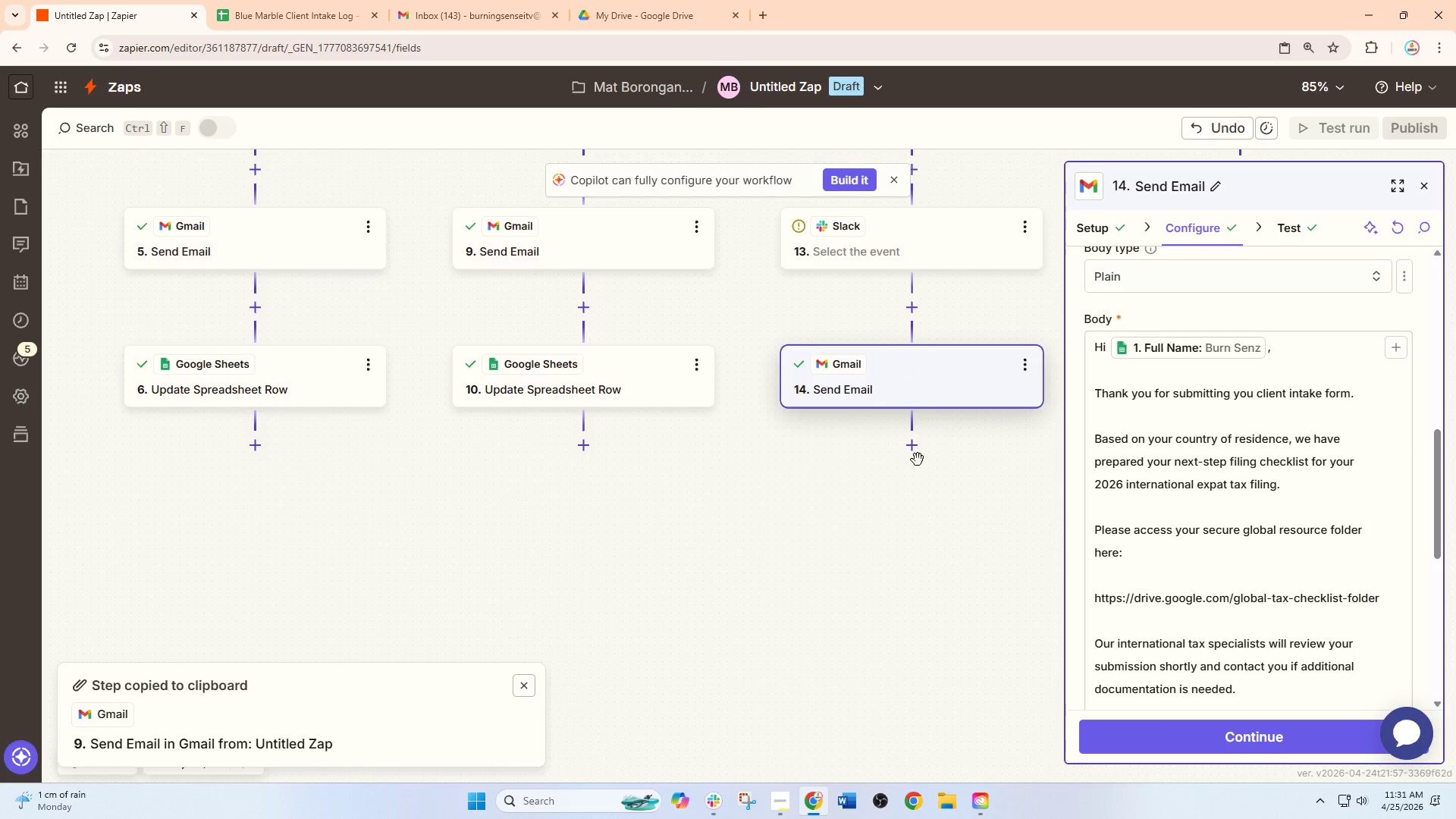 
left_click_drag(start_coordinate=[893, 469], to_coordinate=[471, 771])
 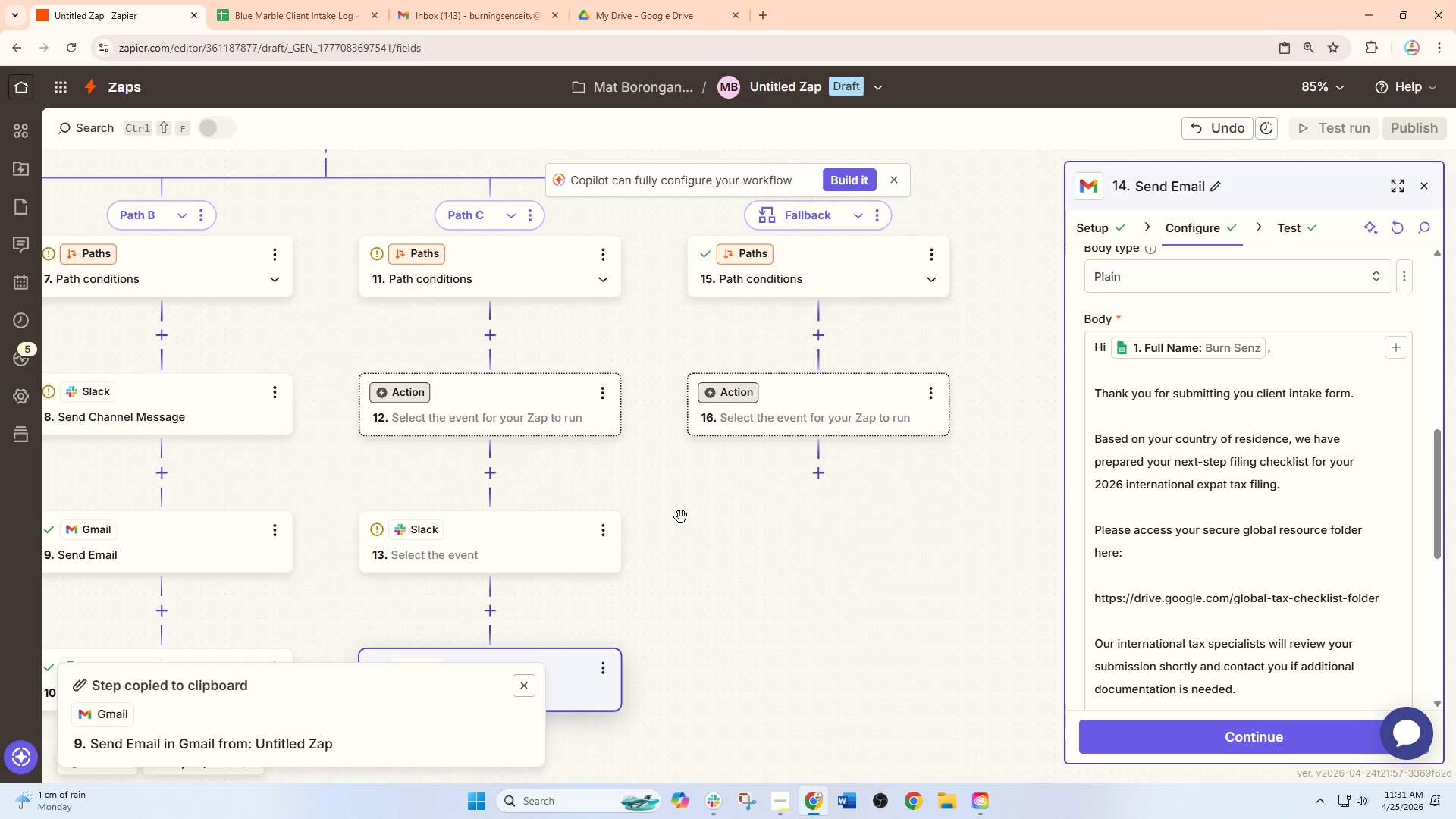 
wait(5.91)
 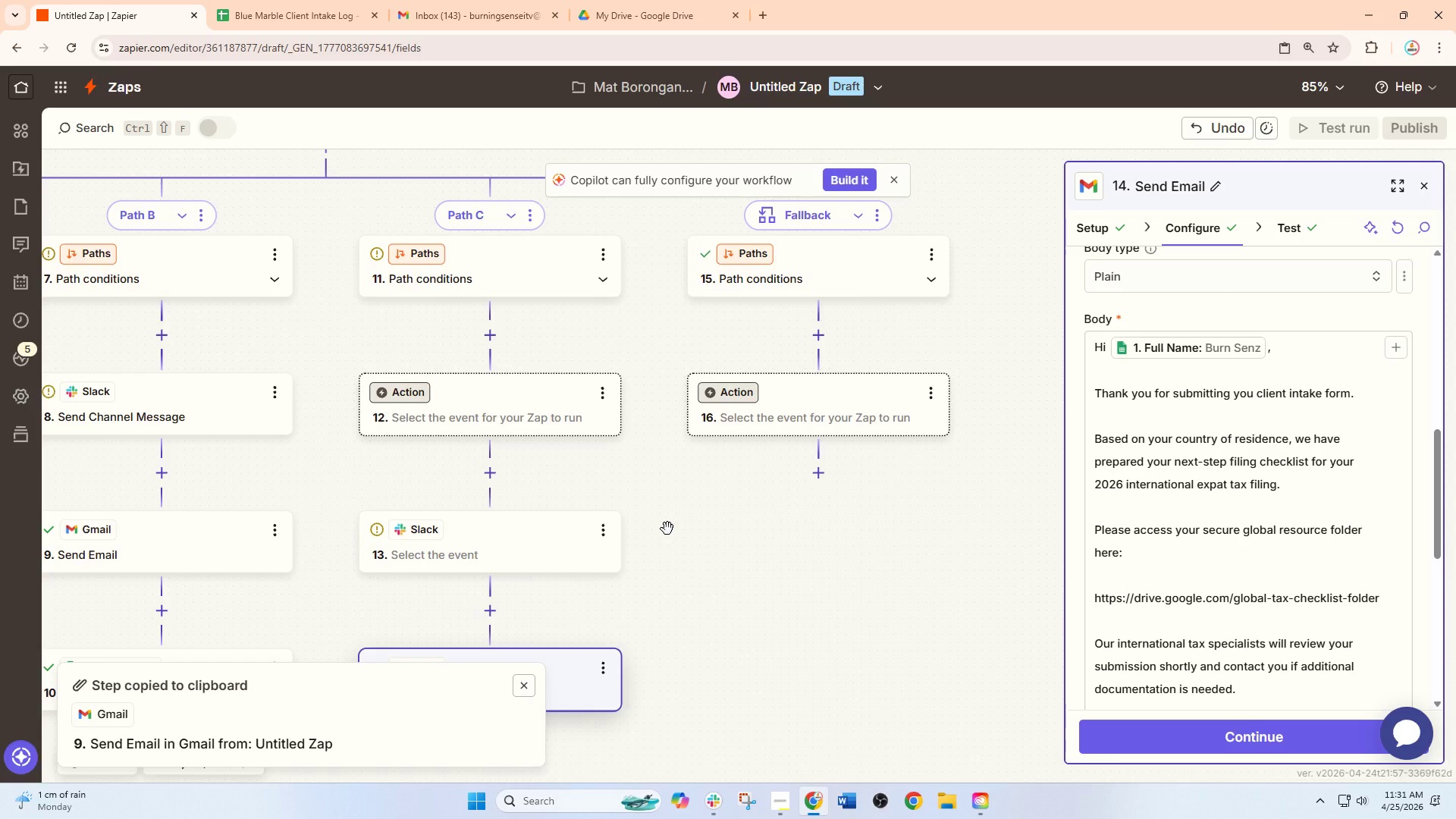 
left_click_drag(start_coordinate=[699, 585], to_coordinate=[829, 458])
 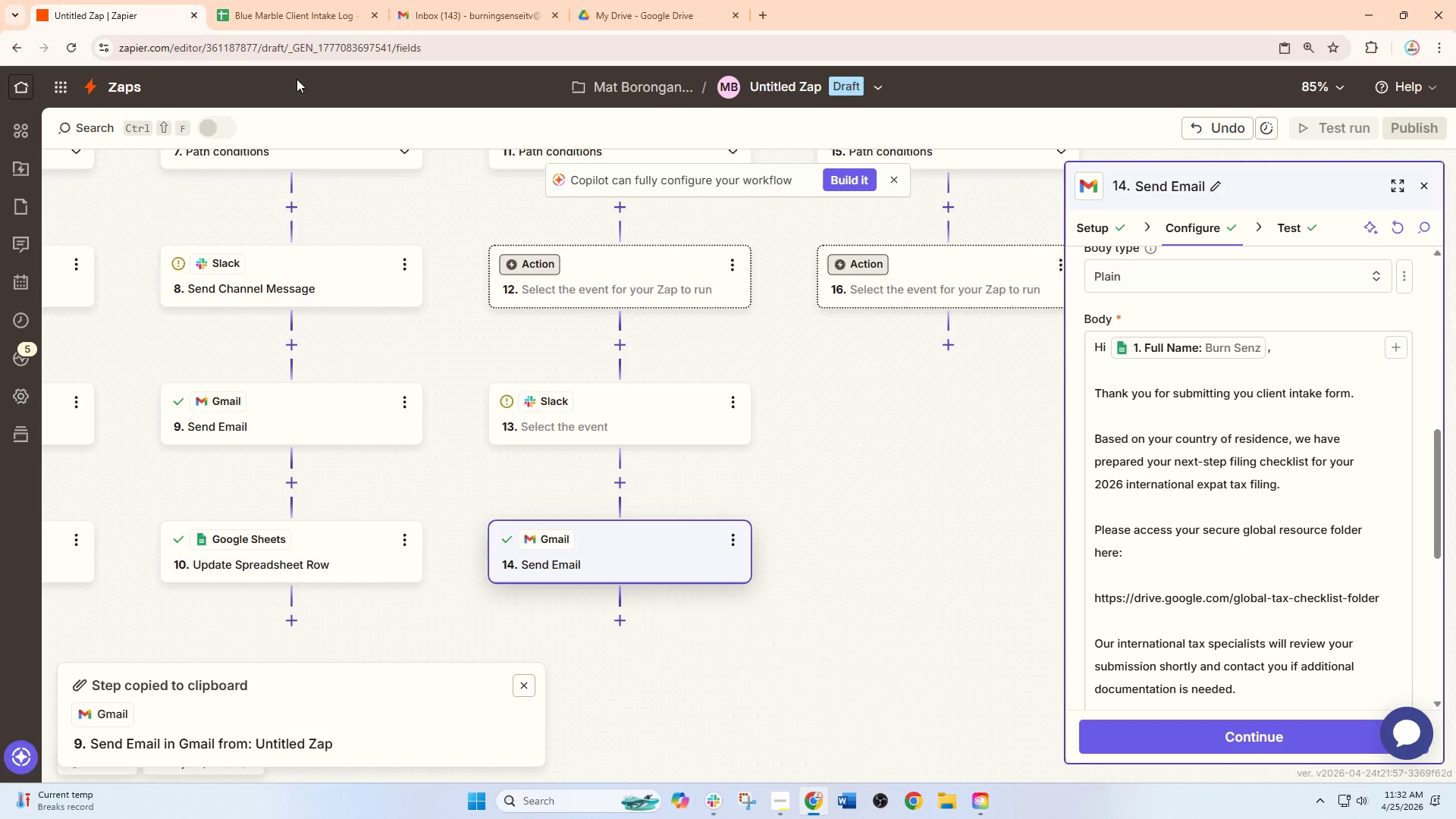 
wait(51.87)
 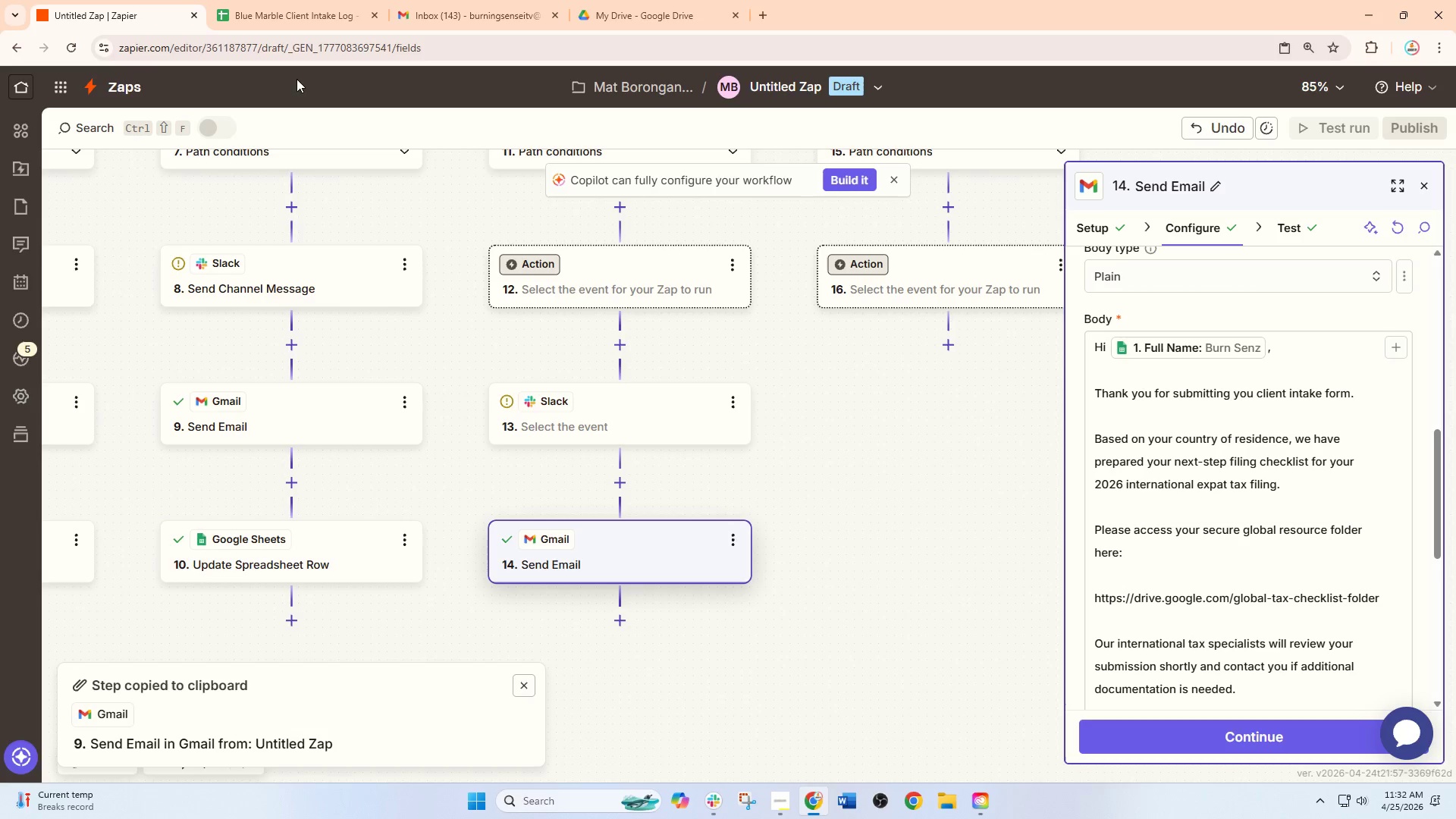 
mouse_move([214, 118])
 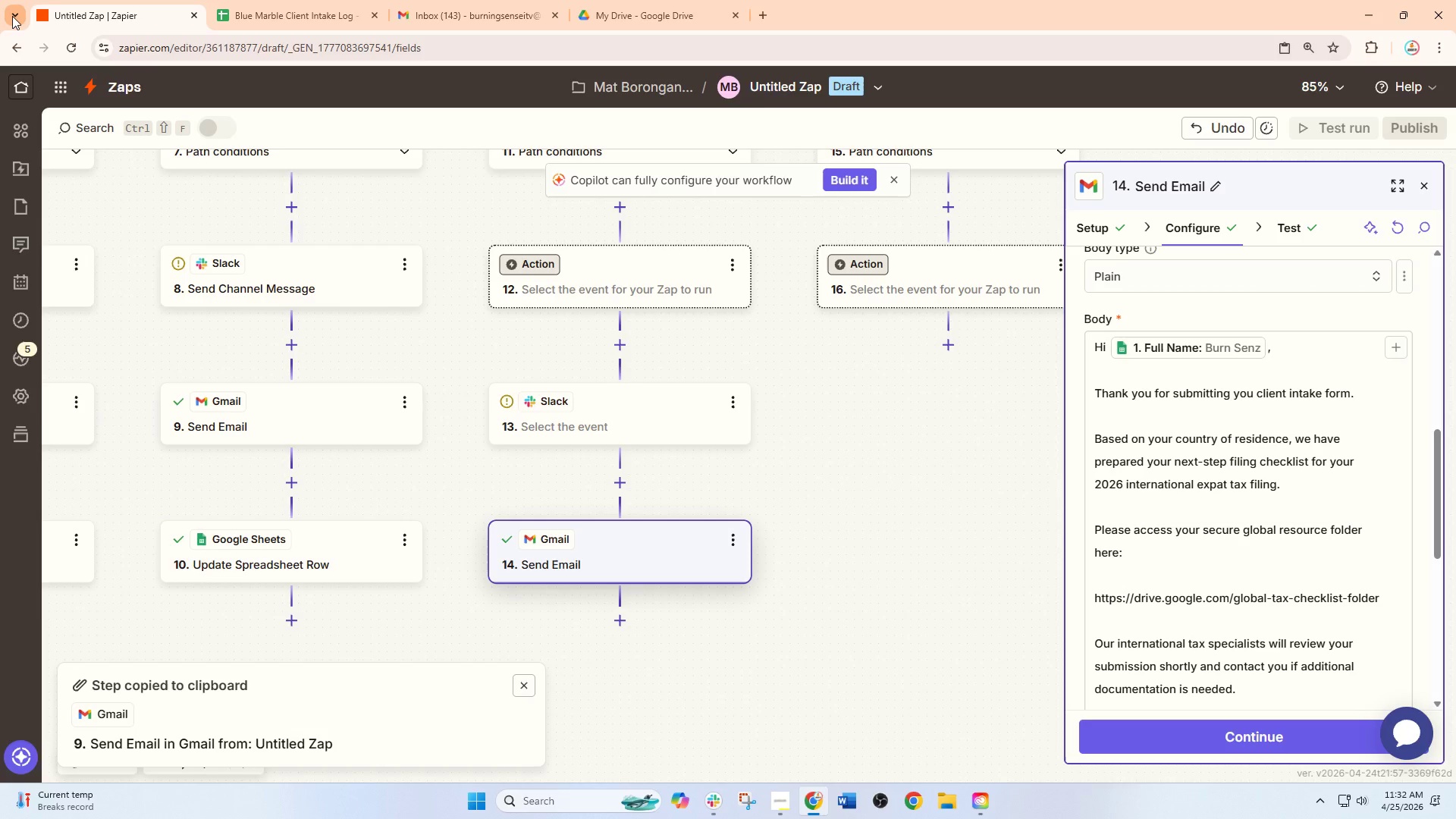 
wait(47.78)
 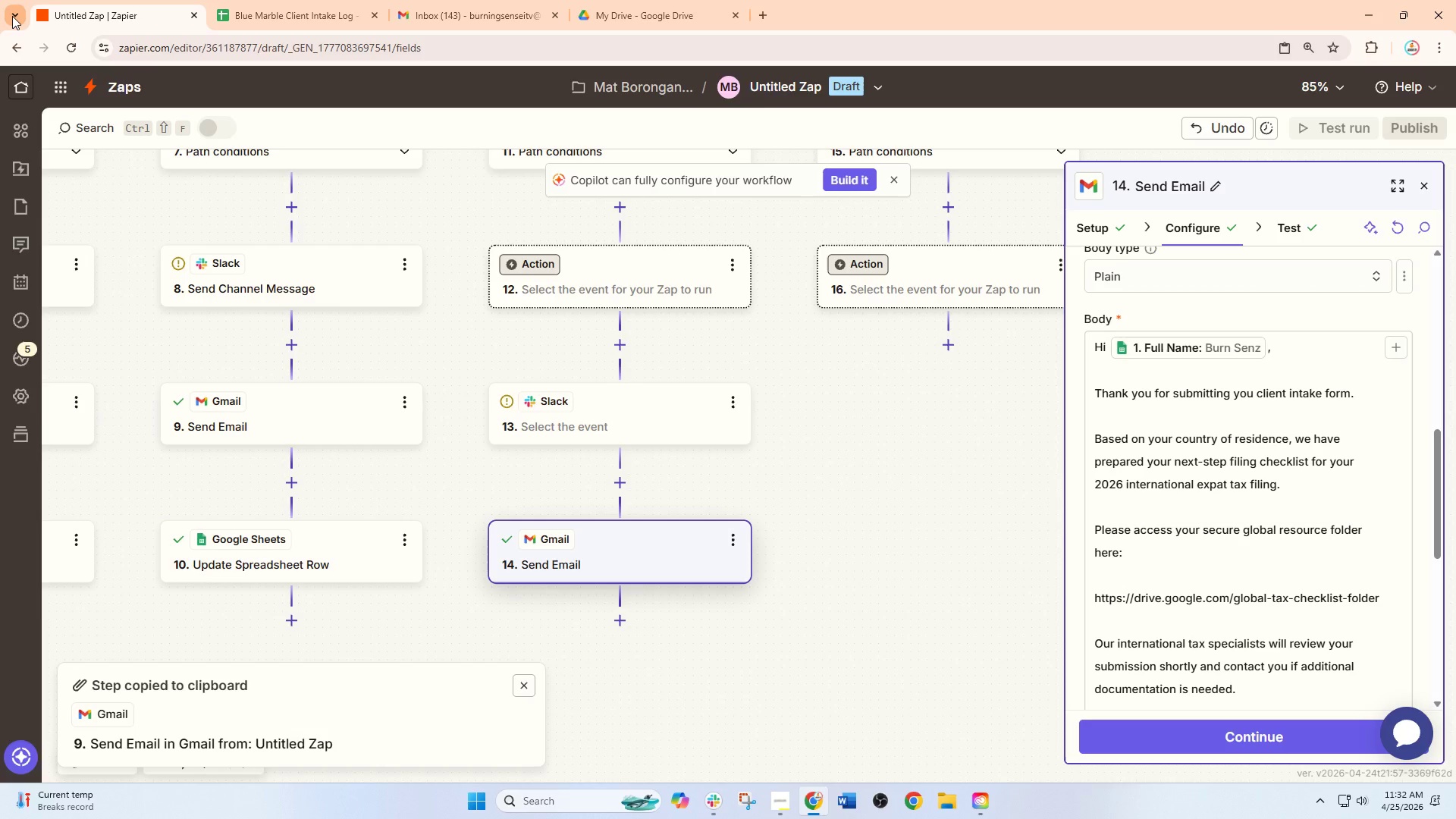 
mouse_move([157, -3])
 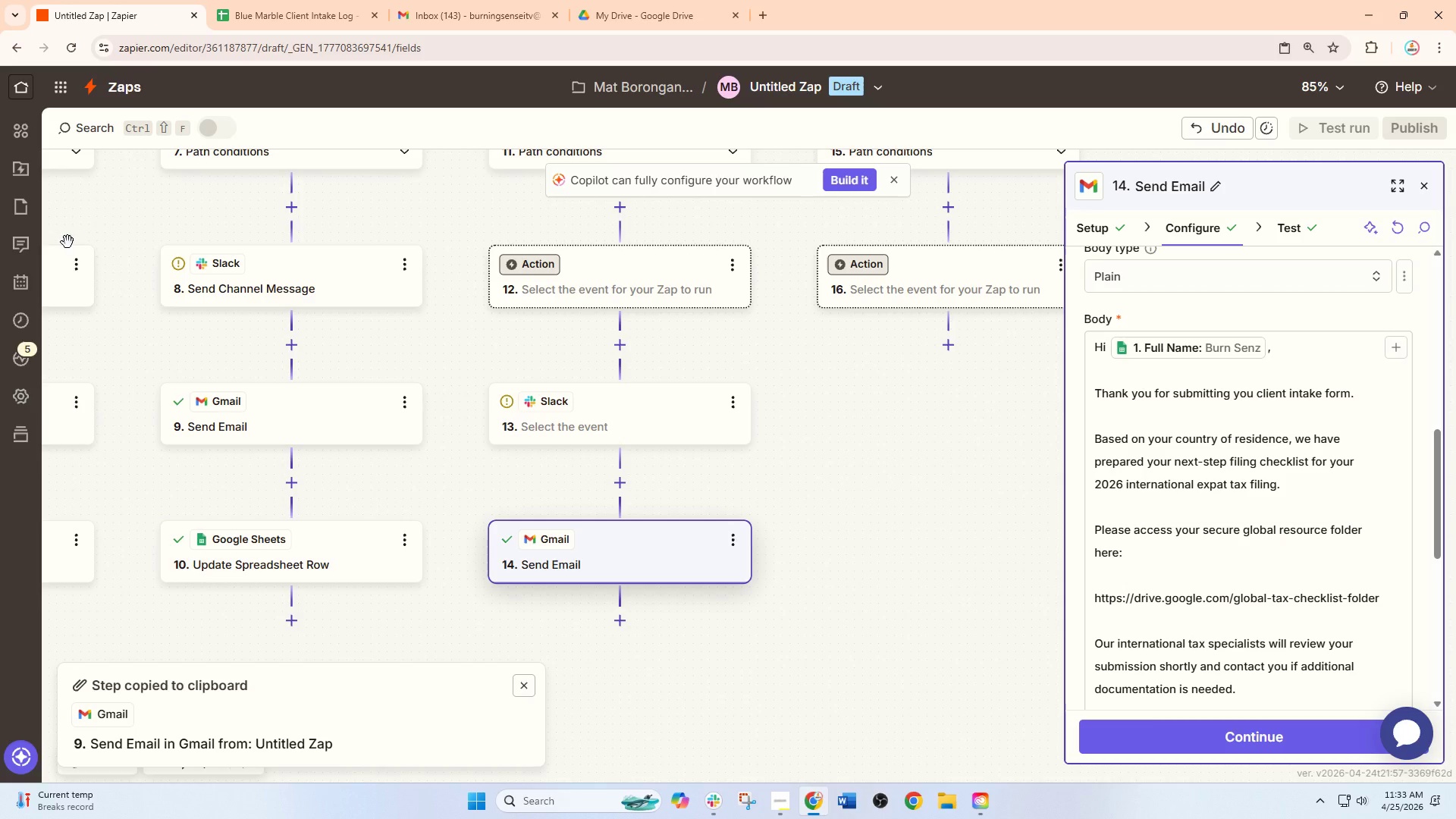 
wait(29.69)
 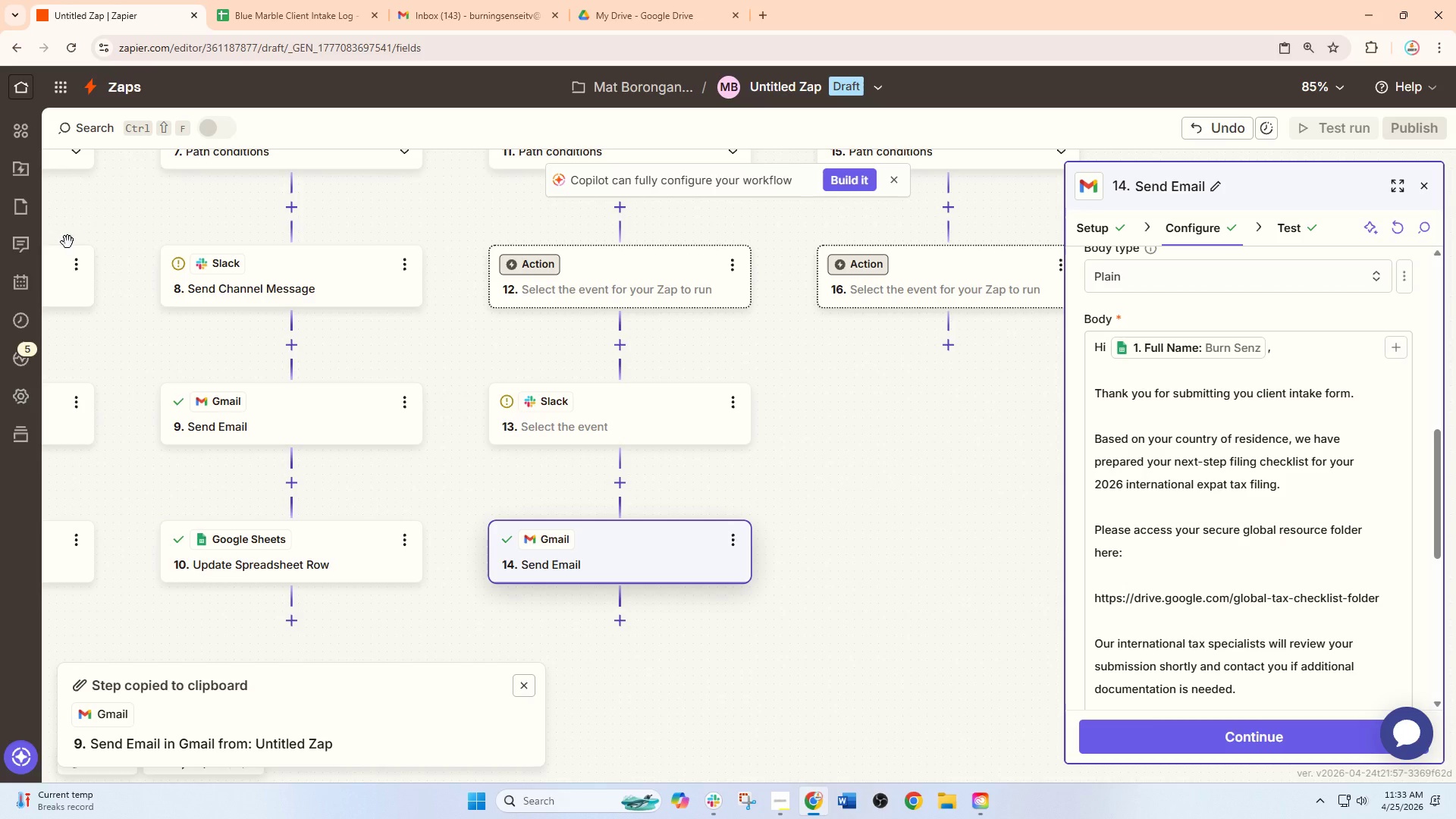 
mouse_move([2, 188])
 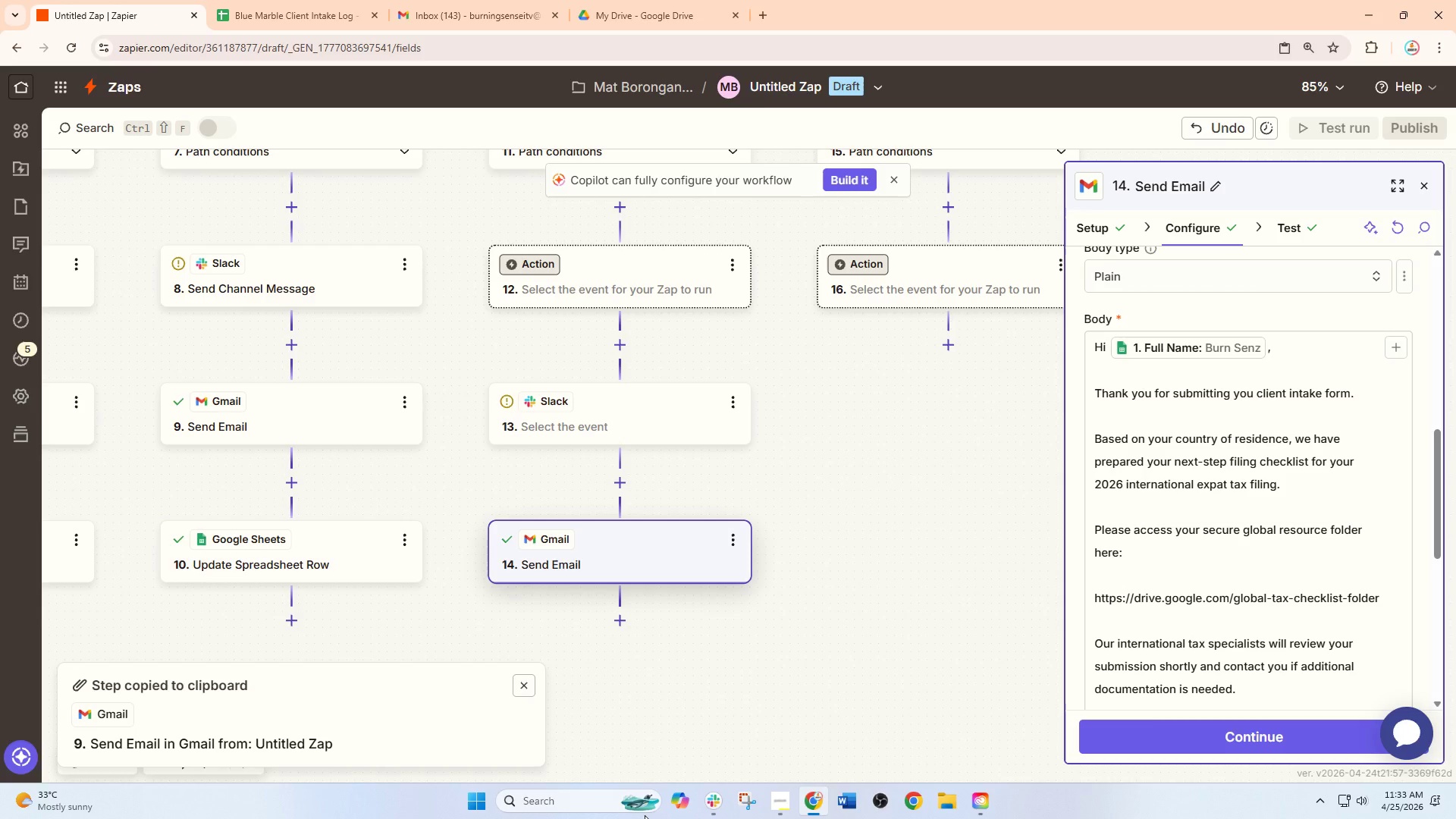 
wait(29.92)
 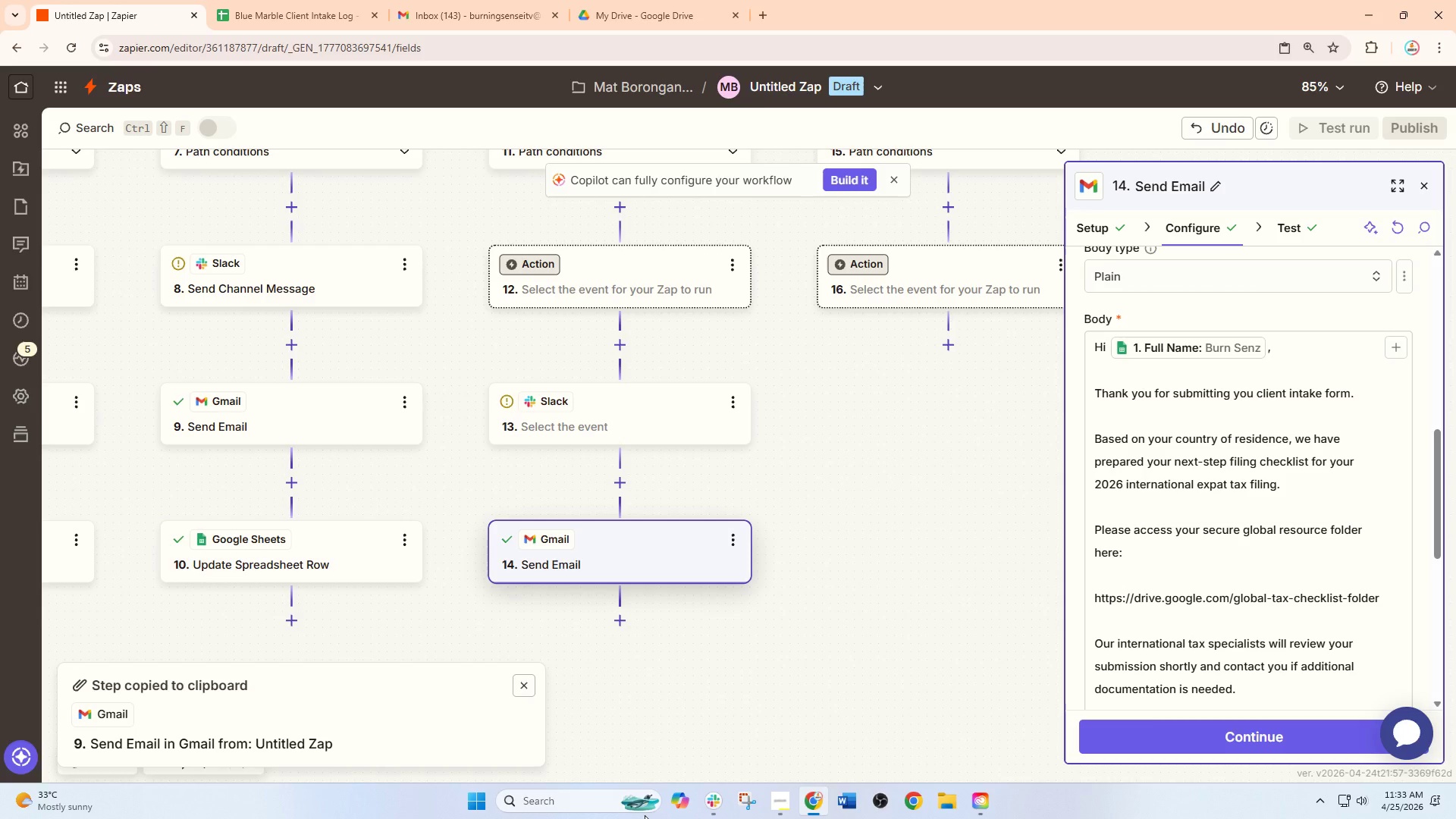 
mouse_move([720, 823])
 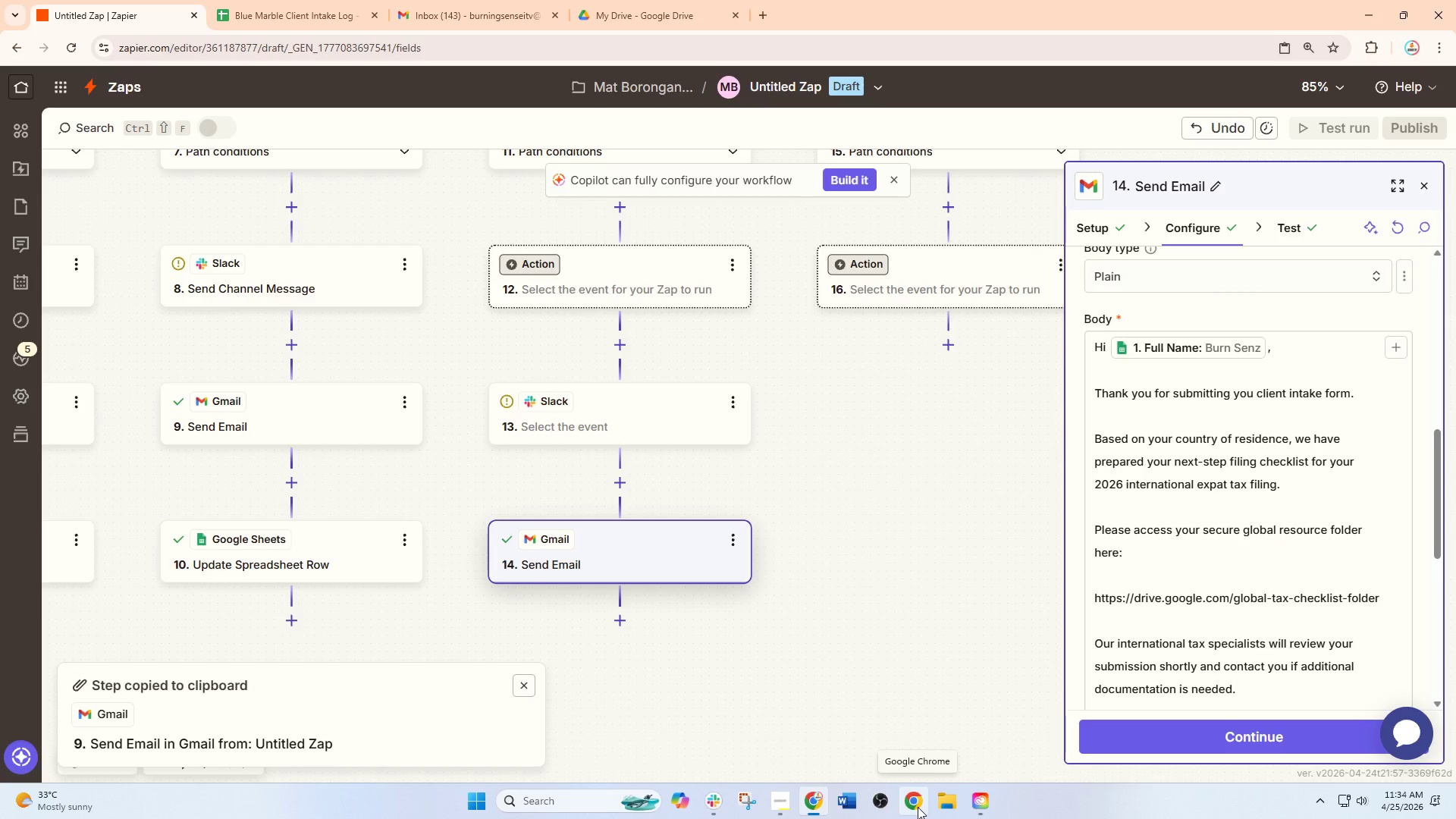 
wait(51.85)
 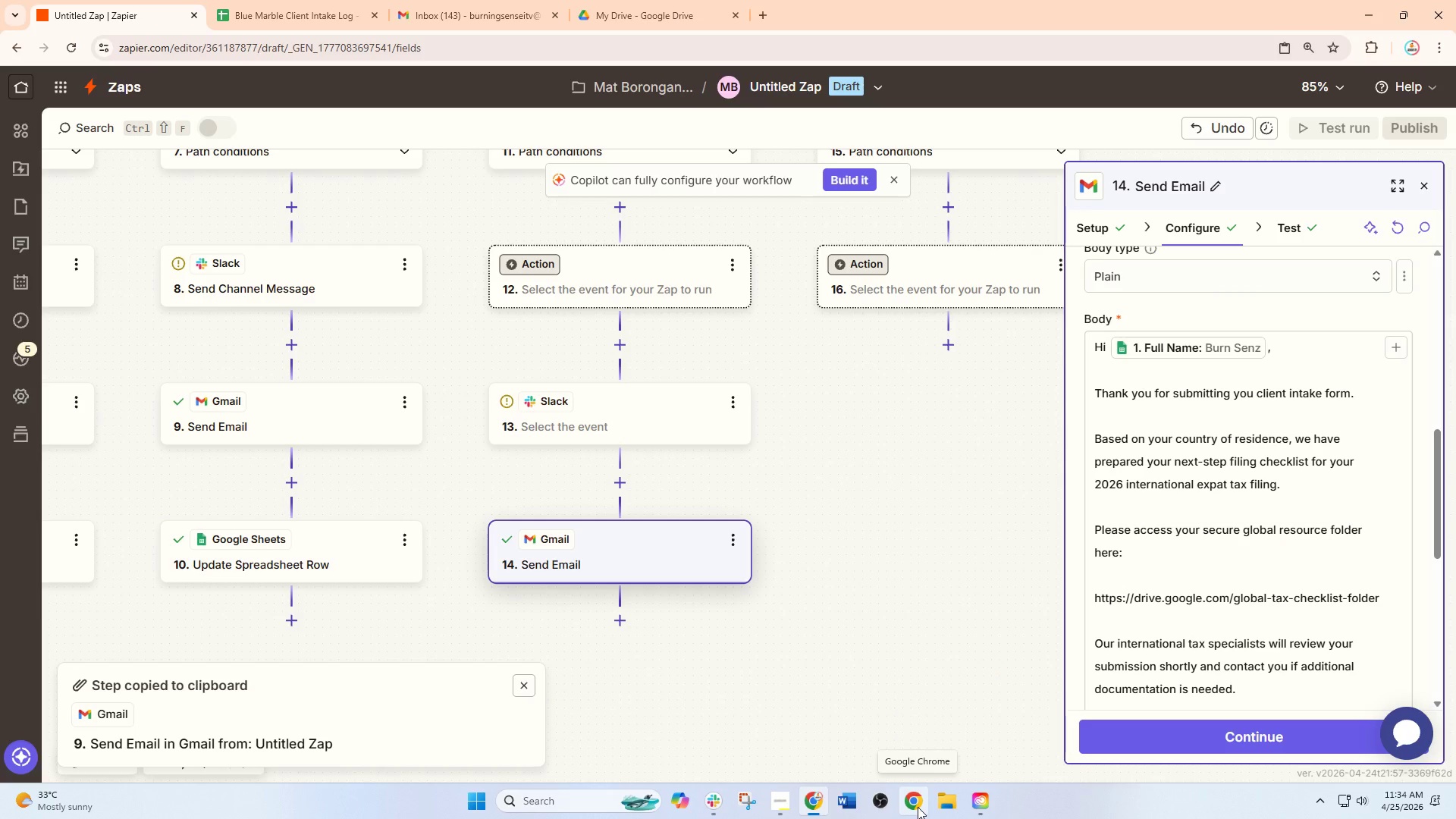 
scroll: coordinate [848, 455], scroll_direction: up, amount: 6.0
 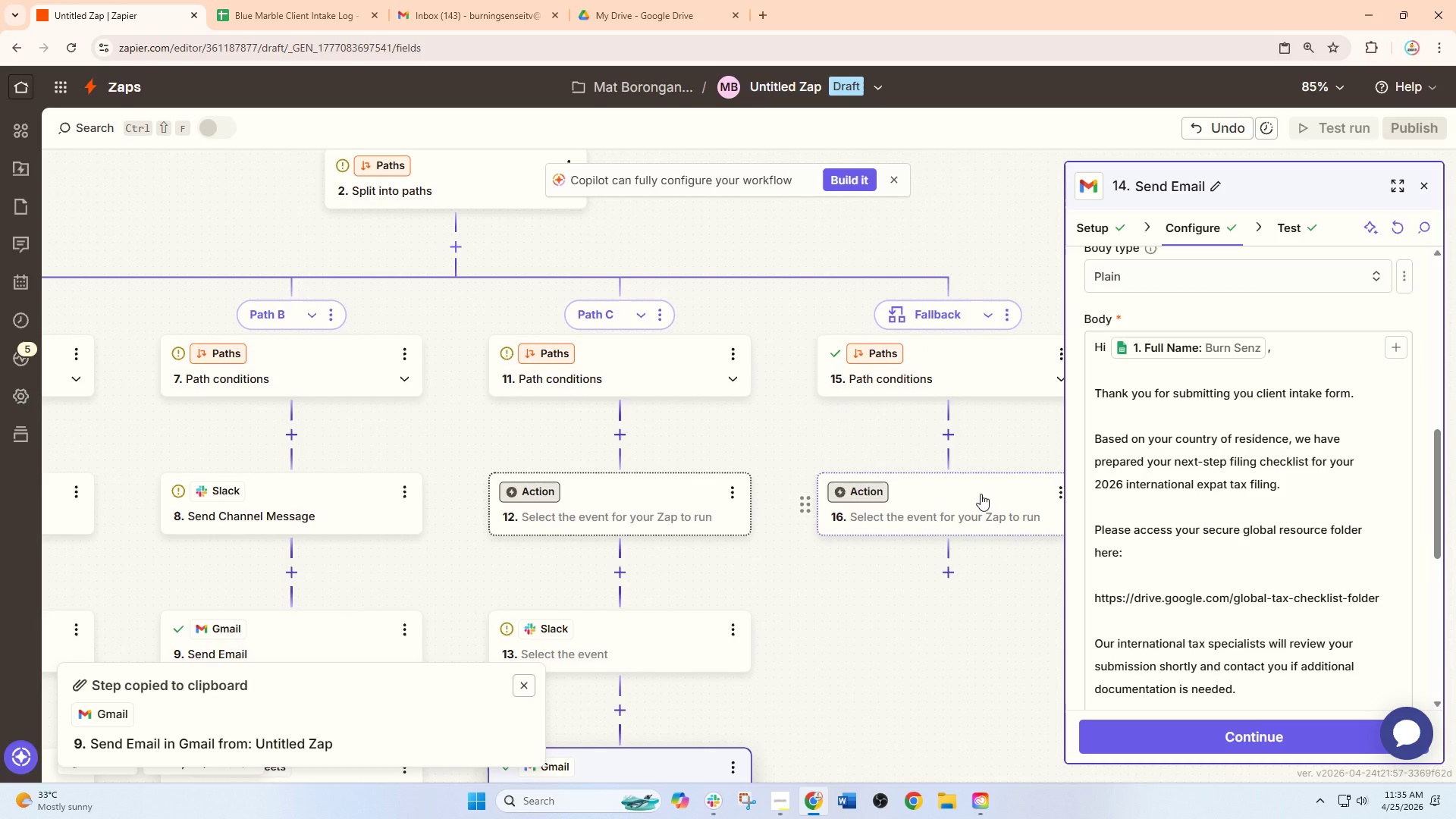 
wait(31.71)
 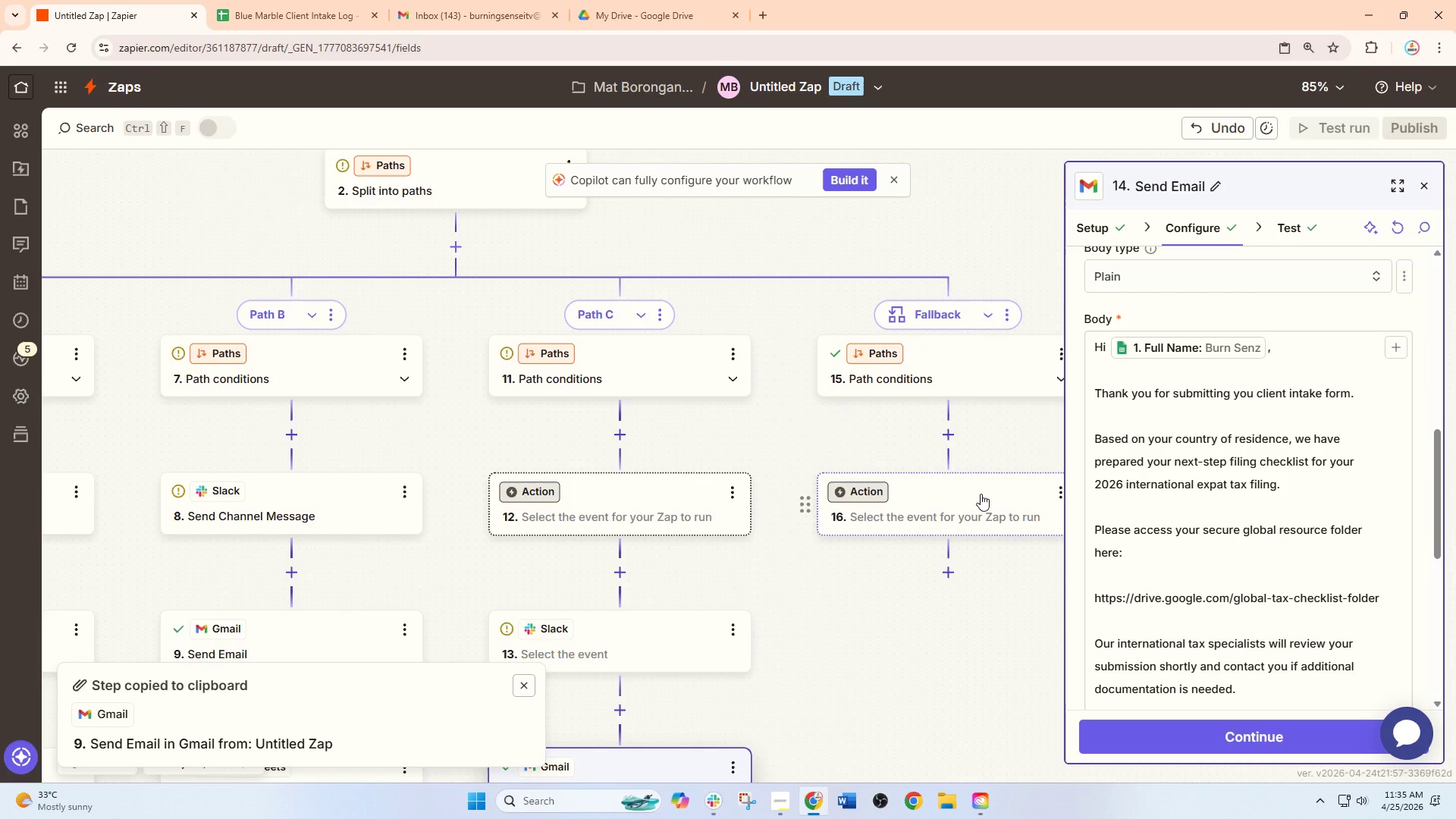 
left_click_drag(start_coordinate=[781, 450], to_coordinate=[859, 390])
 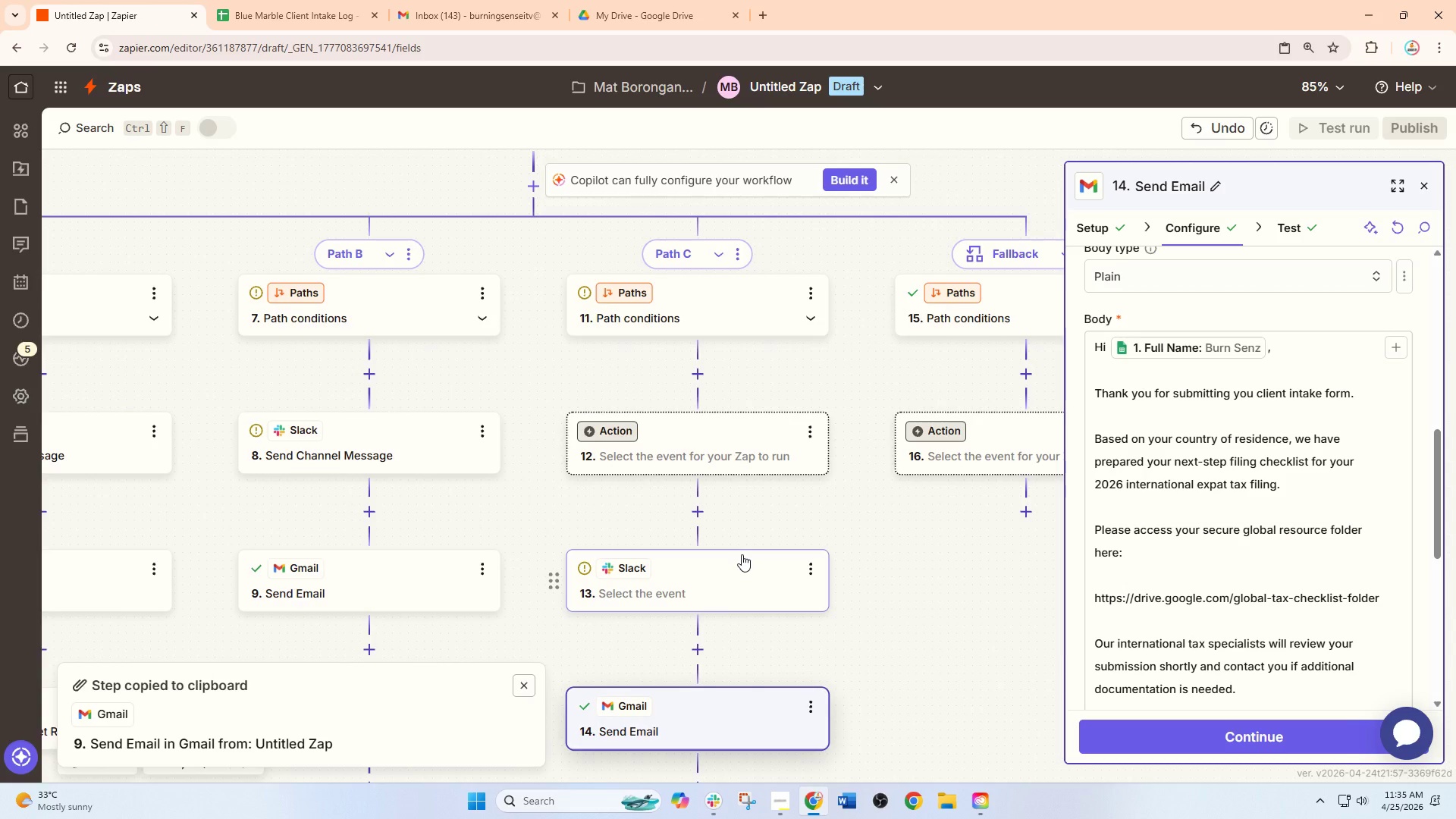 
wait(27.56)
 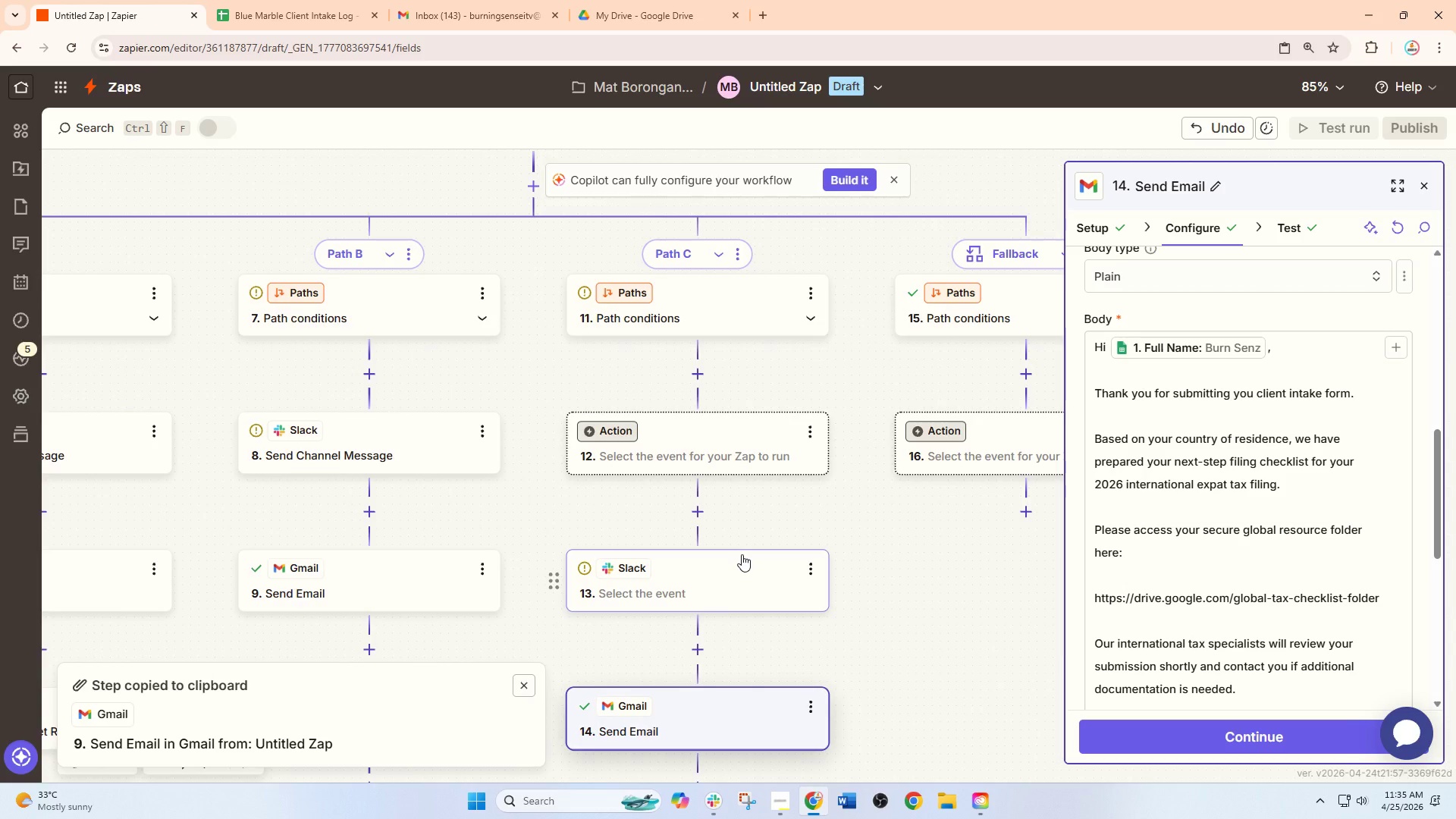 
left_click([521, 378])
 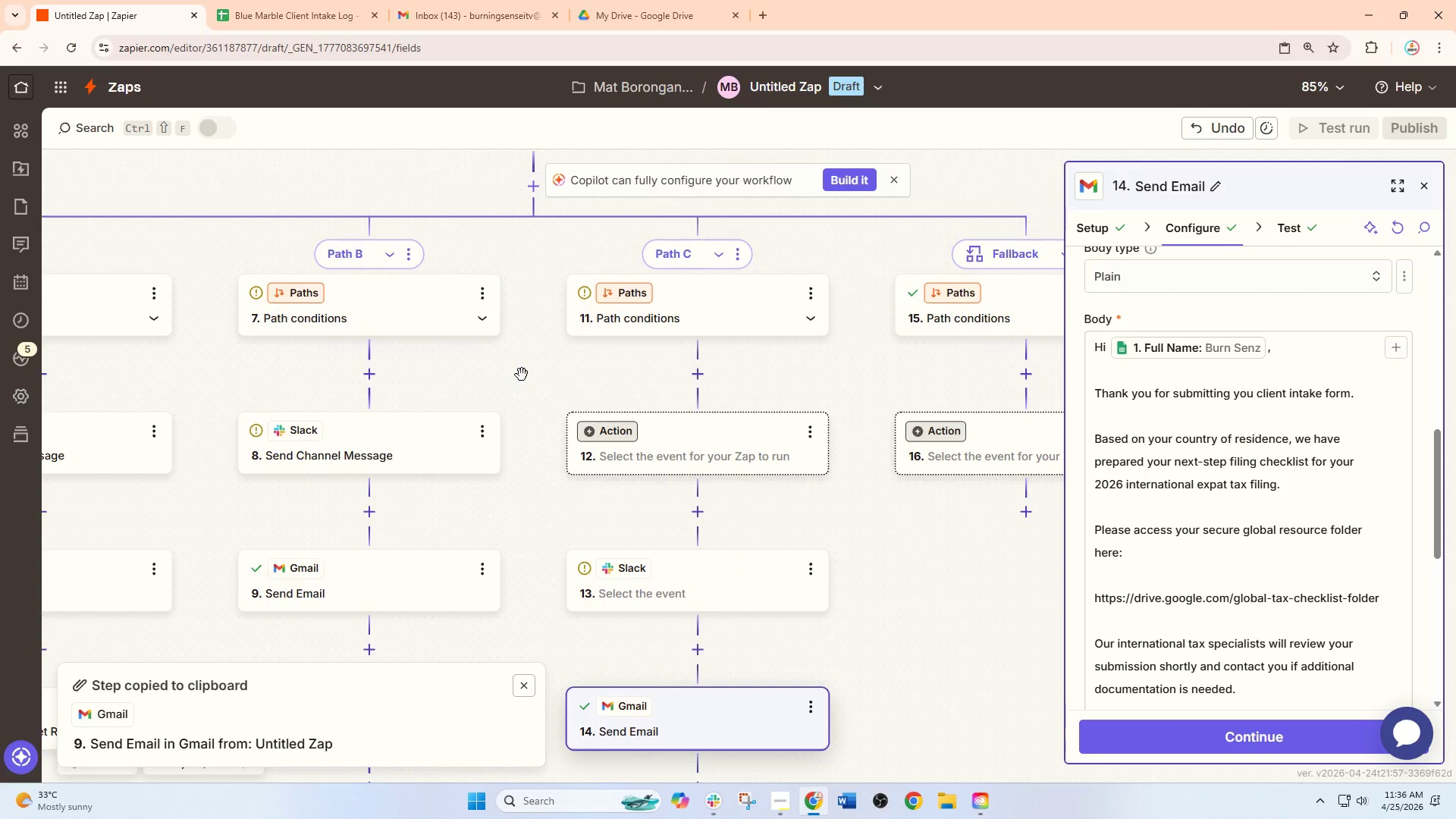 
left_click_drag(start_coordinate=[520, 376], to_coordinate=[824, 281])
 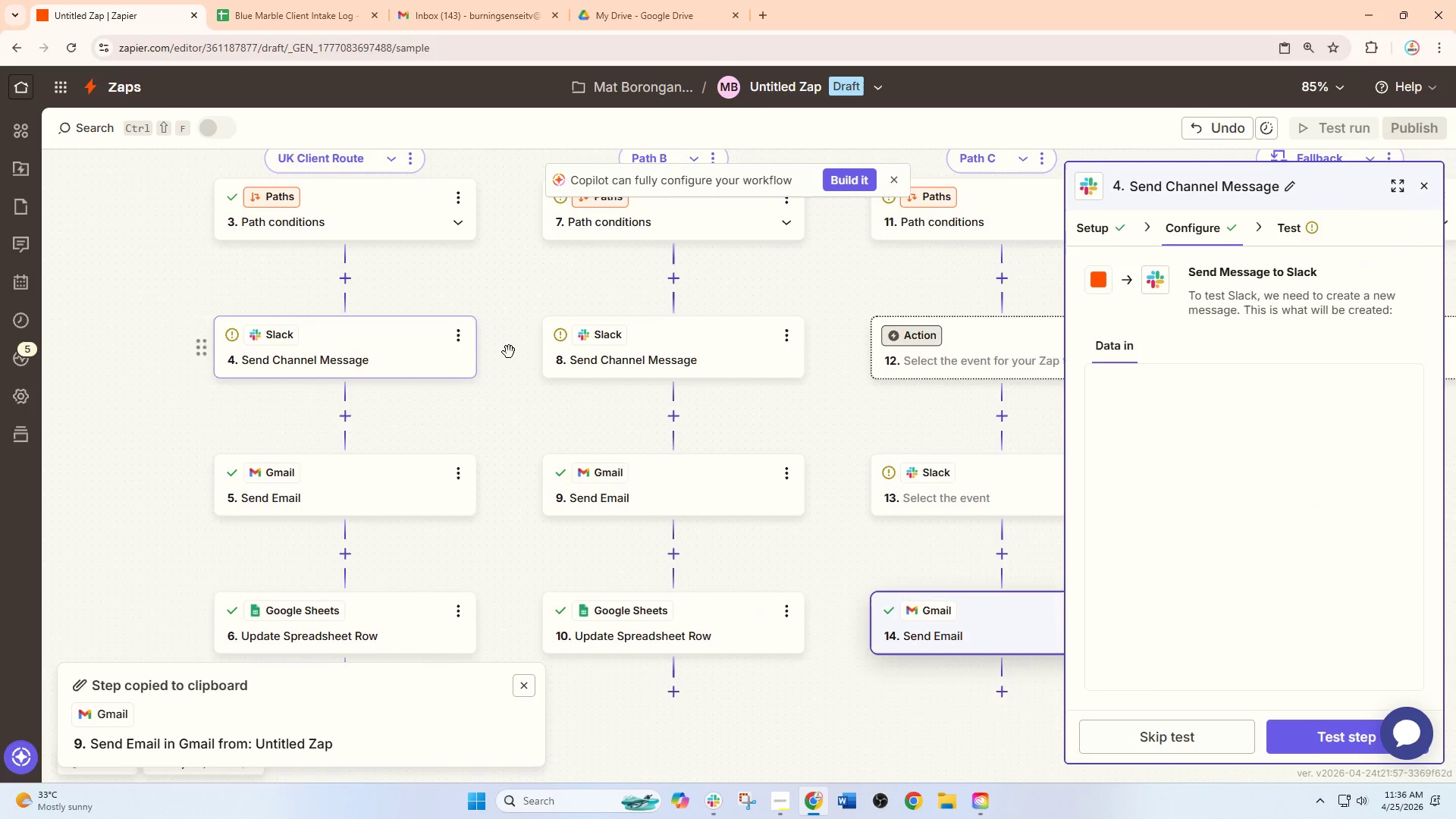 
double_click([625, 349])
 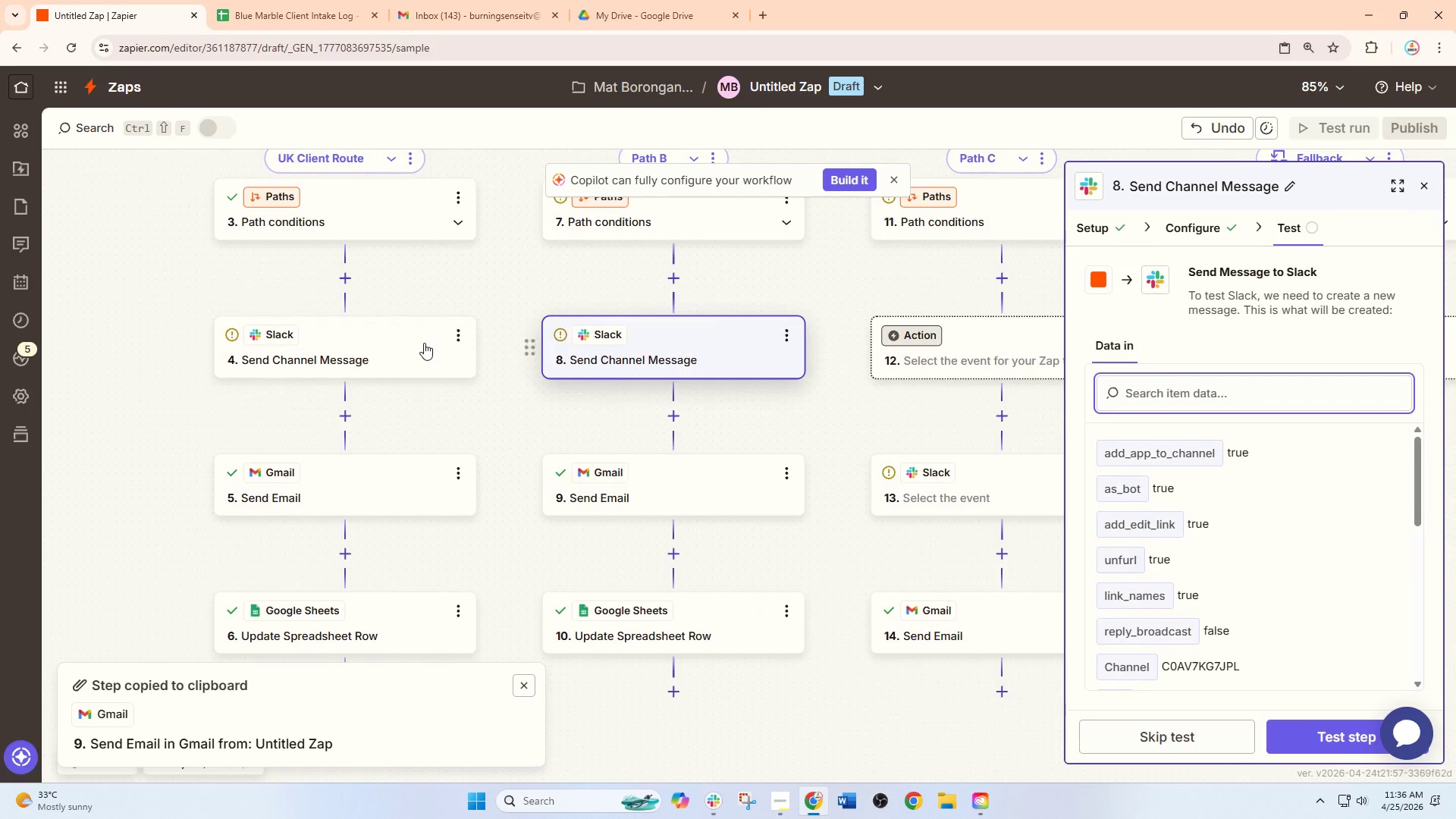 
left_click([410, 344])
 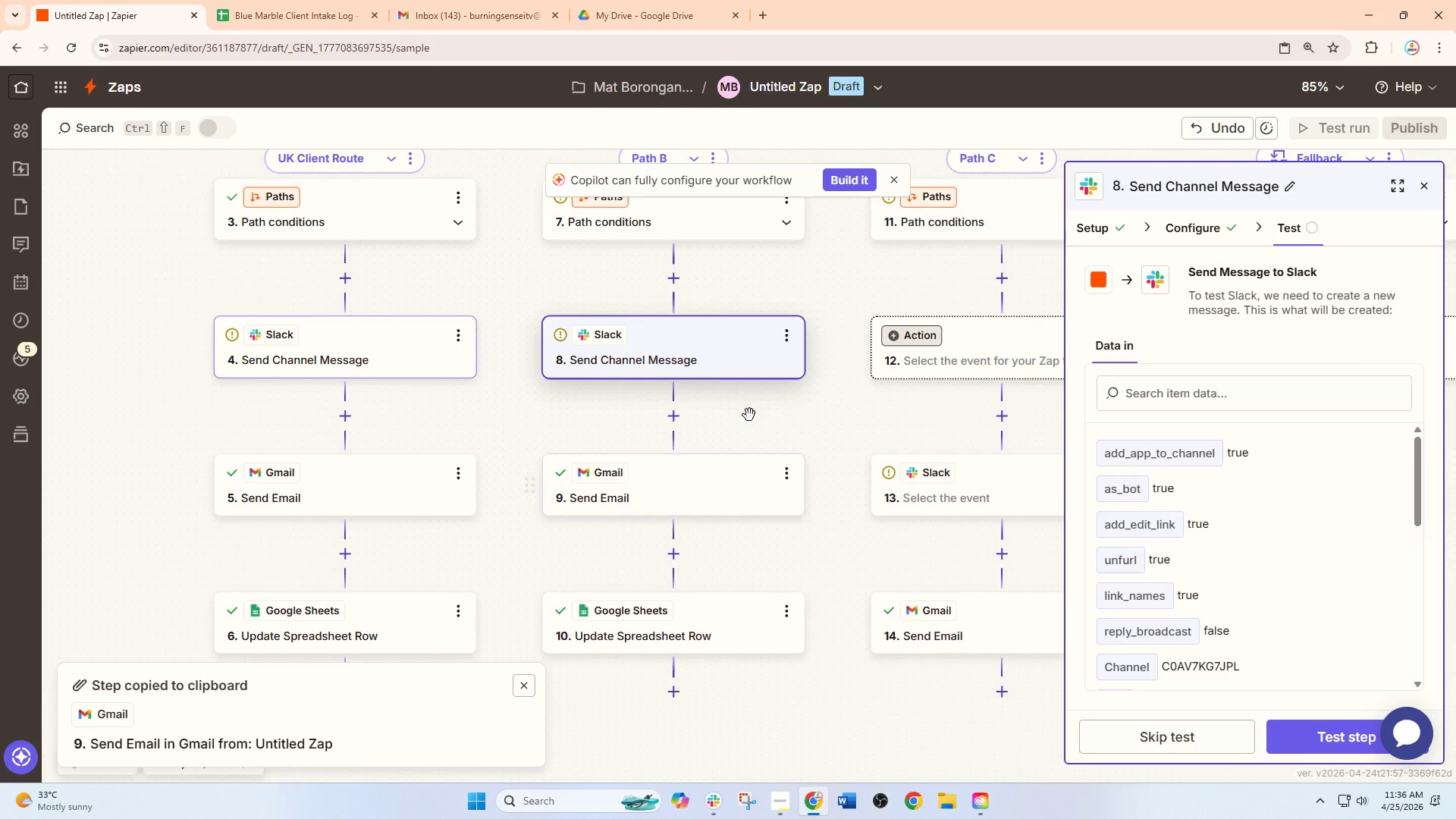 
left_click_drag(start_coordinate=[756, 413], to_coordinate=[682, 402])
 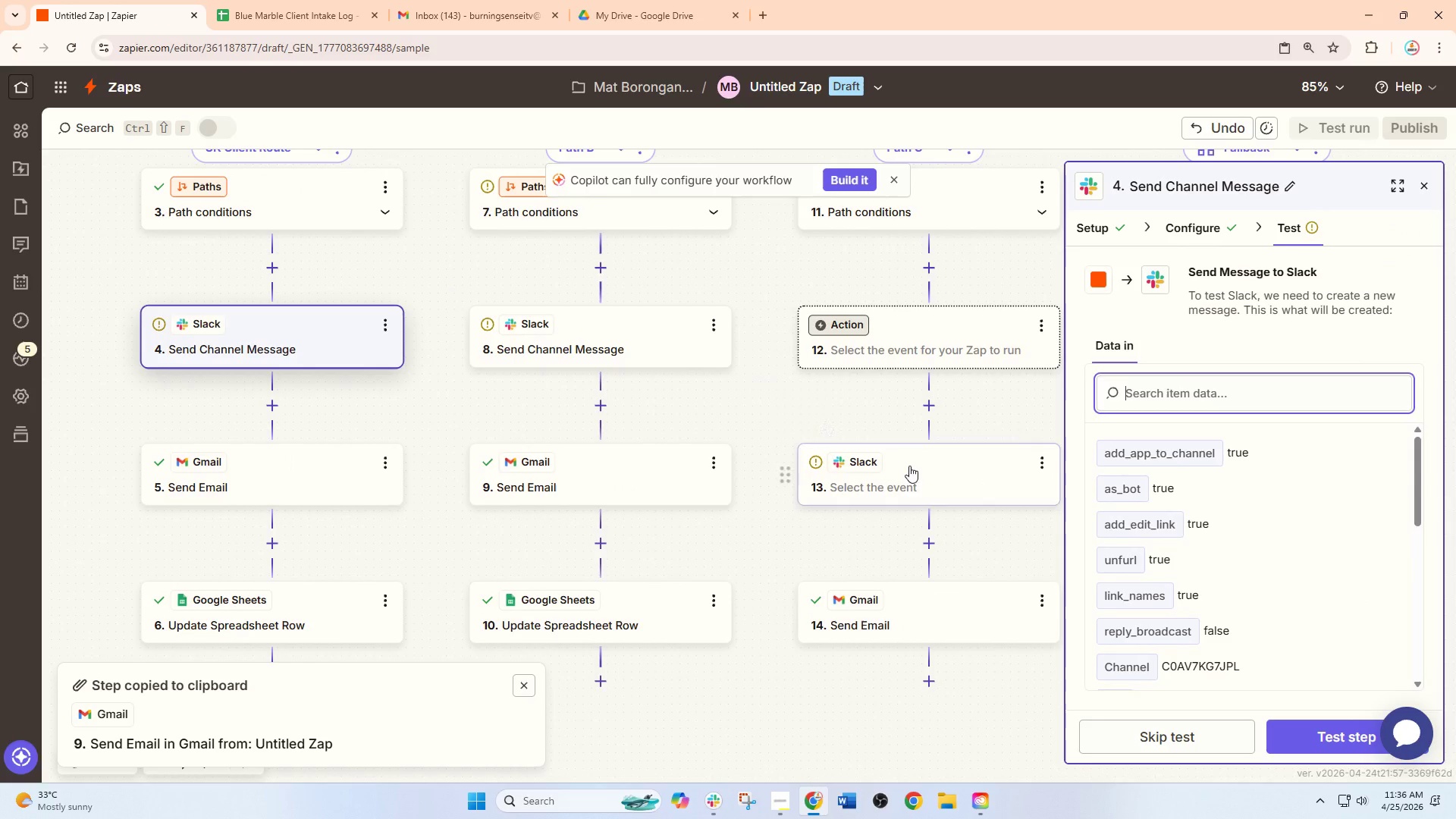 
left_click([909, 466])
 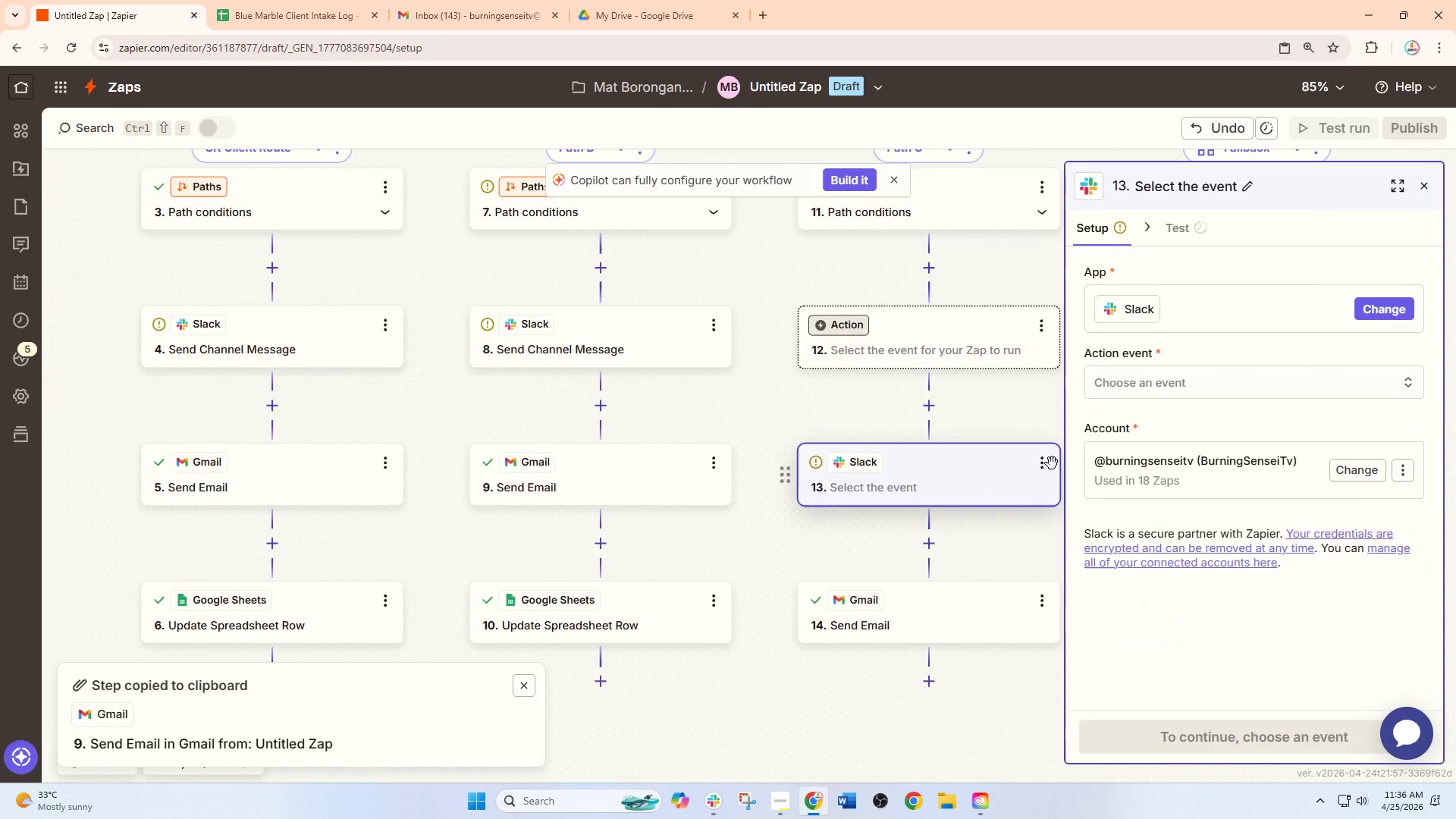 
left_click([1044, 463])
 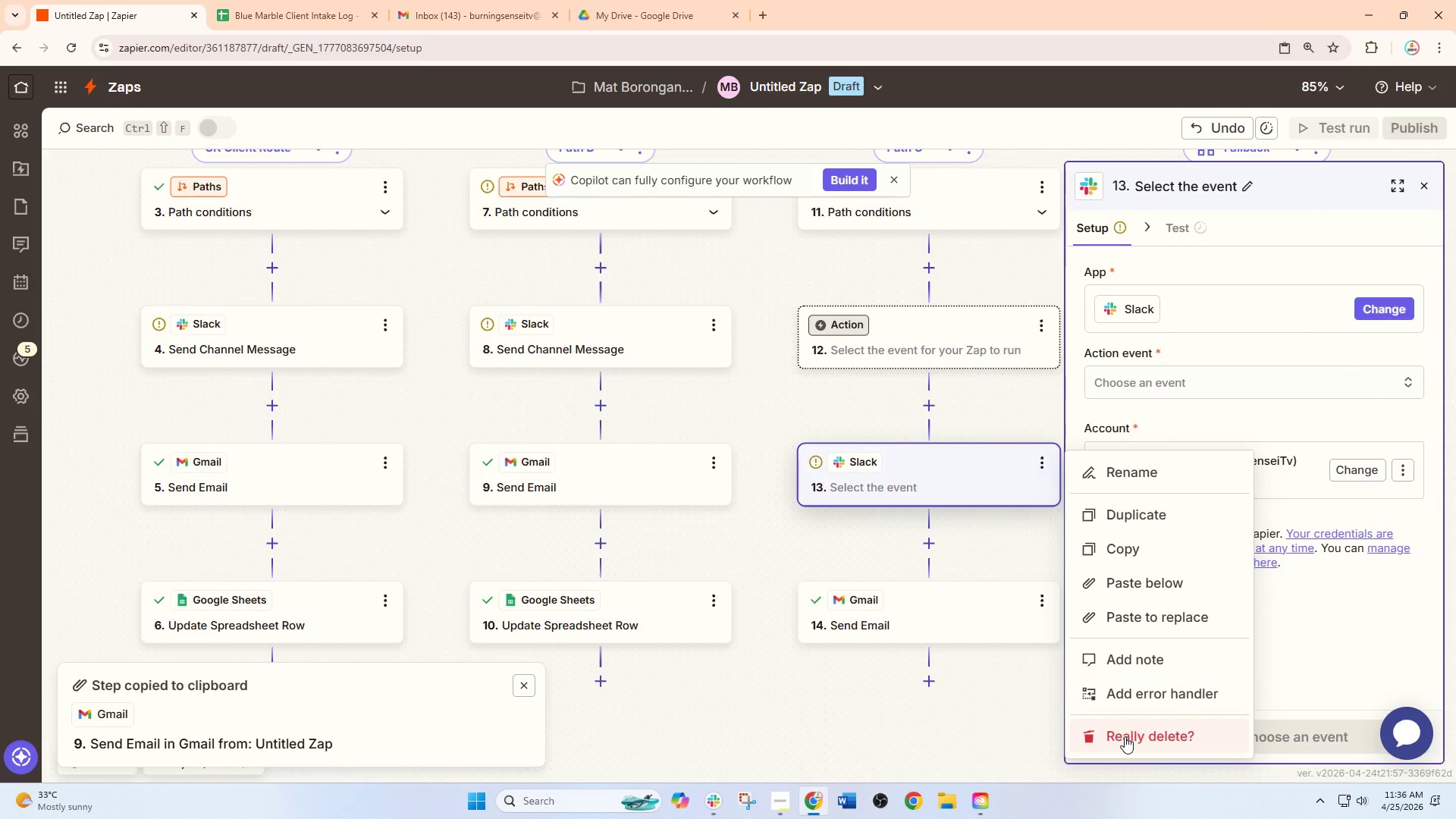 
double_click([1125, 736])
 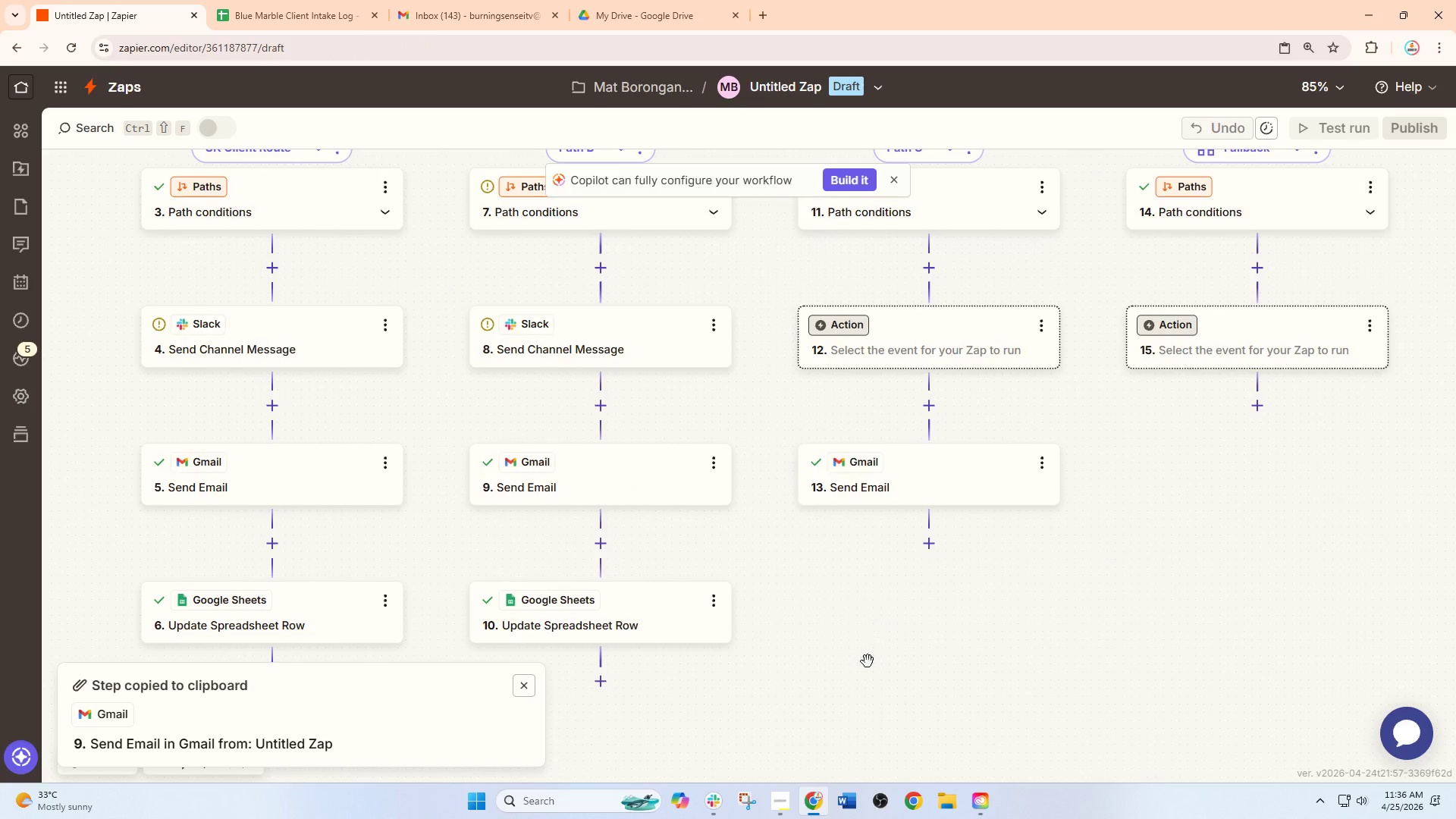 
left_click_drag(start_coordinate=[867, 662], to_coordinate=[837, 608])
 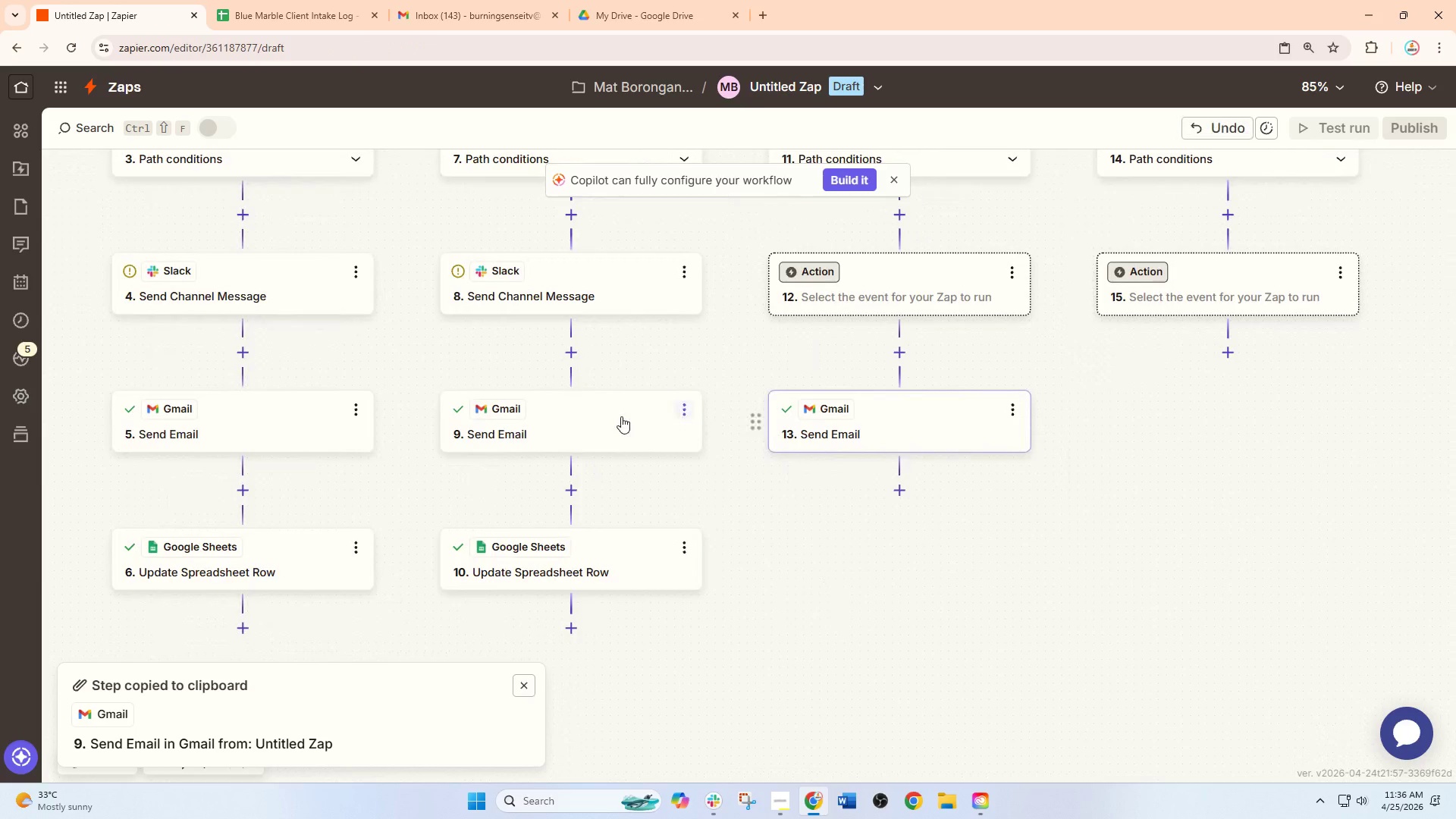 
left_click([595, 416])
 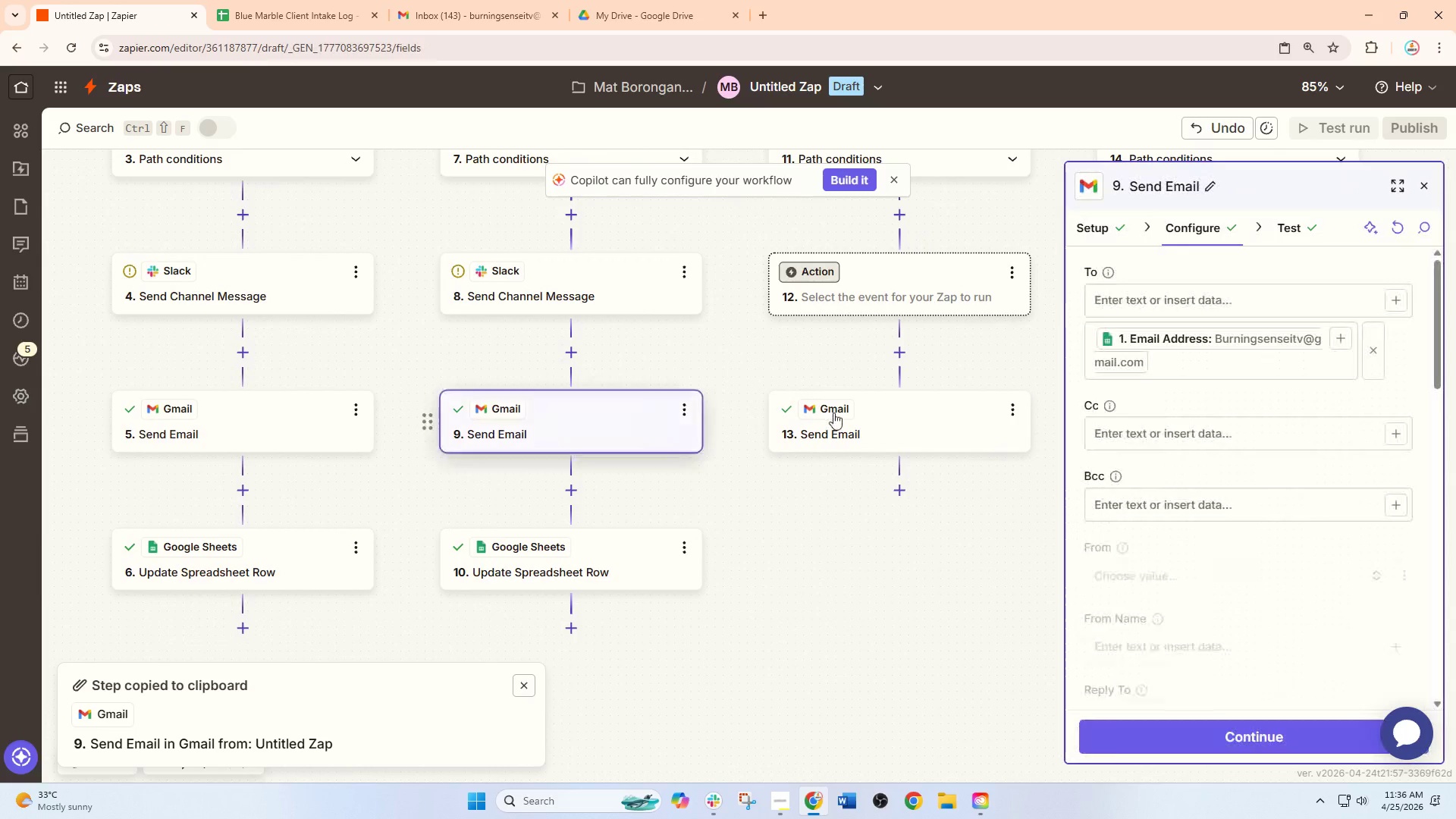 
left_click([833, 413])
 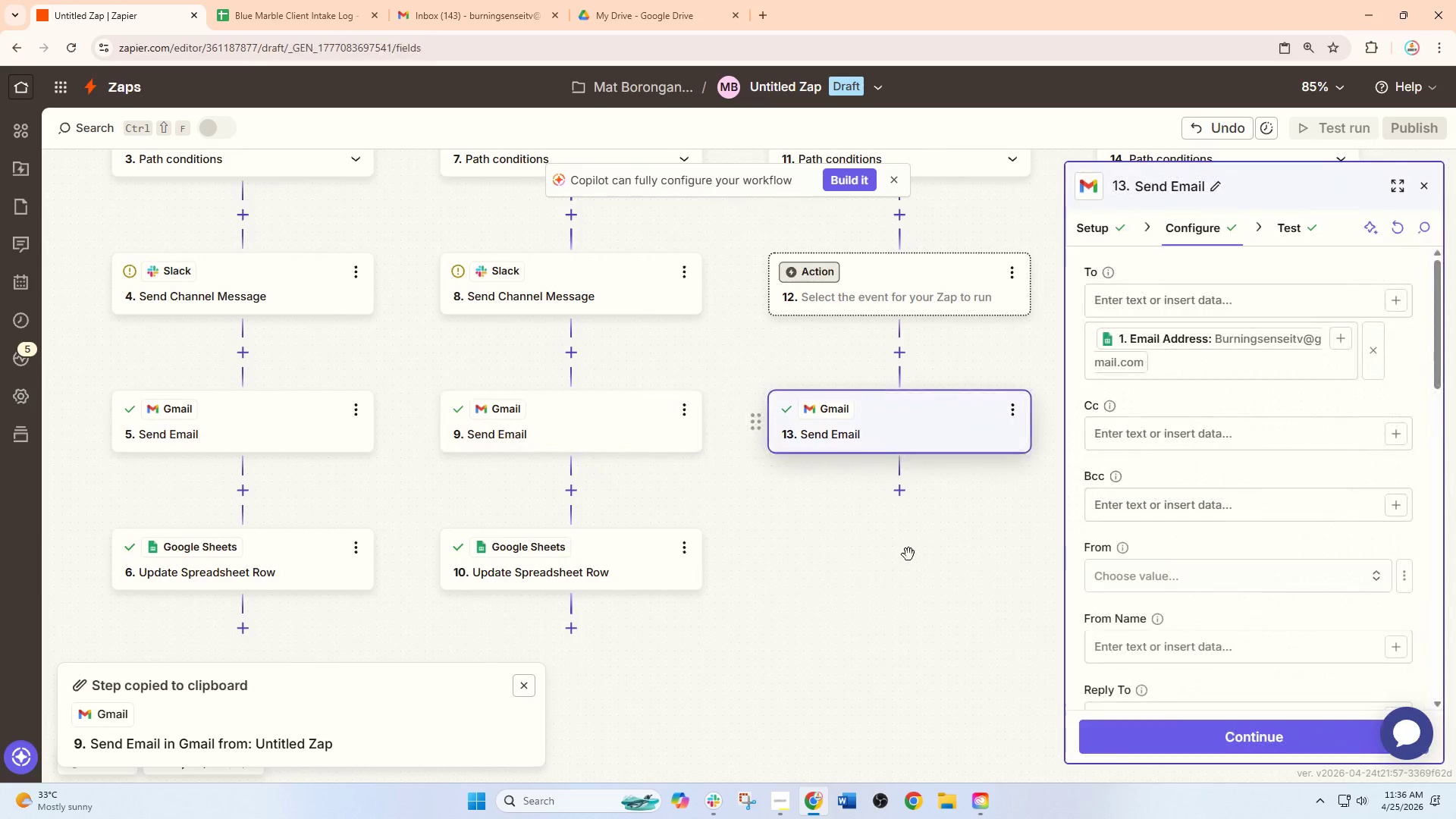 
left_click_drag(start_coordinate=[915, 563], to_coordinate=[824, 479])
 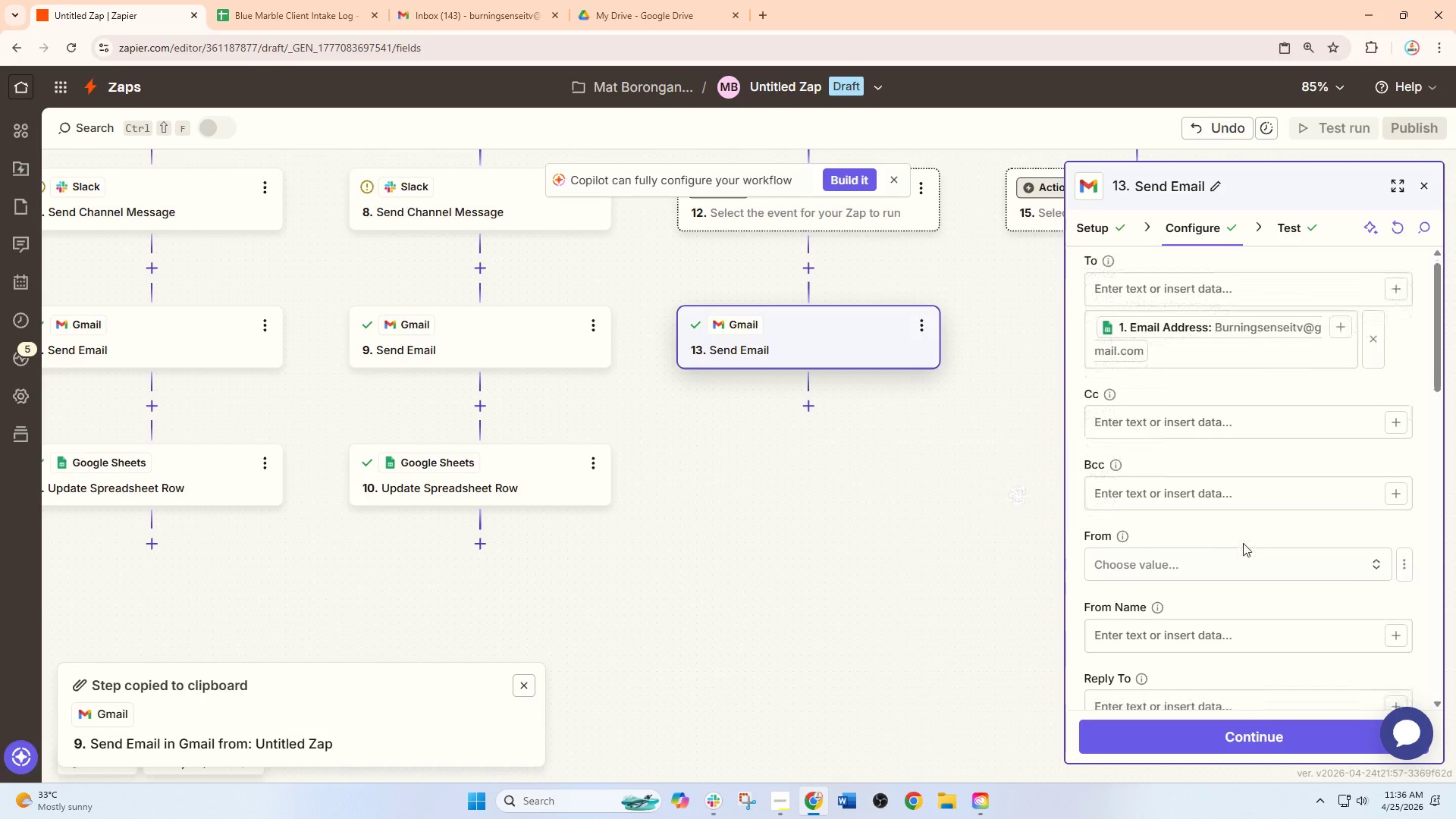 
scroll: coordinate [1245, 543], scroll_direction: down, amount: 6.0
 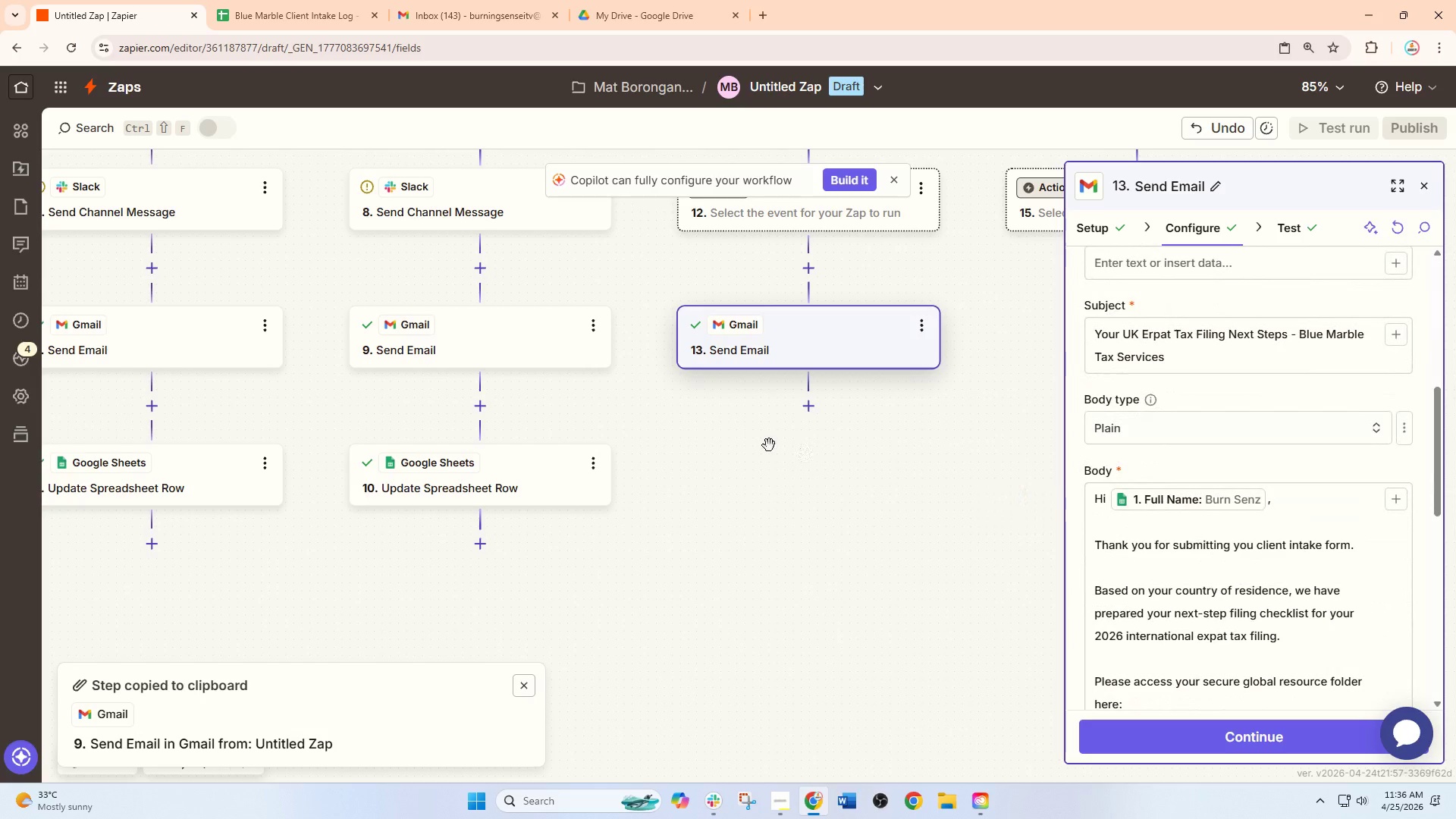 
left_click_drag(start_coordinate=[779, 443], to_coordinate=[871, 365])
 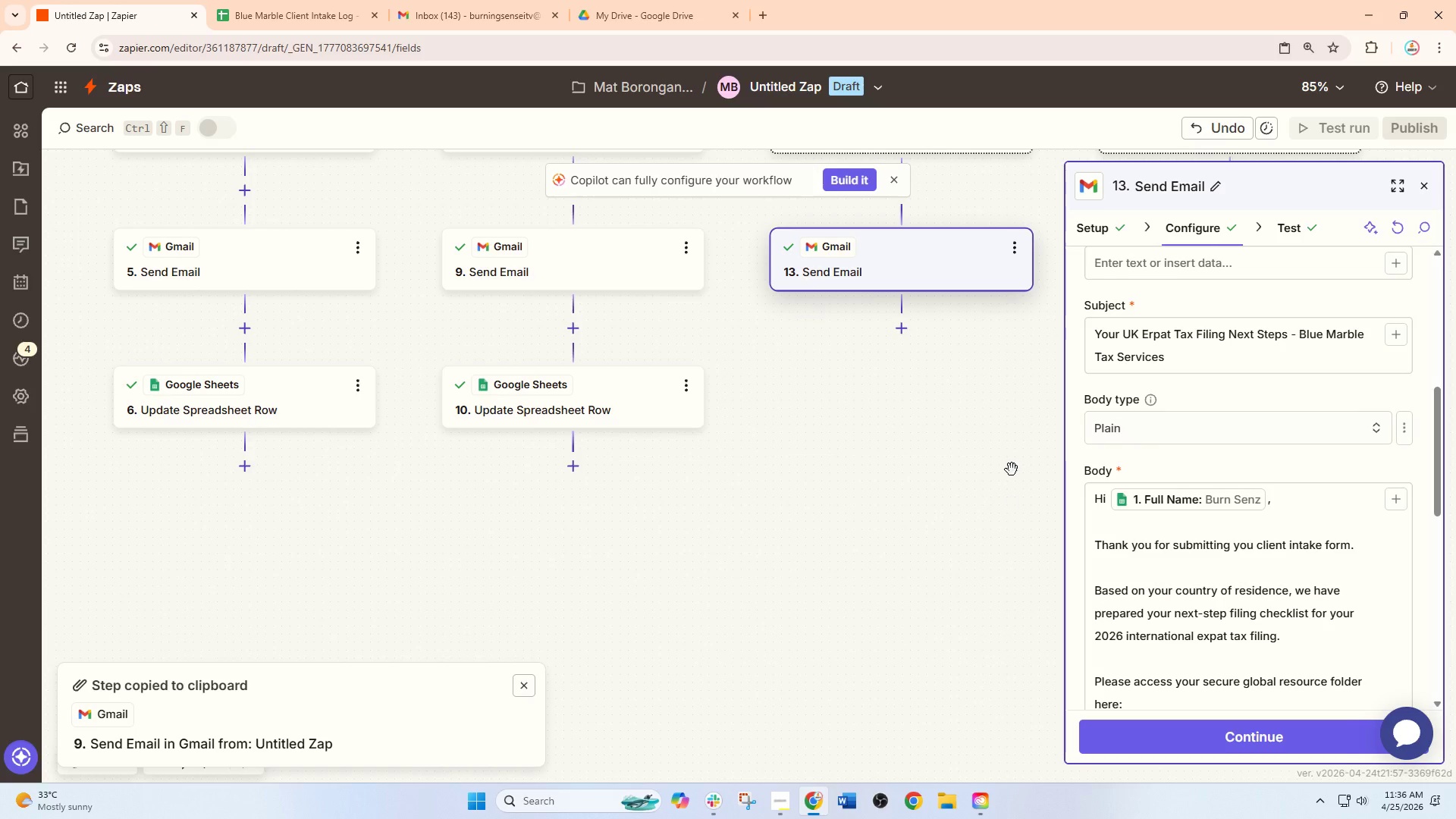 
wait(34.34)
 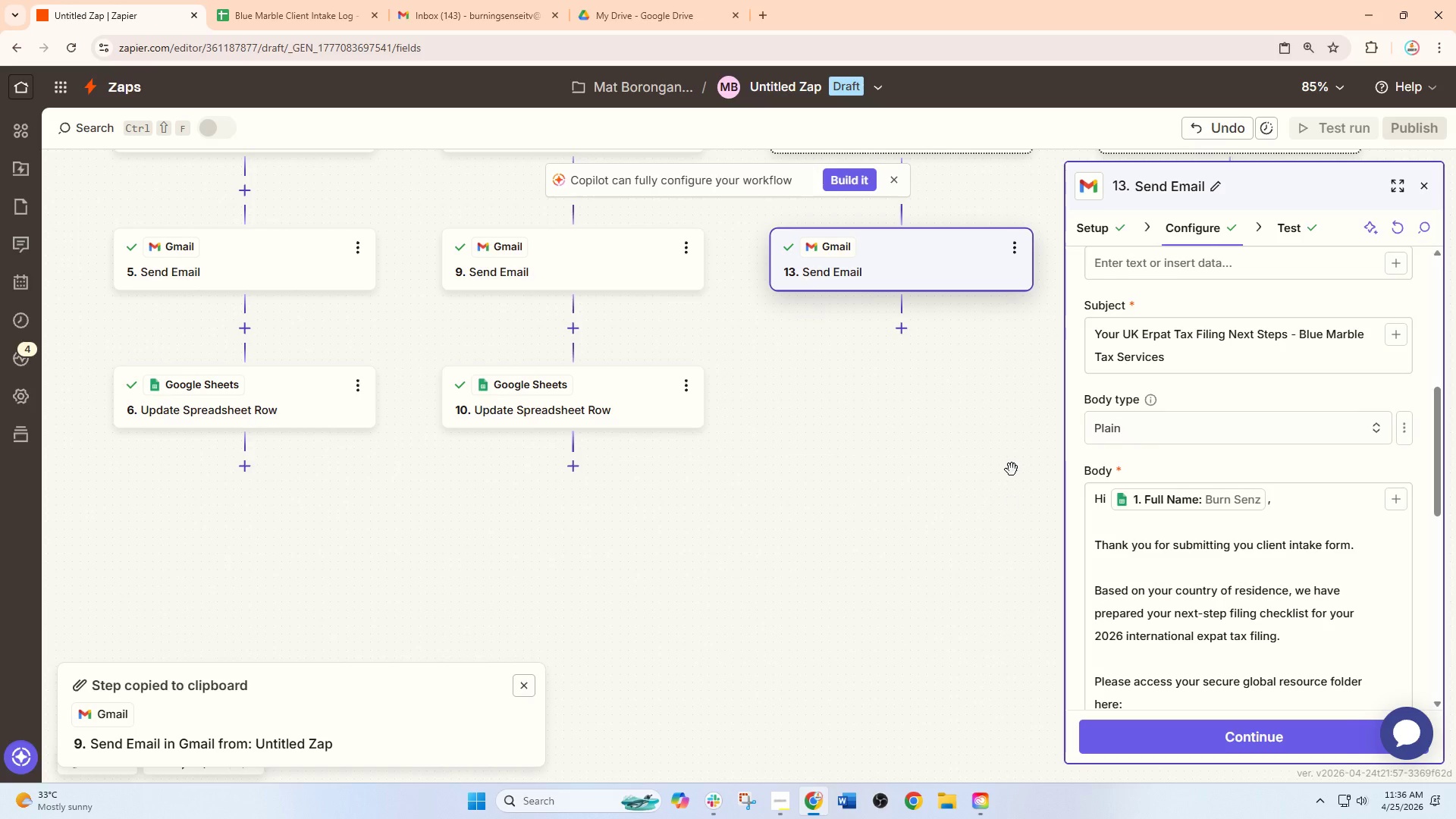 
scroll: coordinate [1112, 616], scroll_direction: down, amount: 3.0
 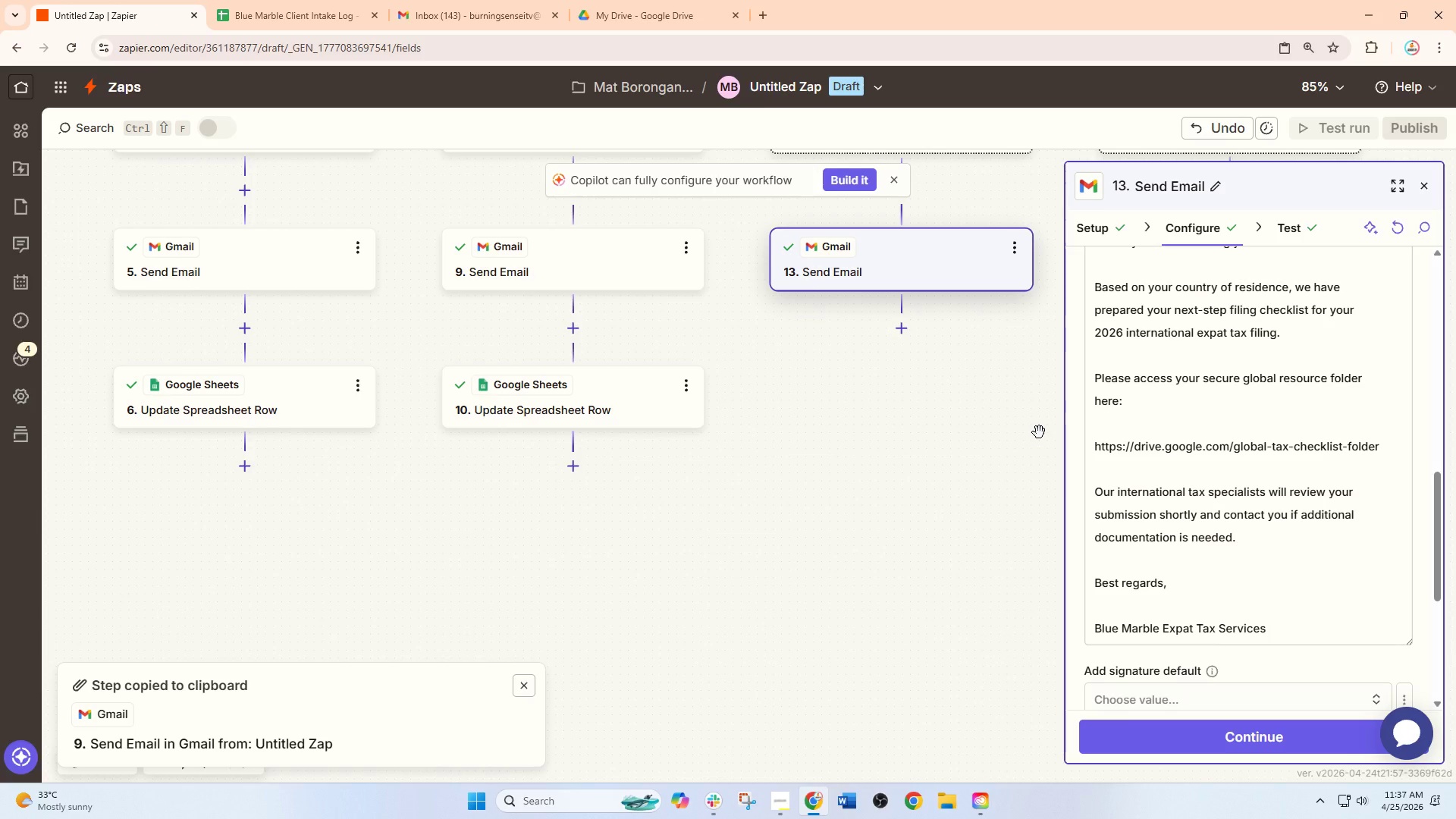 
wait(16.31)
 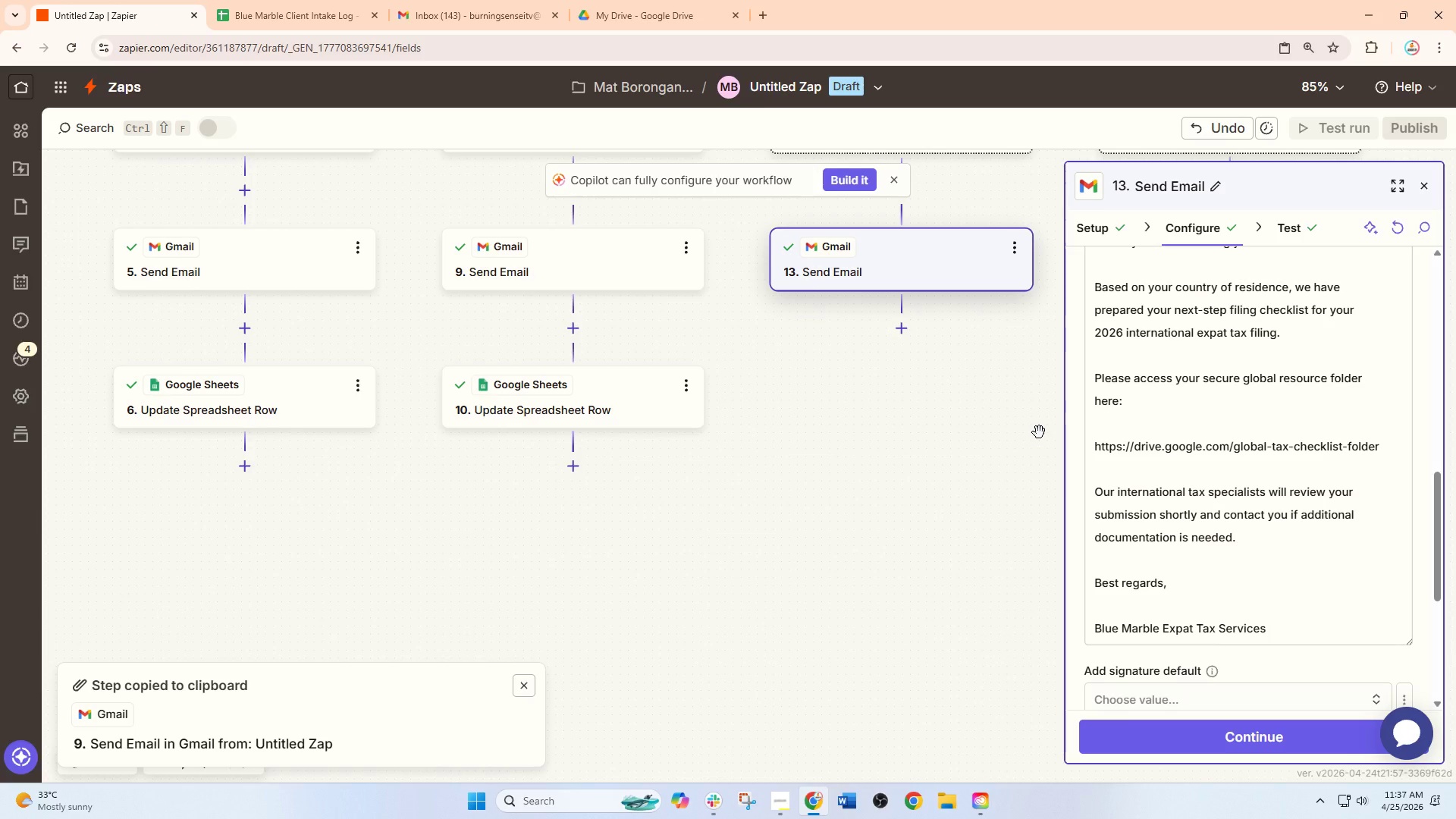 
scroll: coordinate [1147, 371], scroll_direction: up, amount: 4.0
 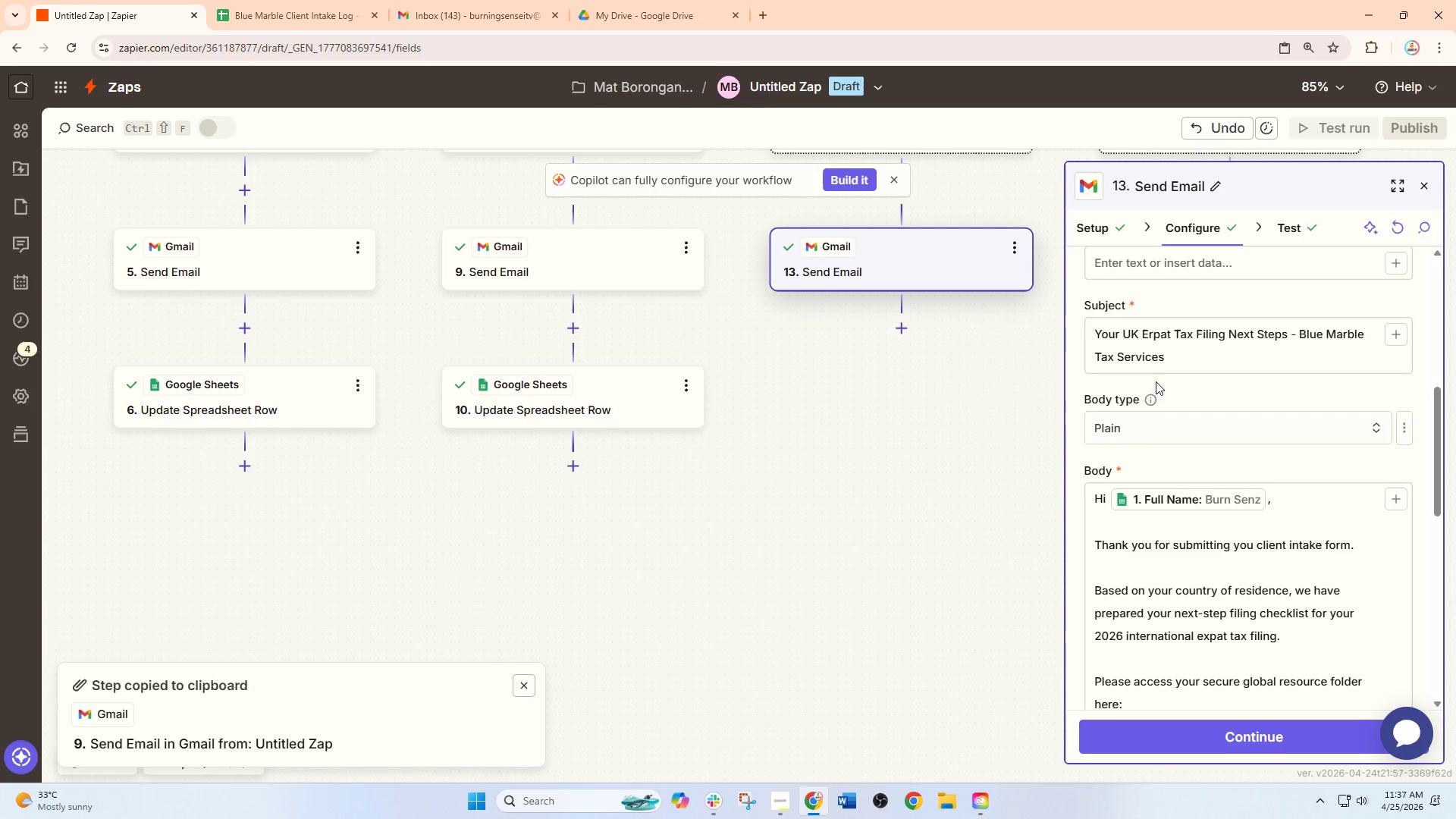 
wait(13.57)
 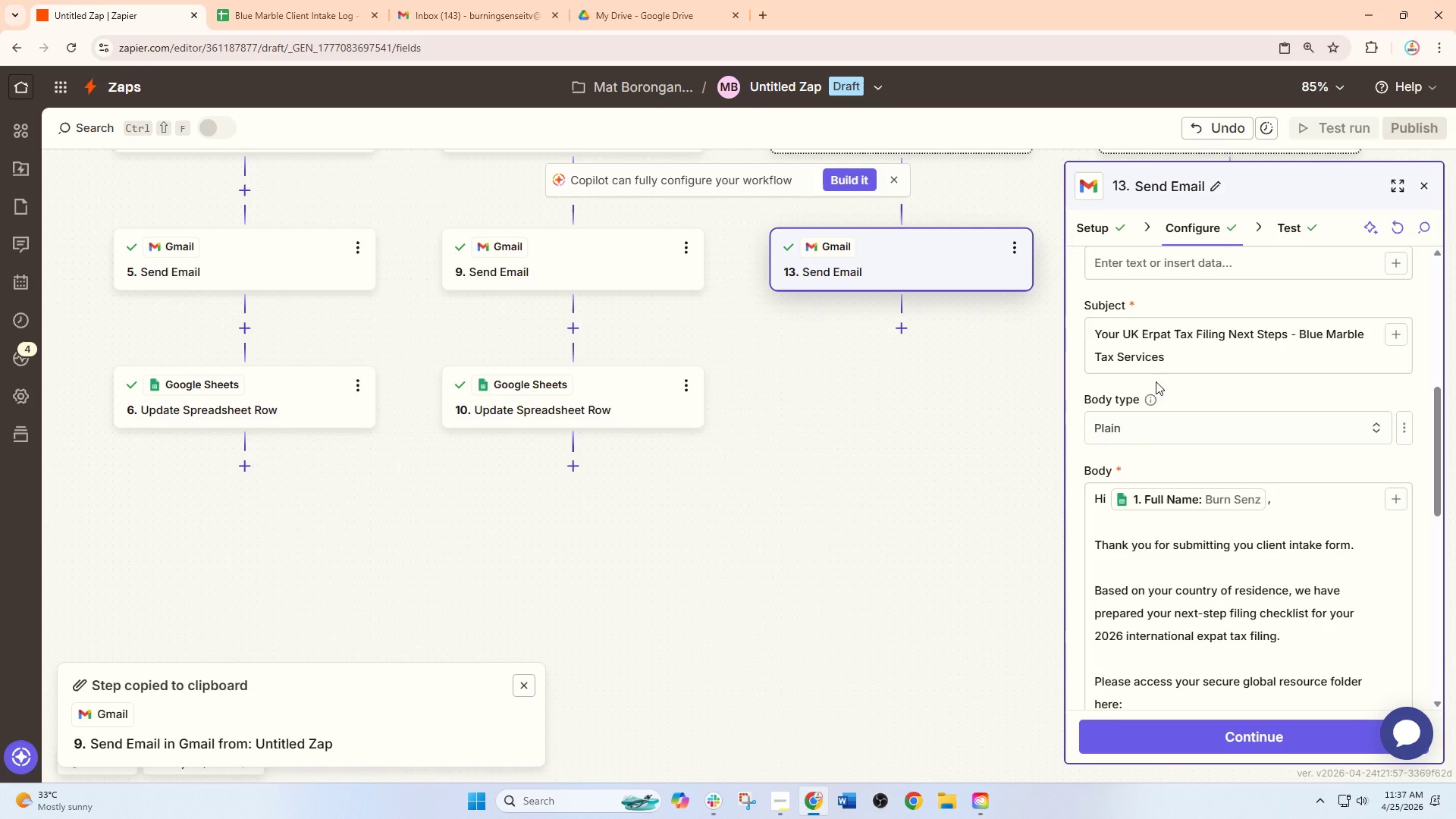 
left_click_drag(start_coordinate=[1171, 332], to_coordinate=[1123, 339])
 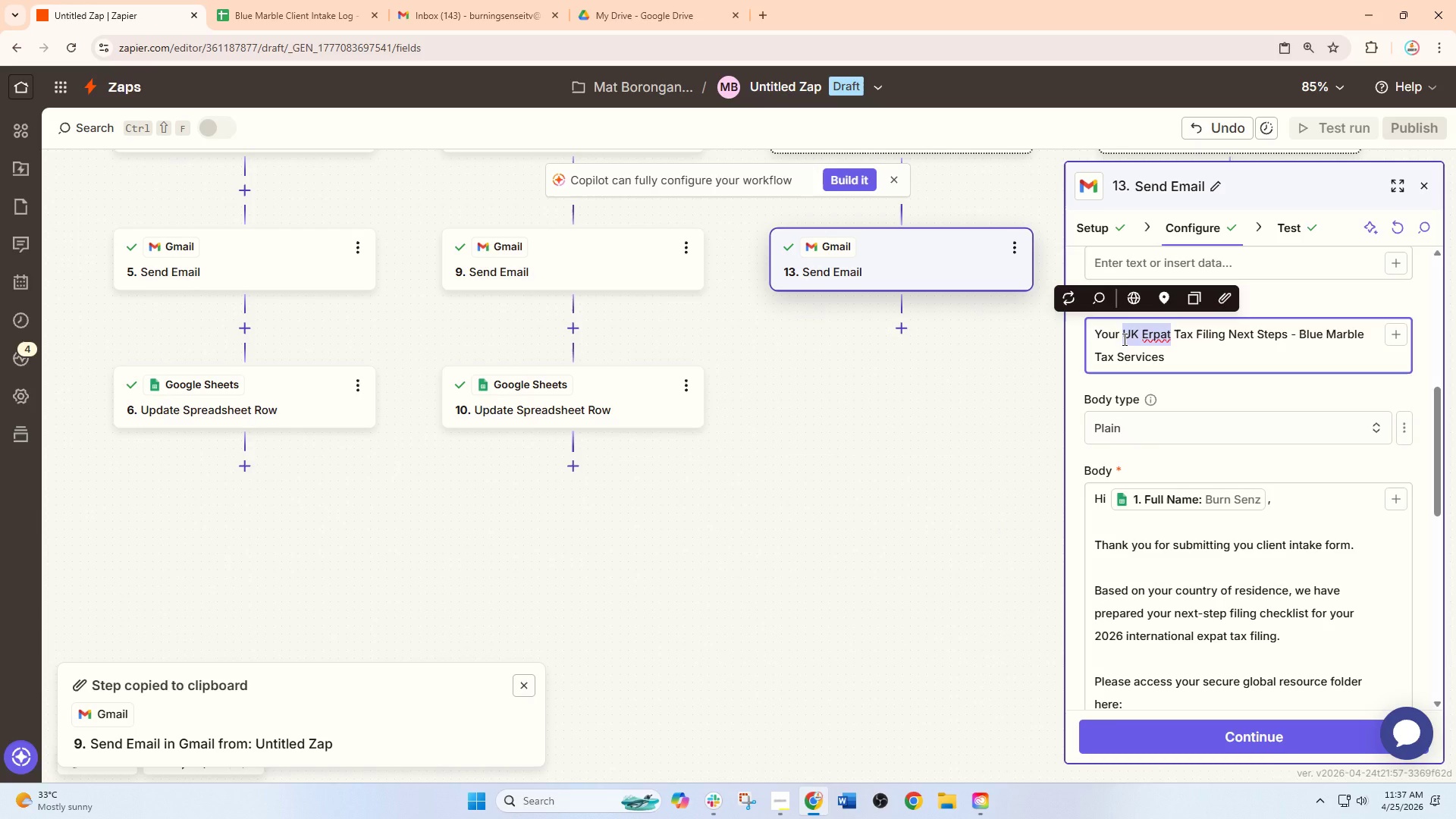 
type(International Expat)
 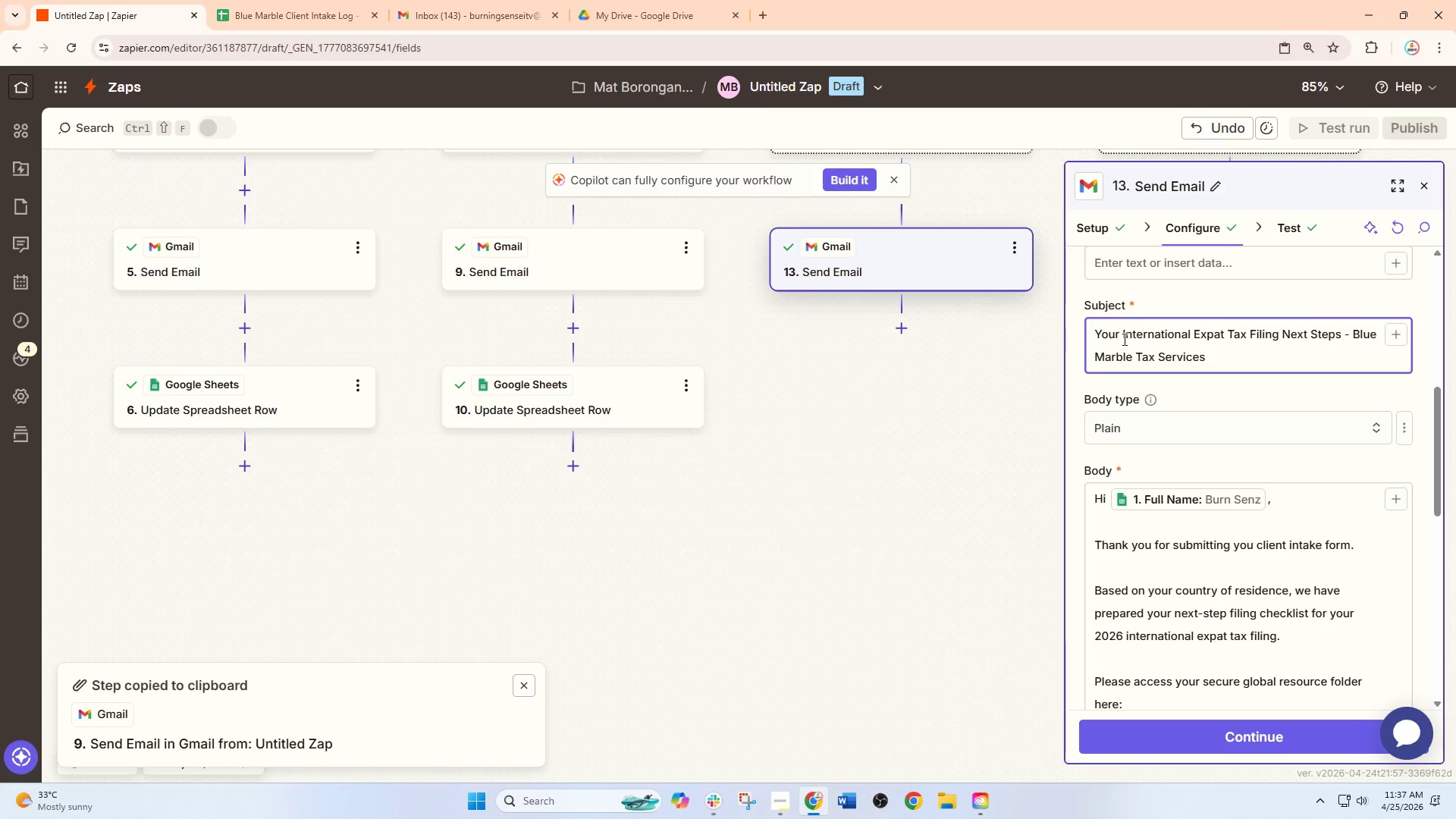 
wait(6.24)
 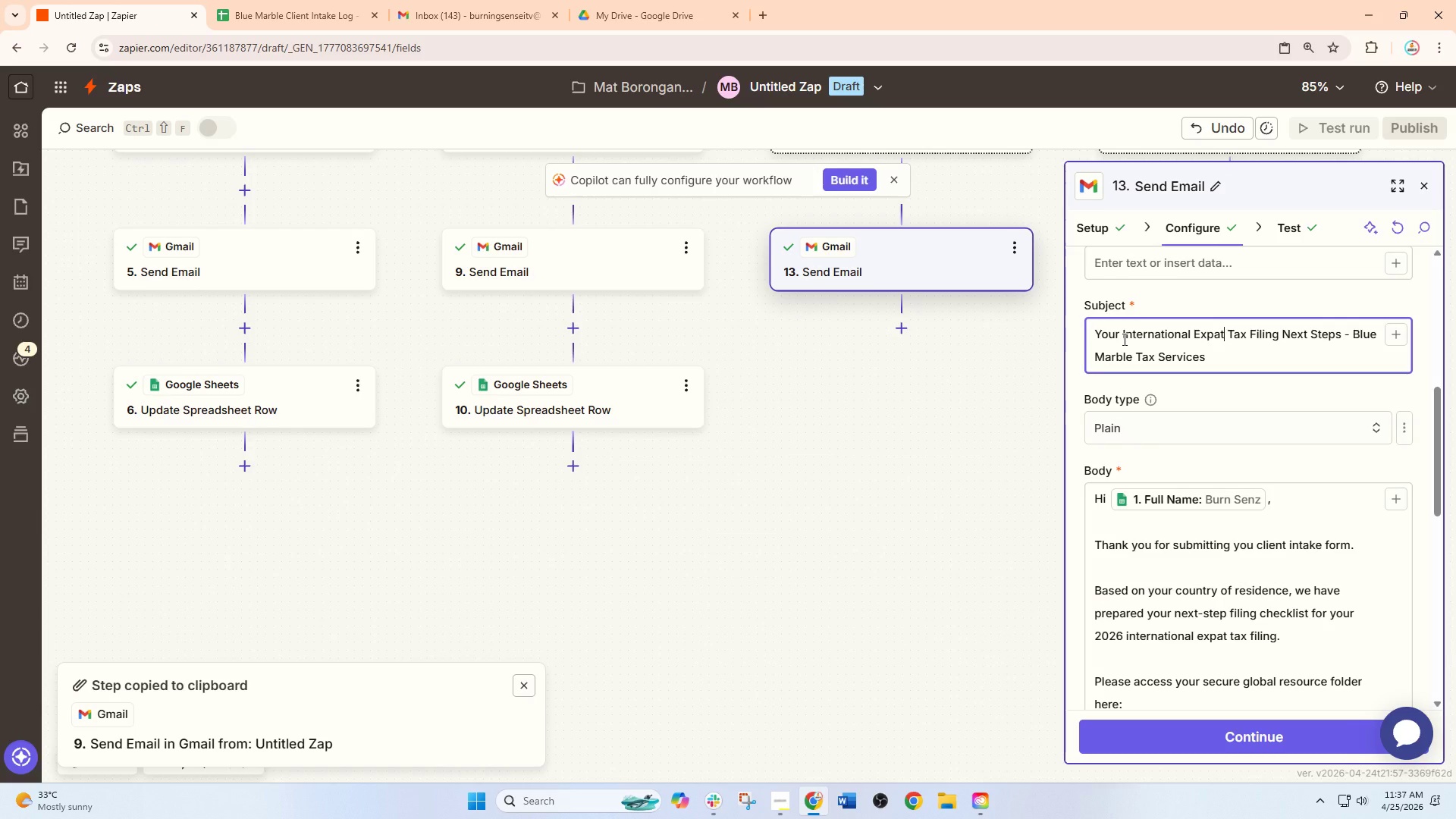 
left_click_drag(start_coordinate=[1226, 335], to_coordinate=[1193, 337])
 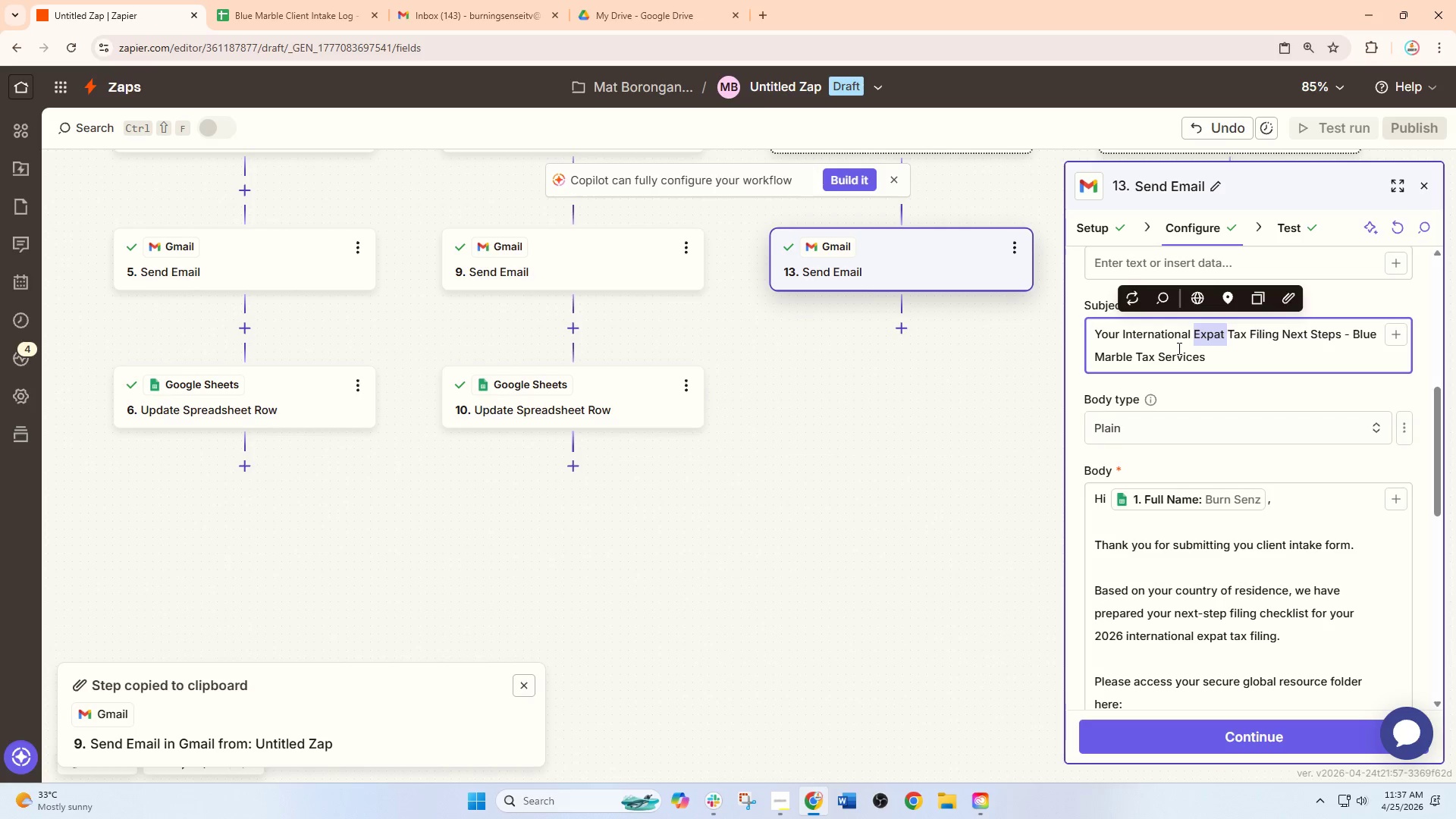 
key(Control+C)
 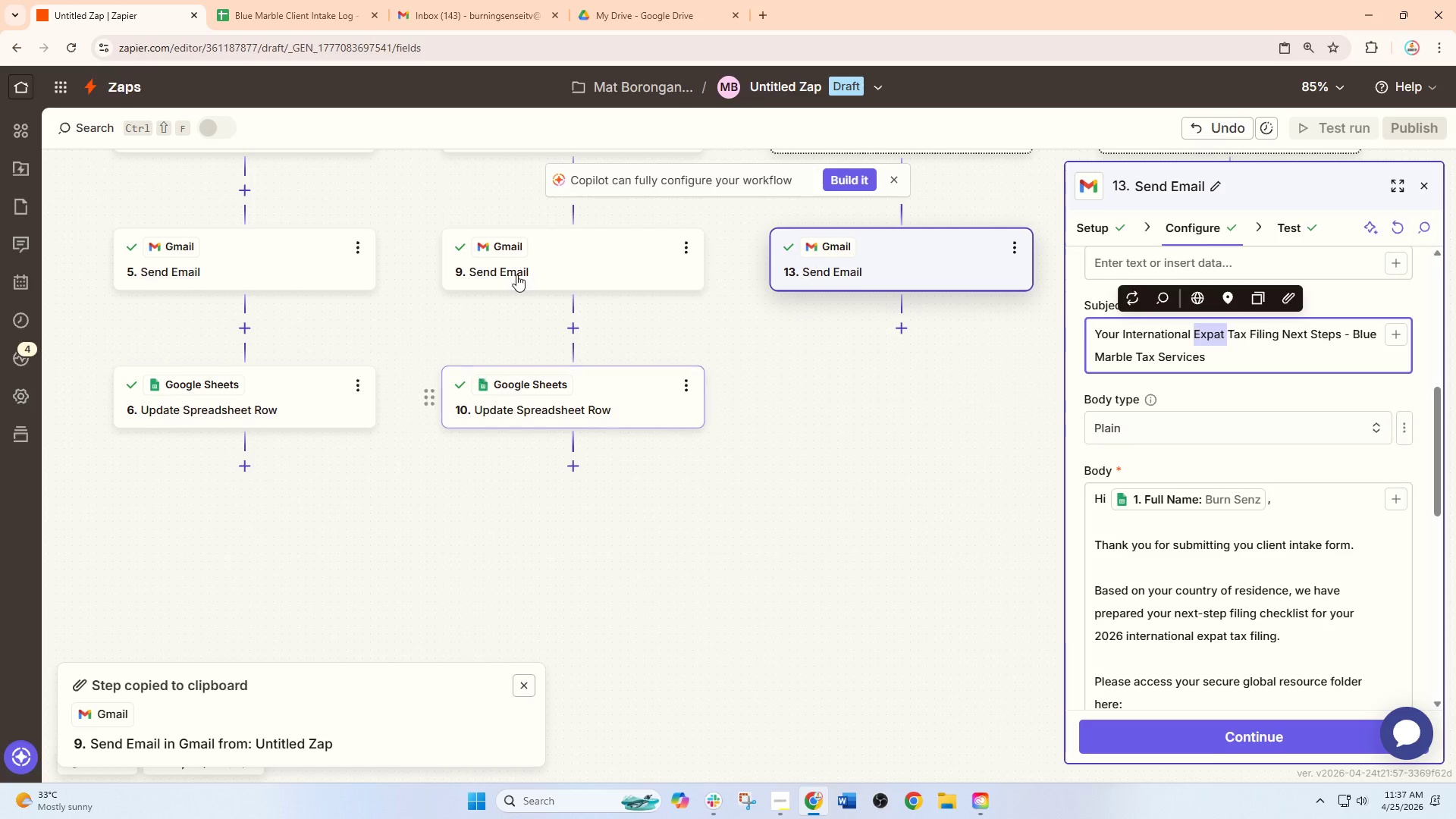 
left_click([539, 261])
 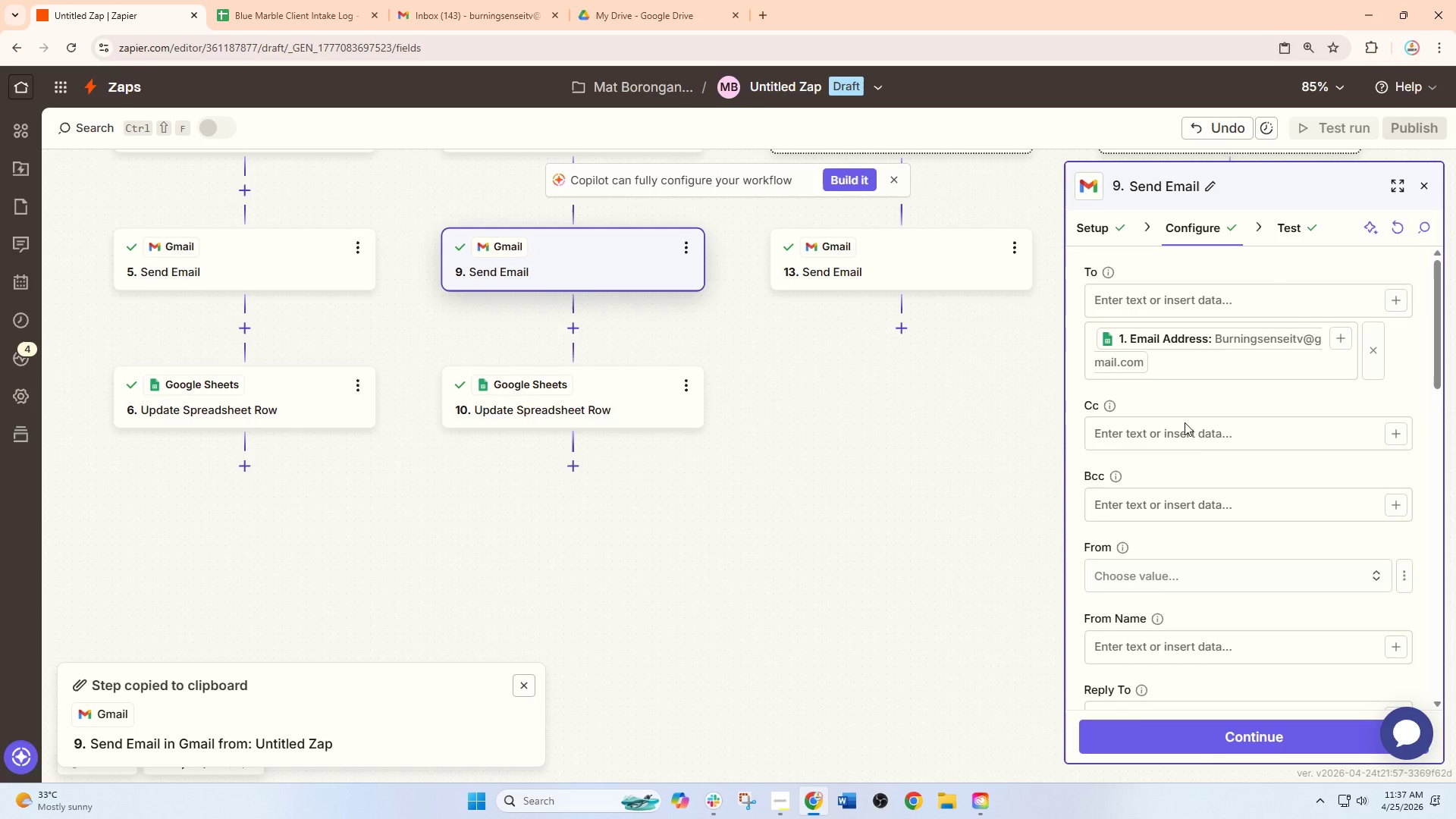 
scroll: coordinate [1203, 504], scroll_direction: down, amount: 5.0
 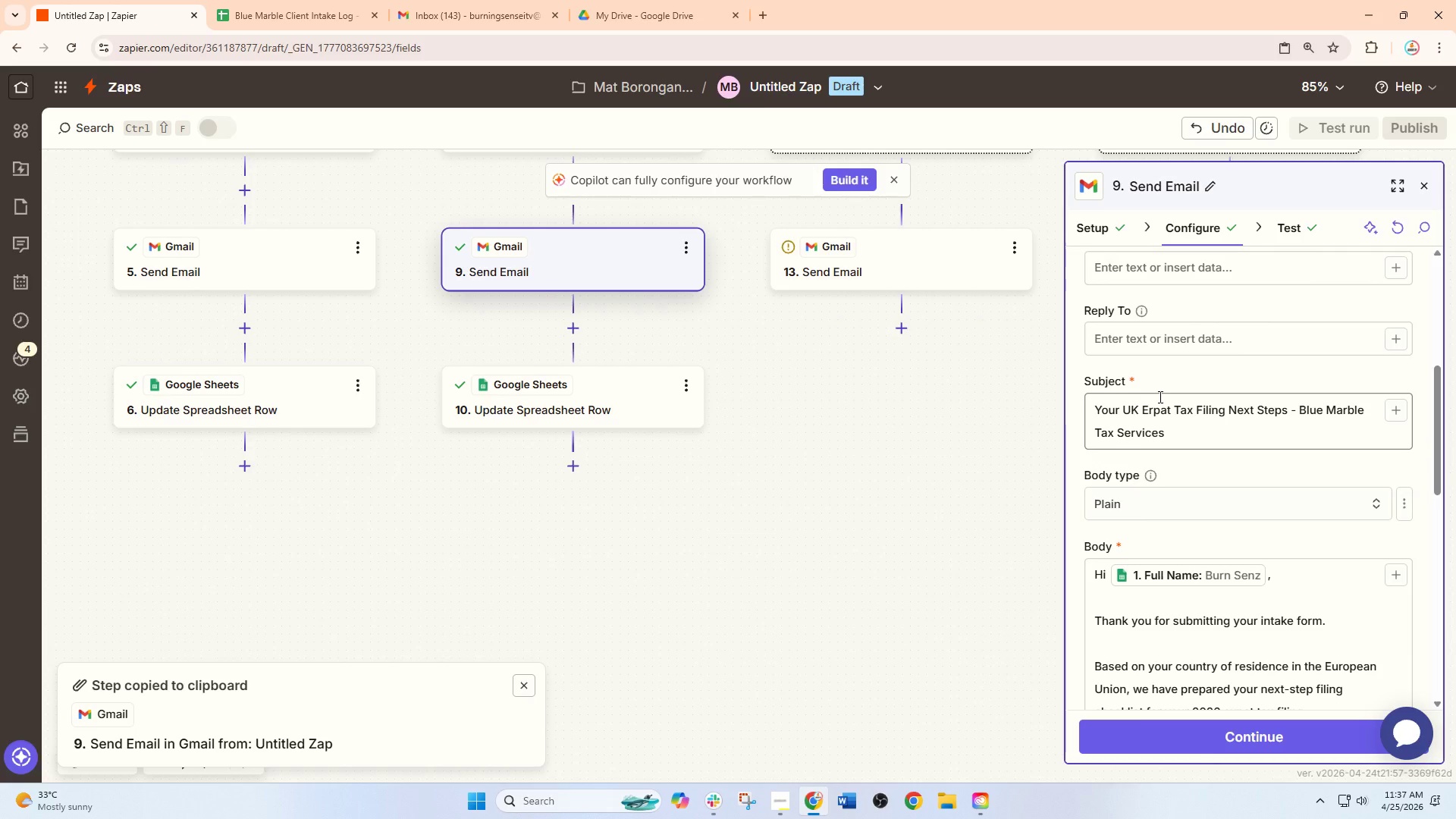 
left_click([1155, 397])
 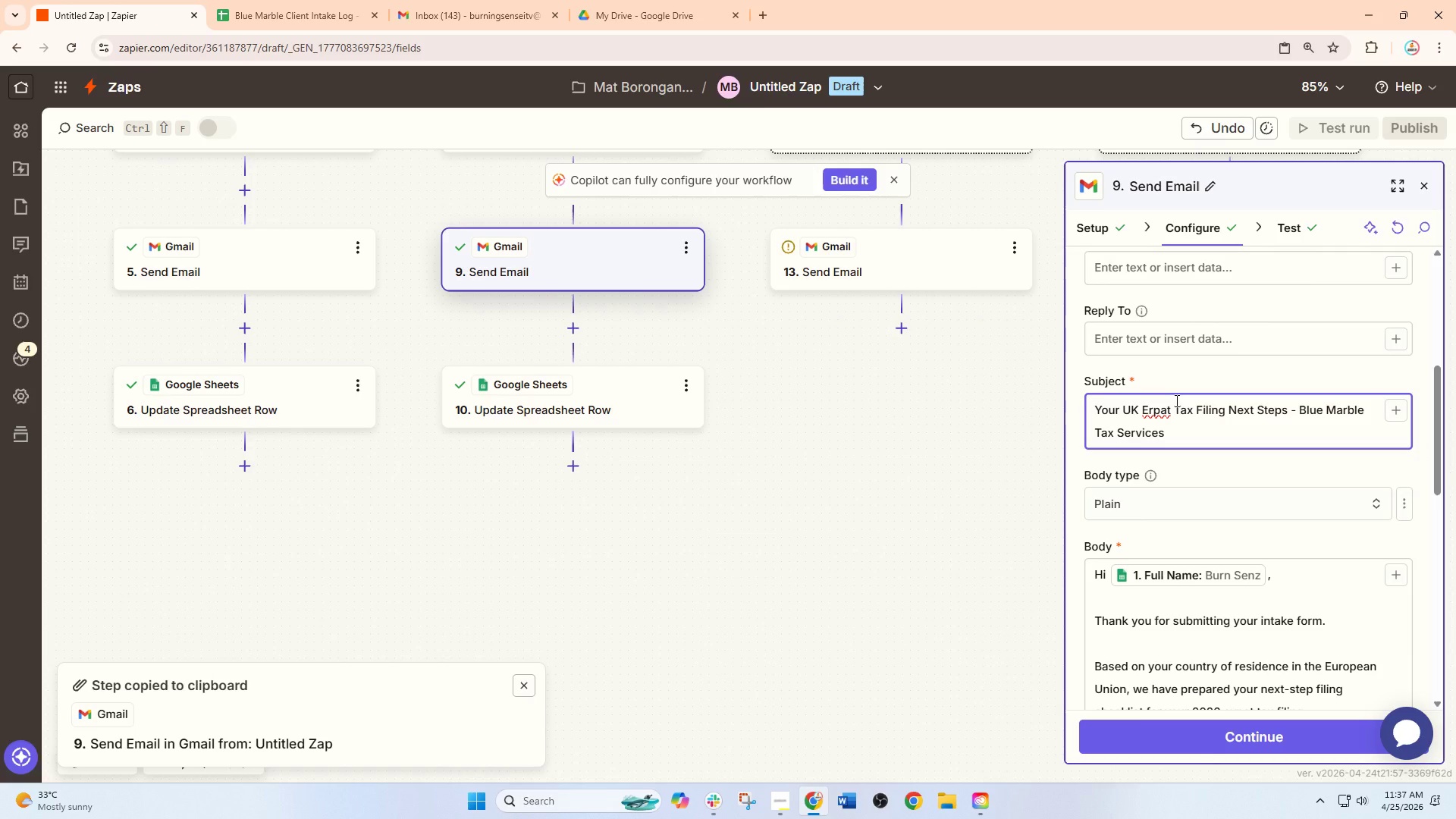 
left_click_drag(start_coordinate=[1176, 400], to_coordinate=[1168, 405])
 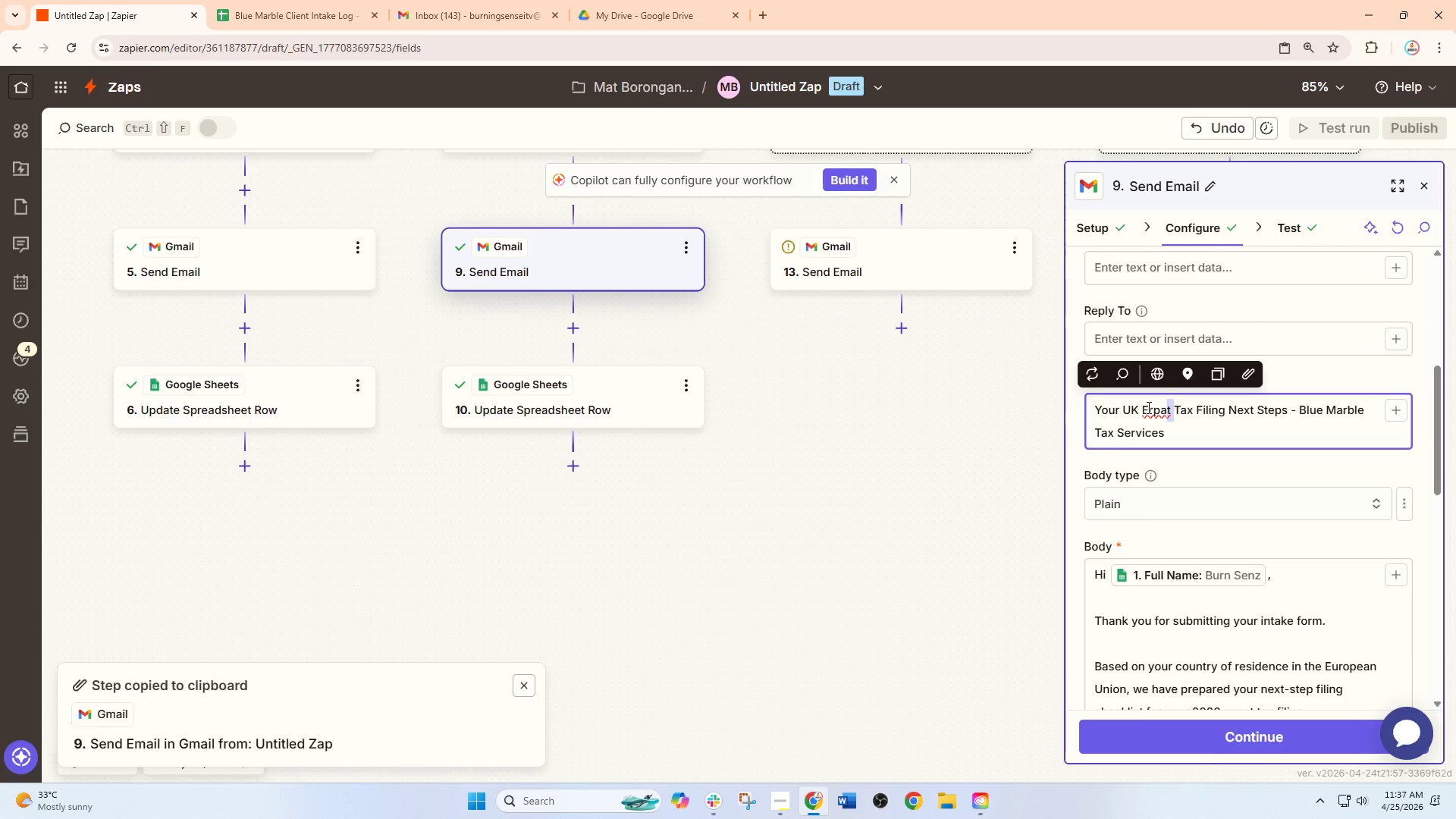 
left_click([1147, 407])
 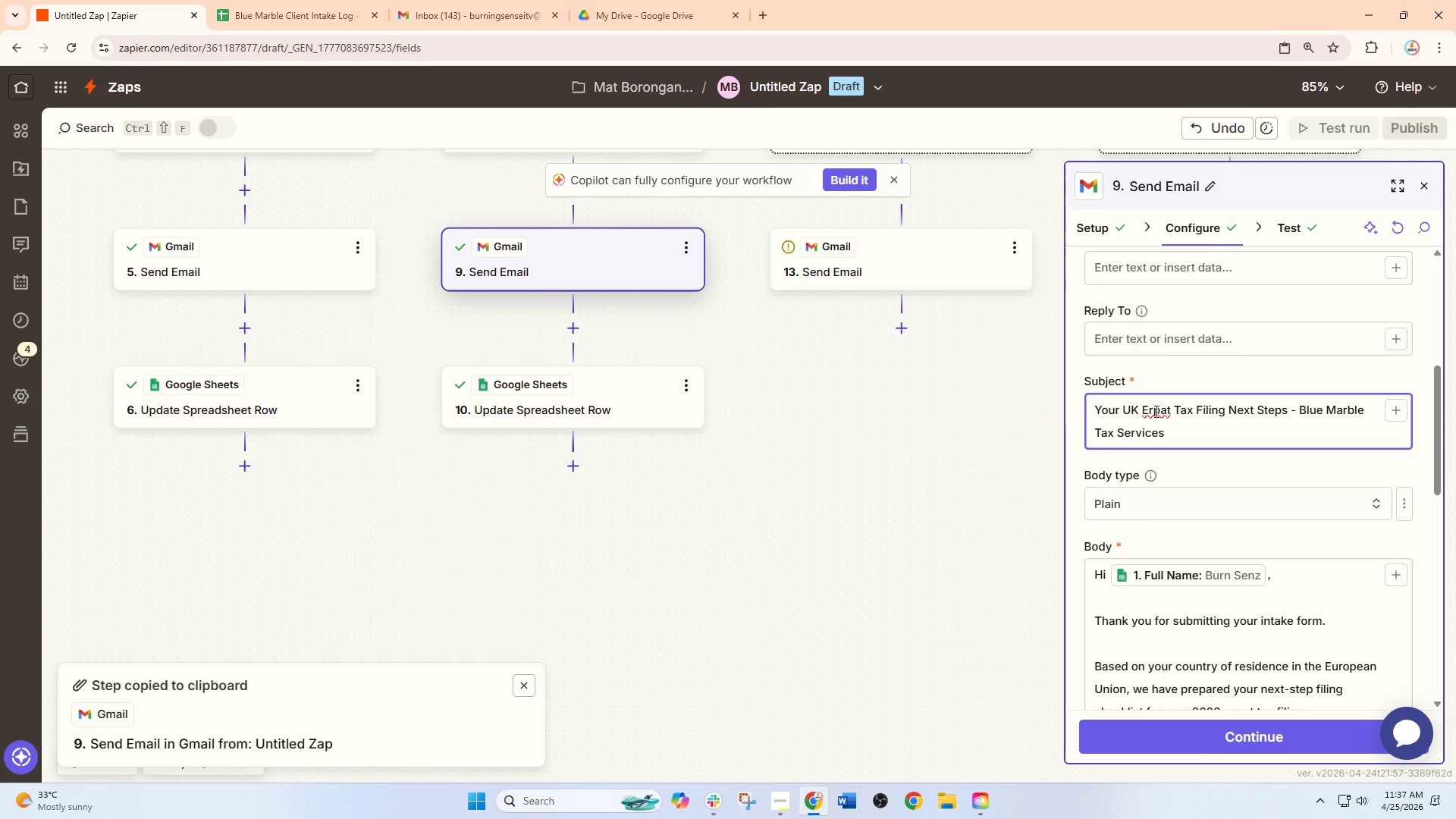 
left_click([1153, 411])
 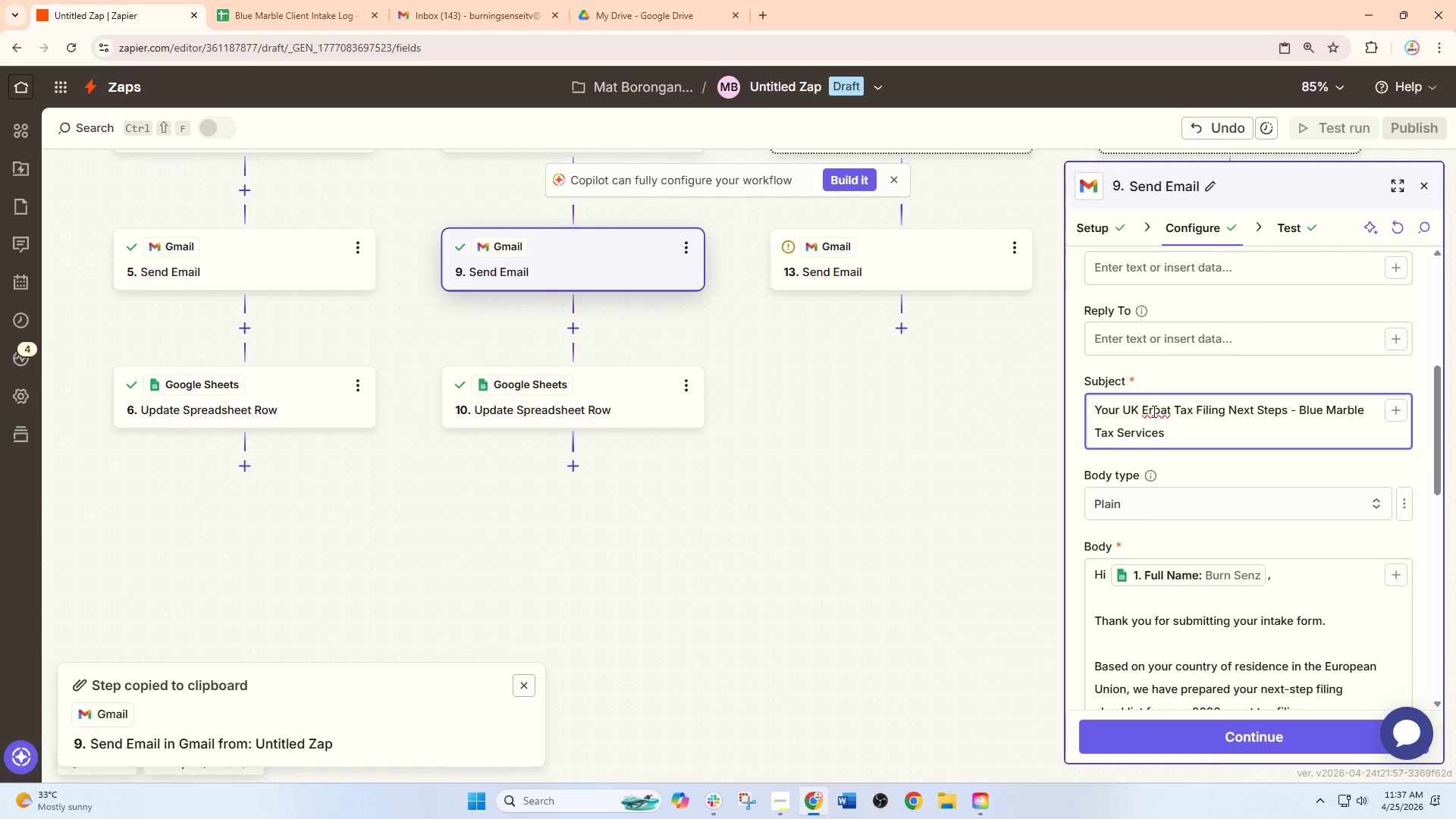 
key(Backspace)
 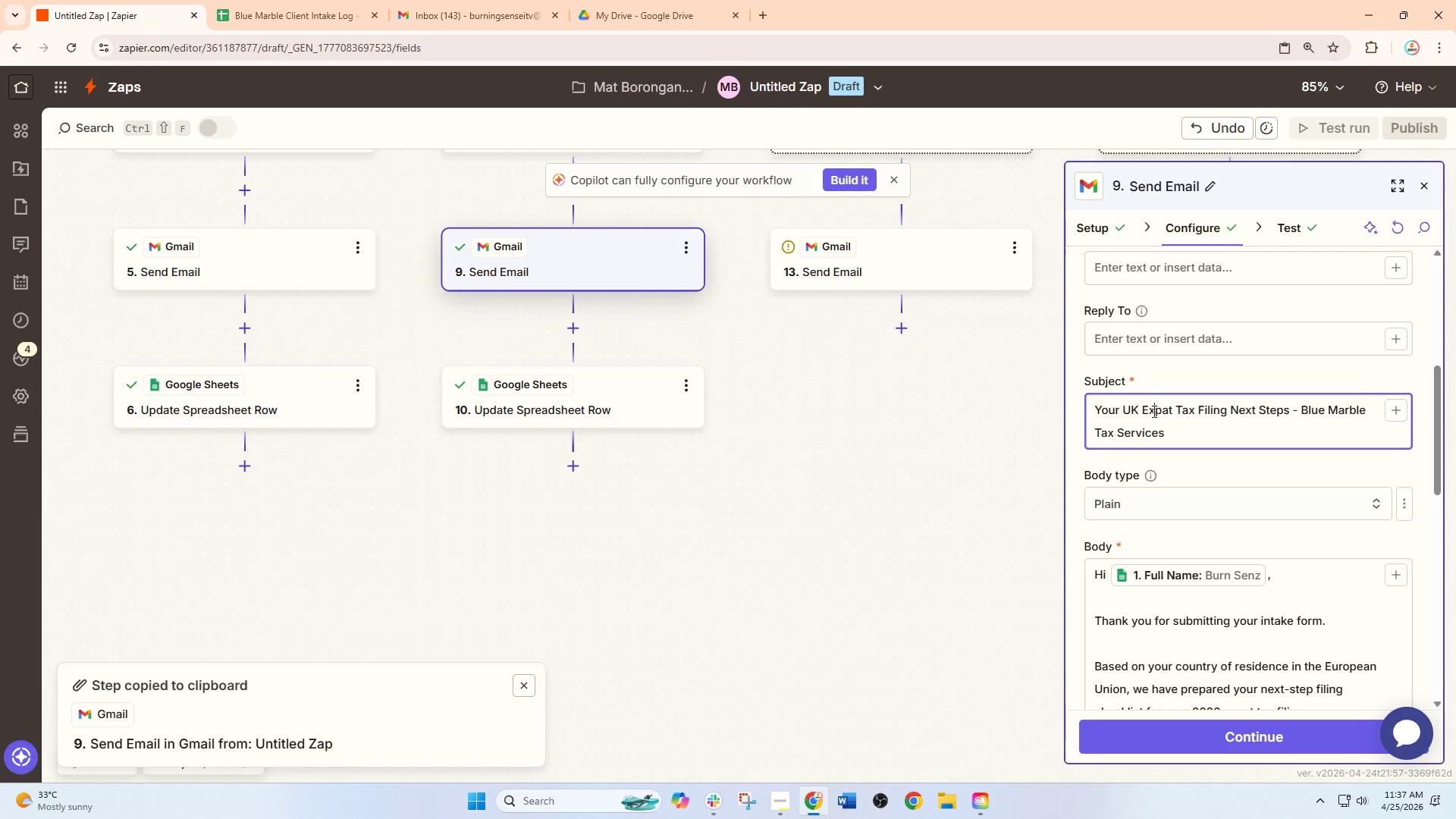 
key(X)
 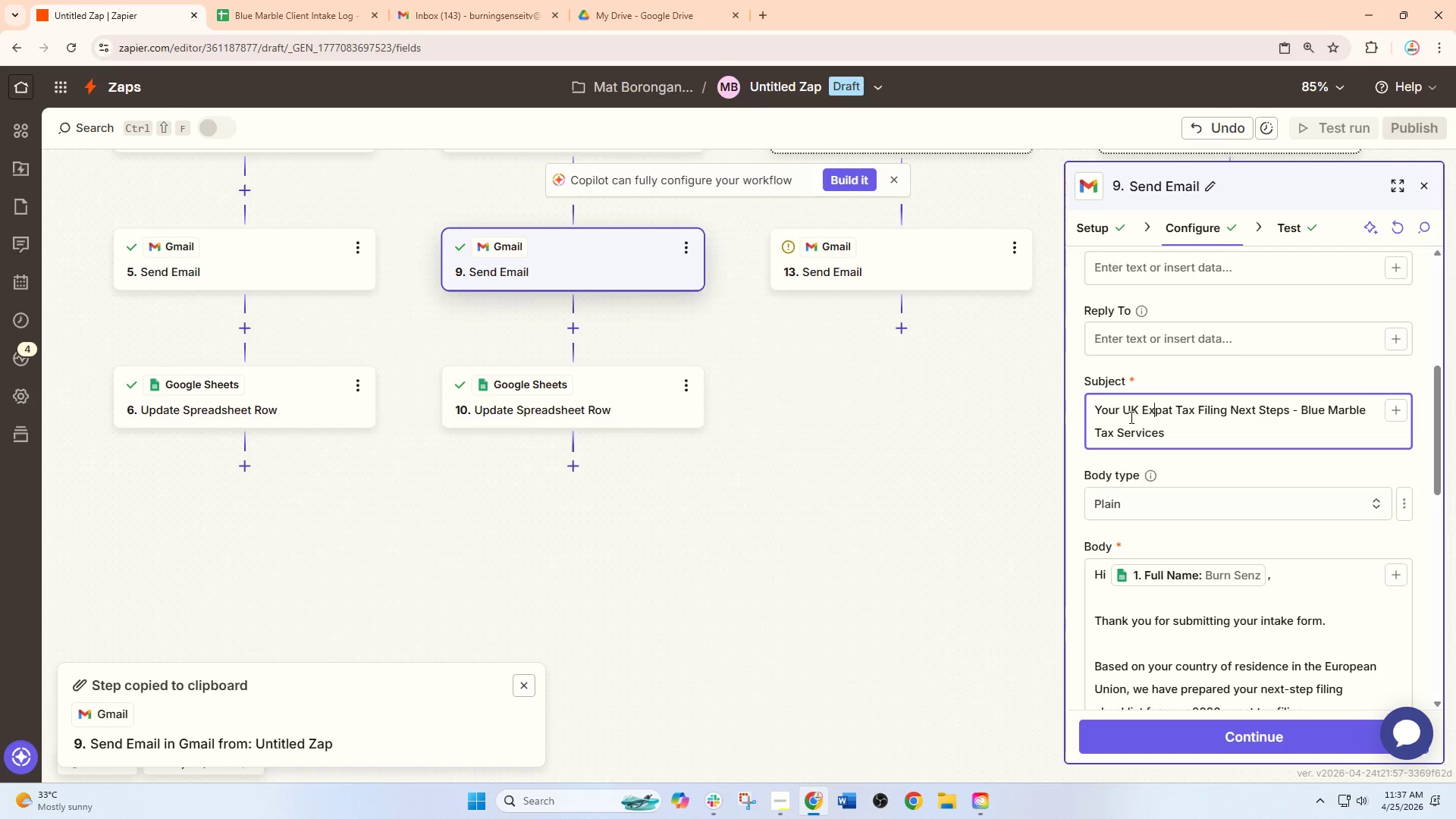 
left_click([1140, 413])
 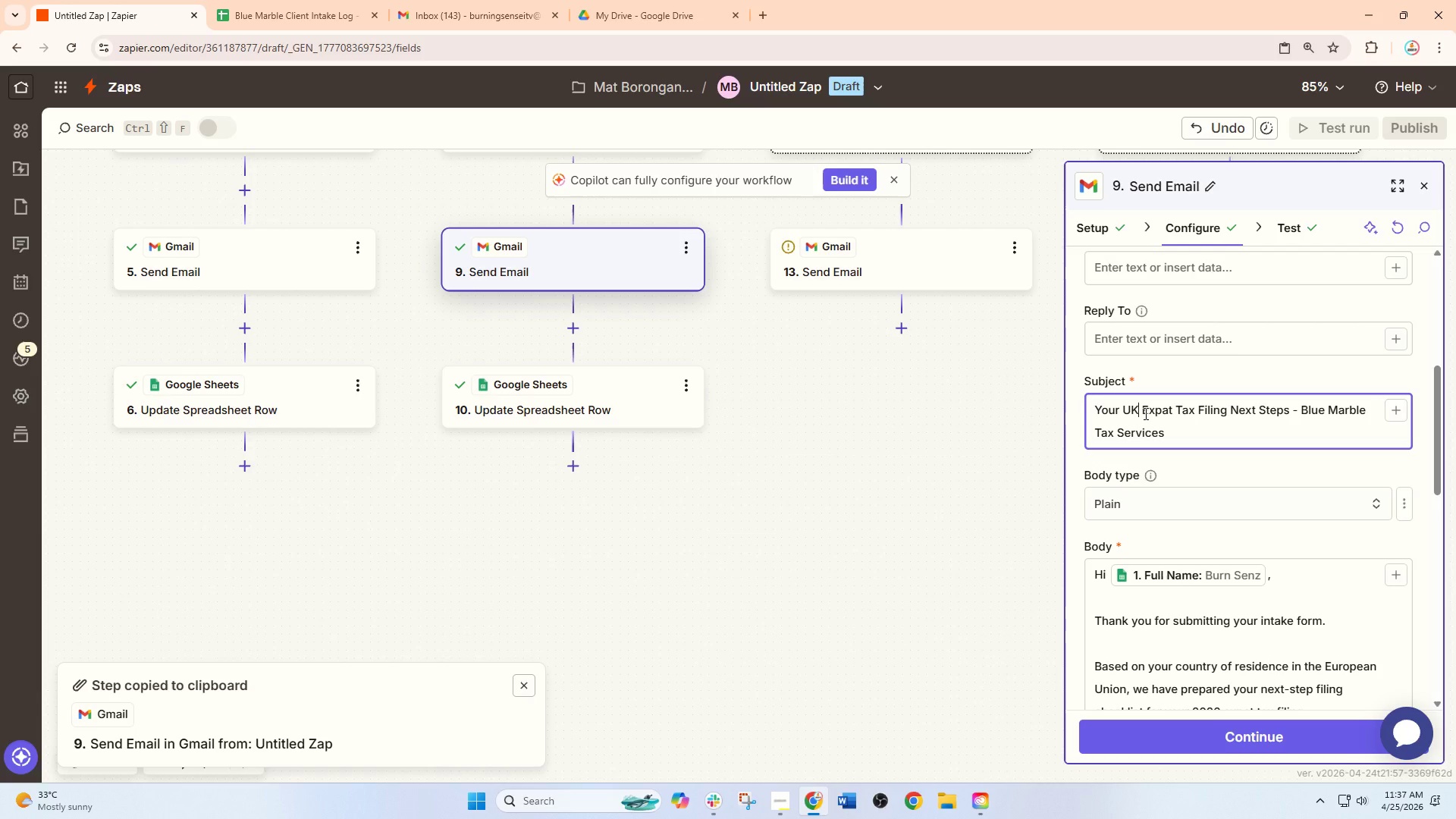 
key(Backspace)
key(Backspace)
type(EUE)
key(Backspace)
 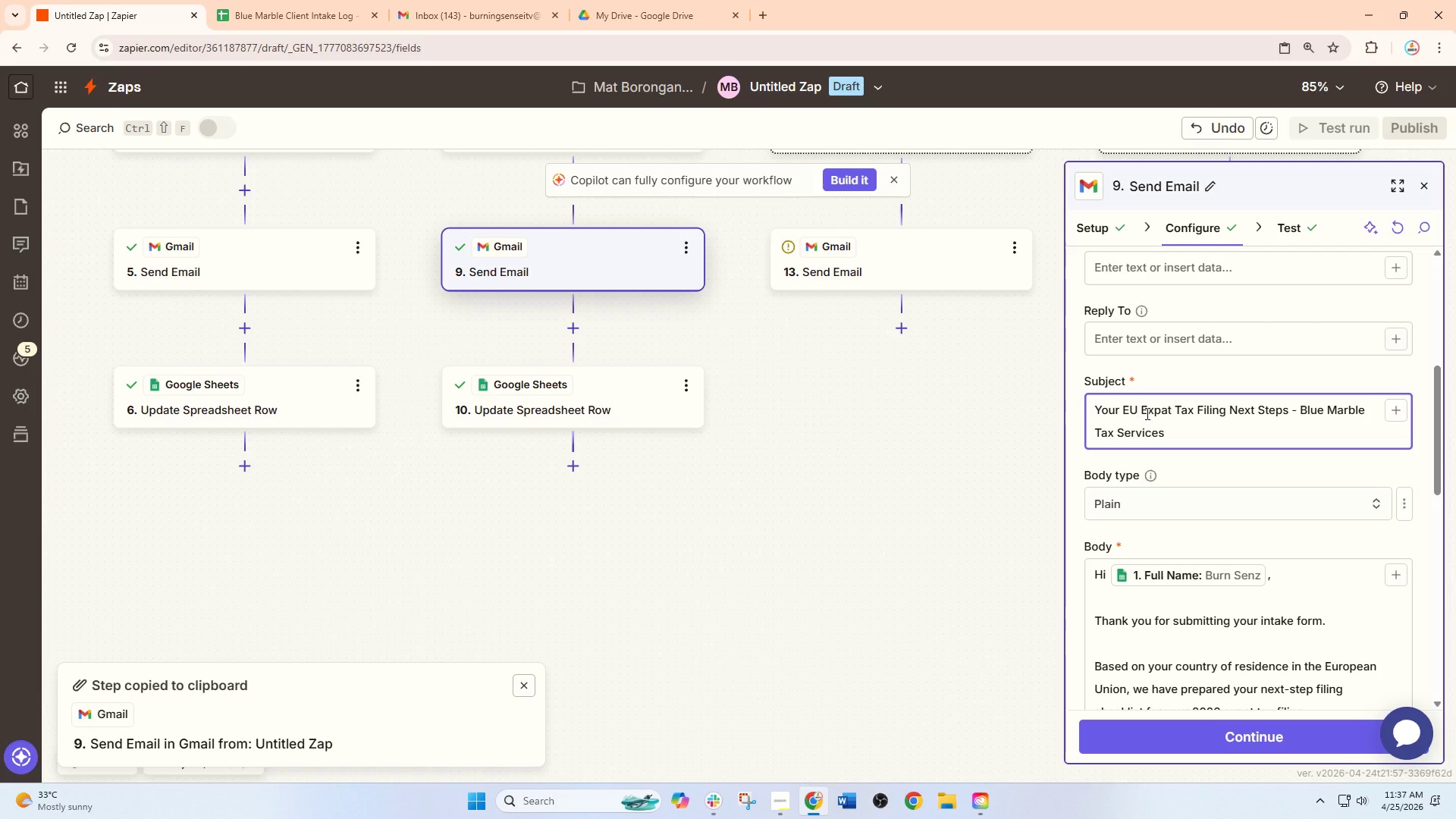 
left_click([834, 482])
 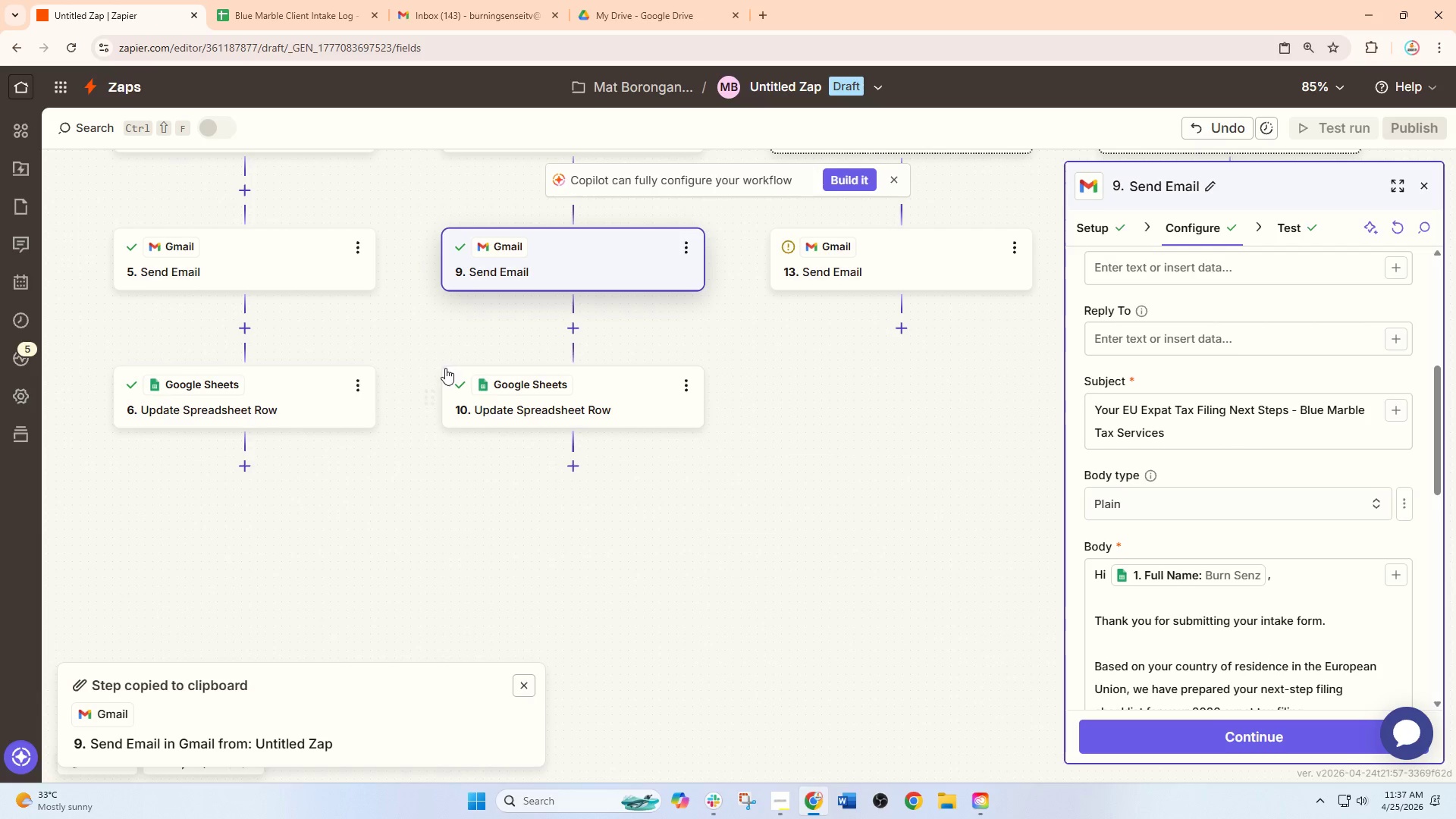 
left_click([262, 272])
 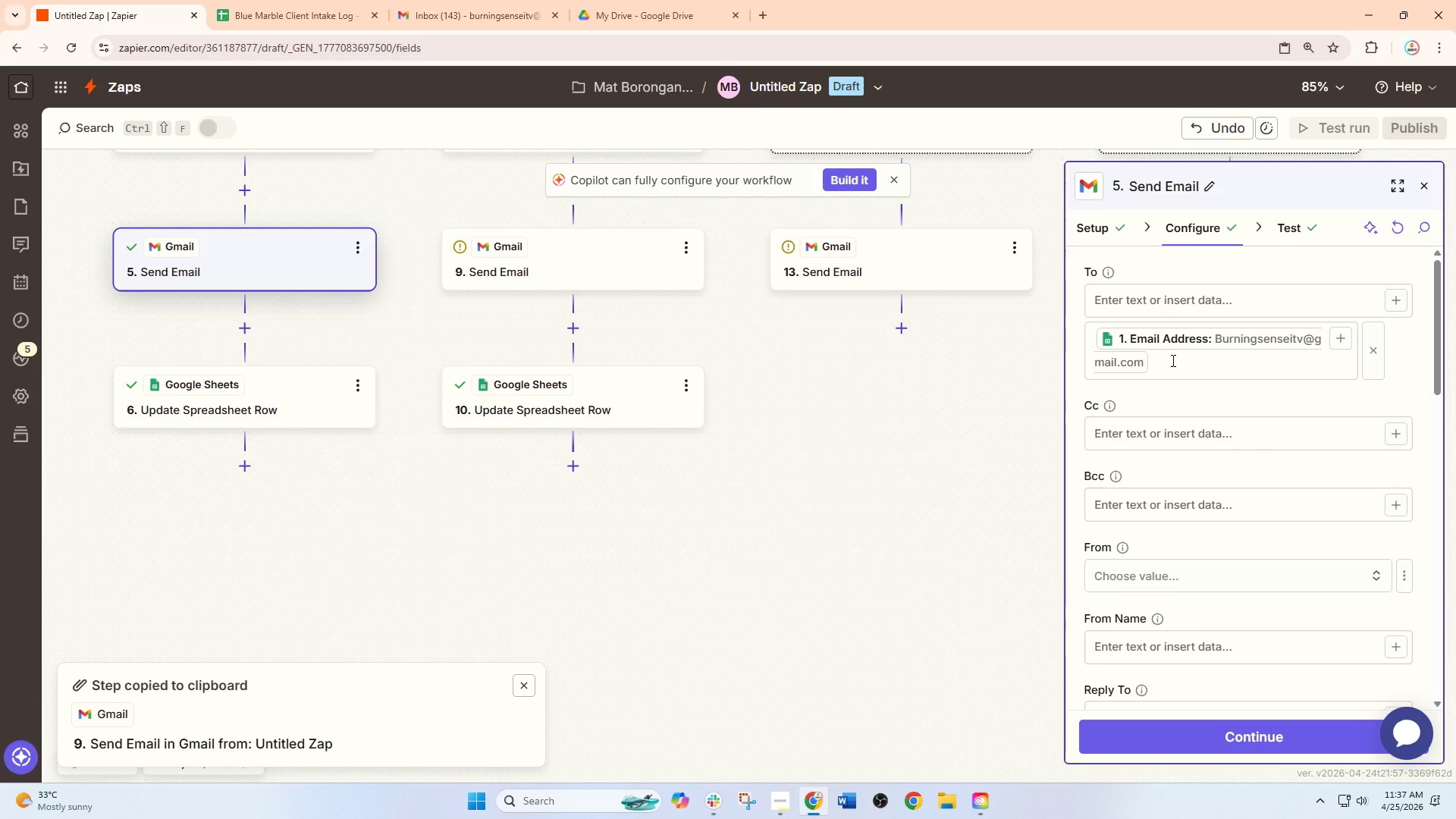 
left_click([1188, 226])
 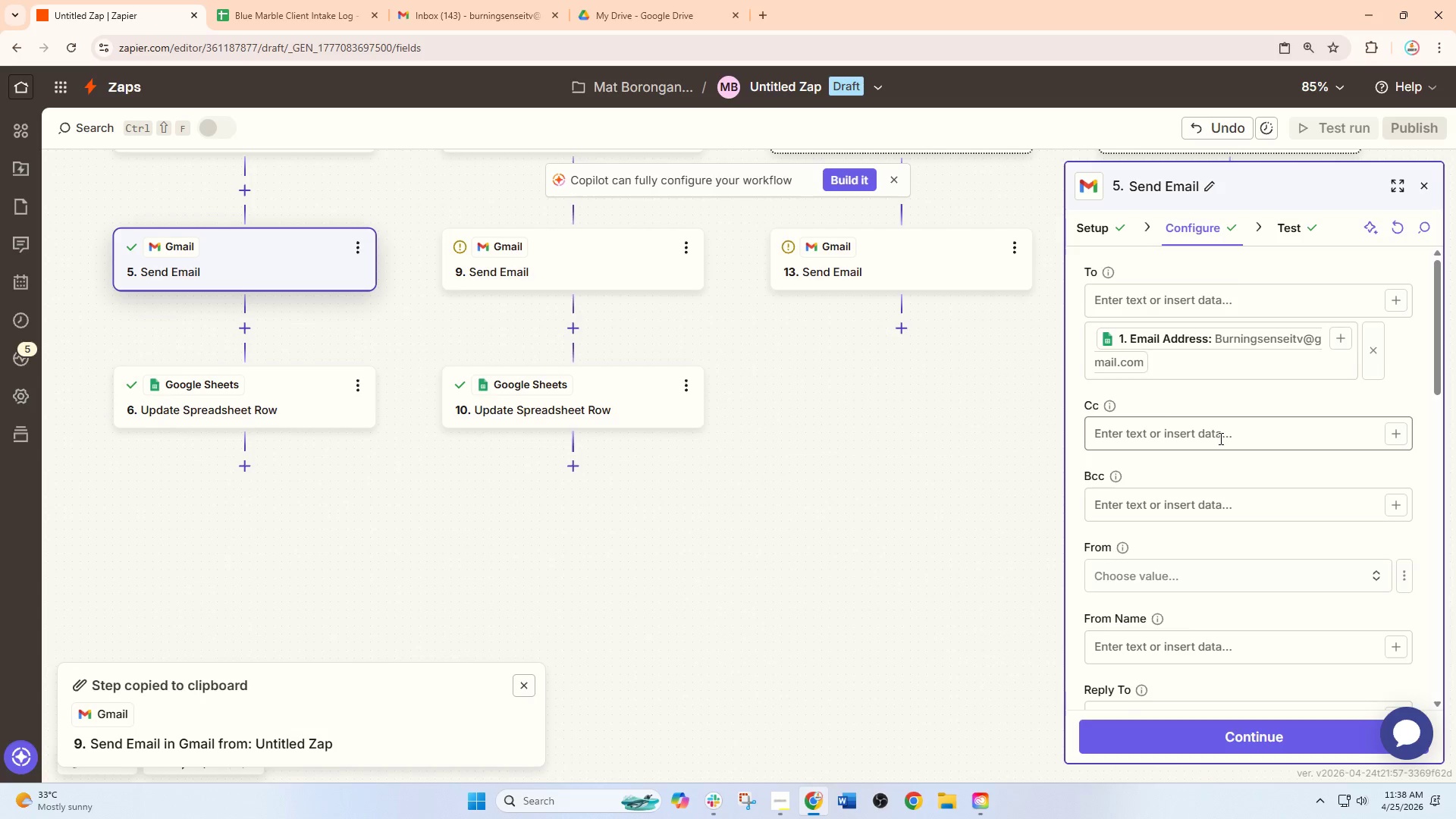 
scroll: coordinate [1219, 441], scroll_direction: down, amount: 3.0
 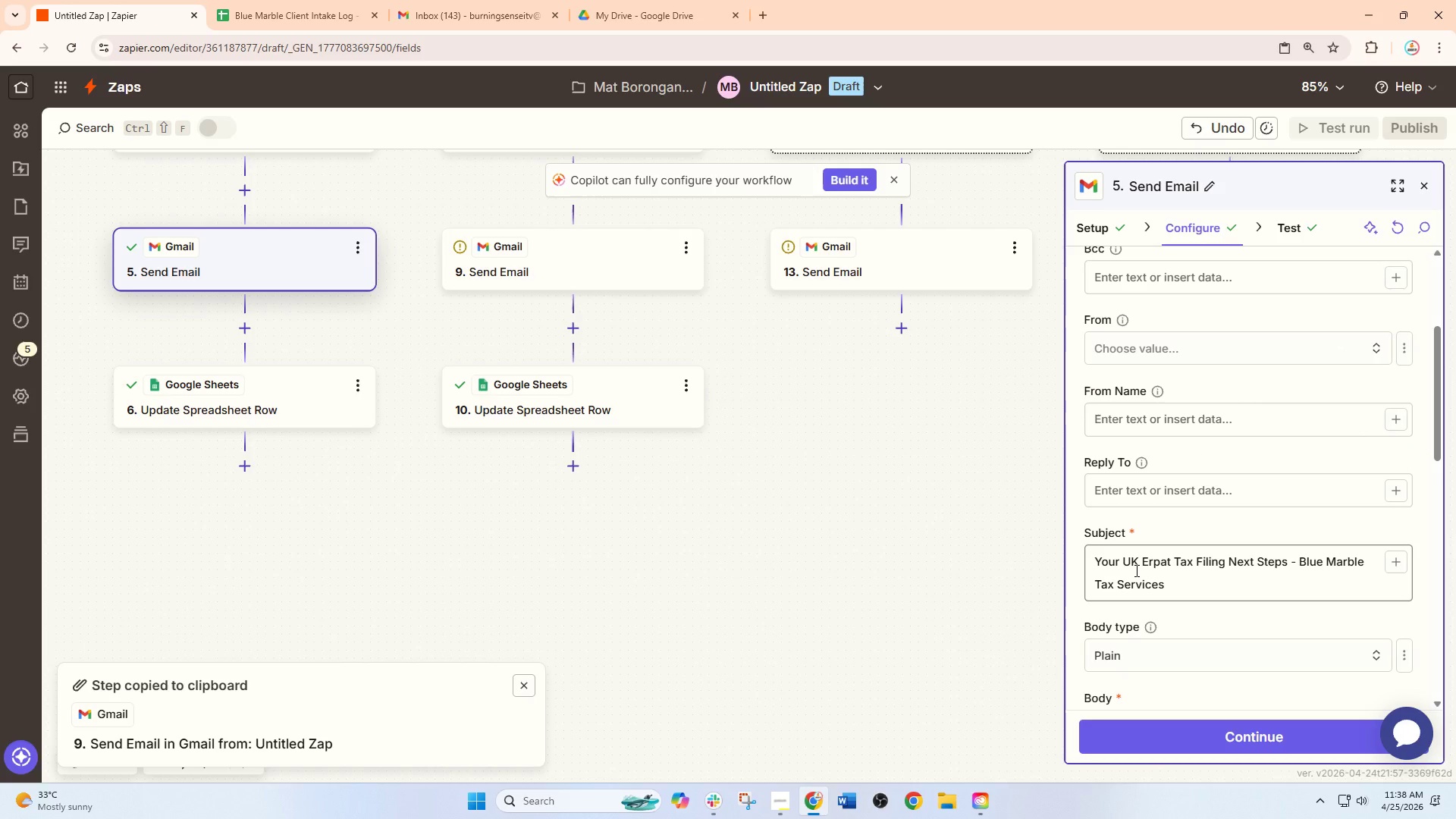 
left_click([1173, 567])
 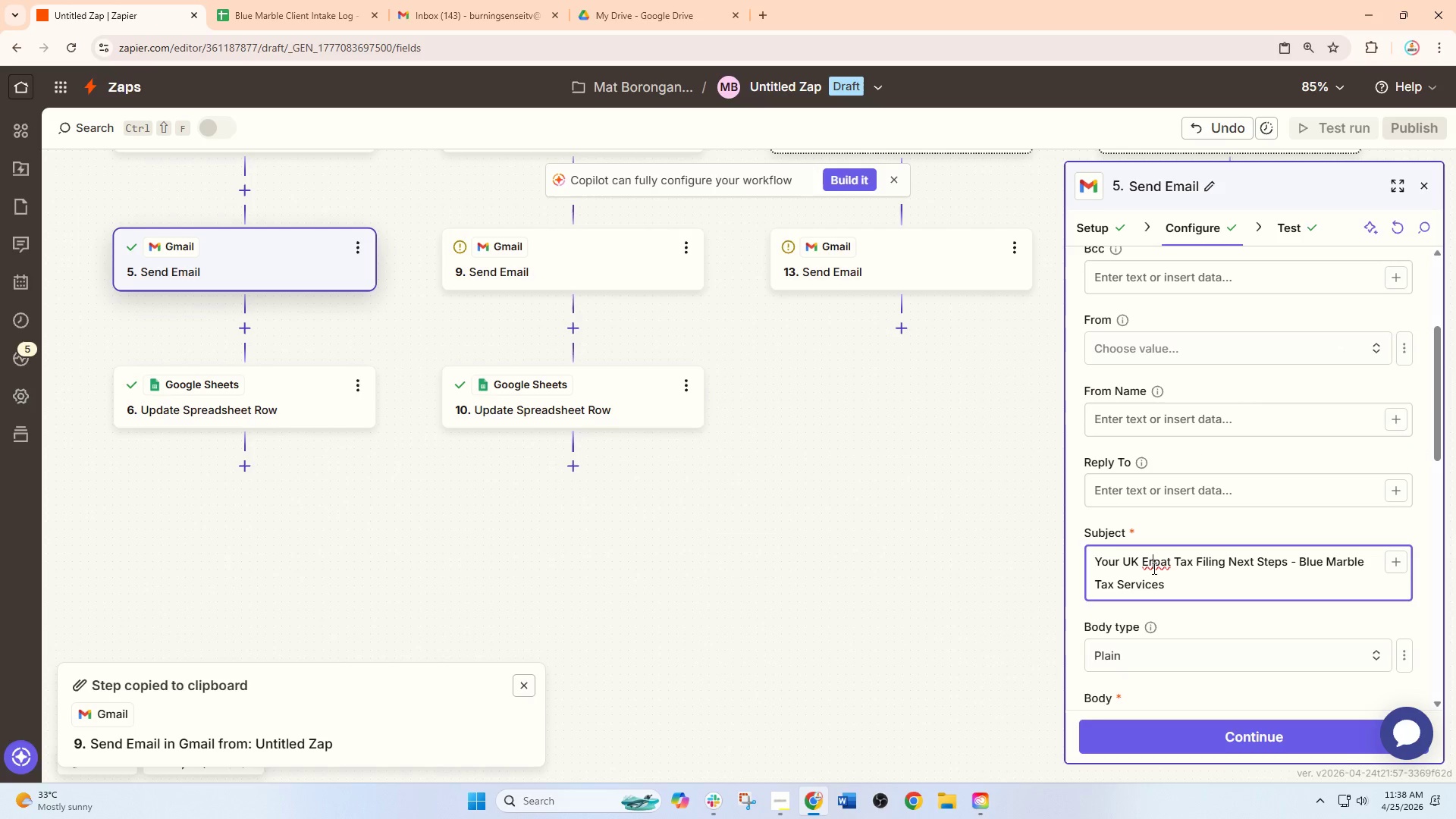 
left_click([1153, 568])
 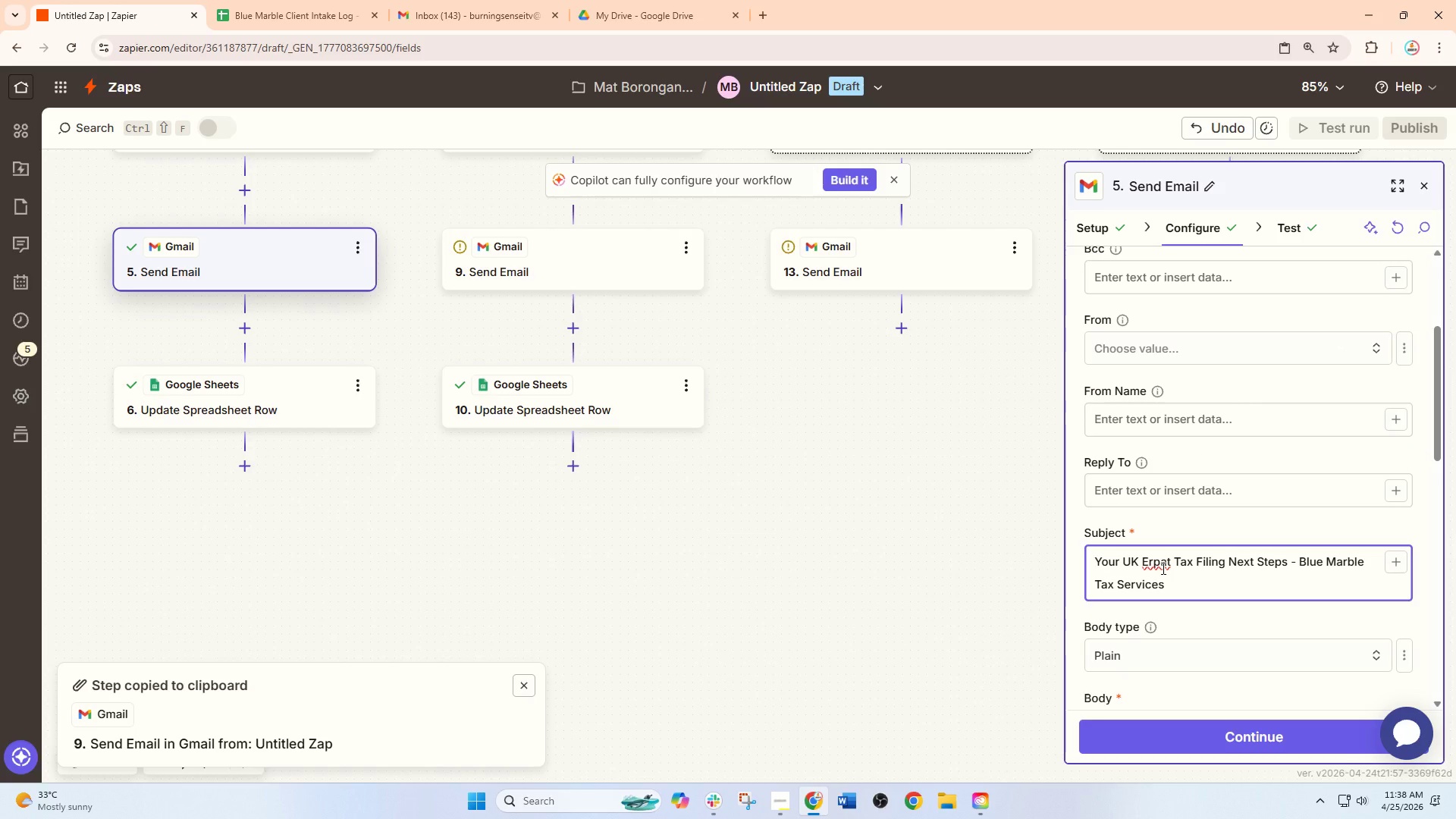 
key(Backspace)
 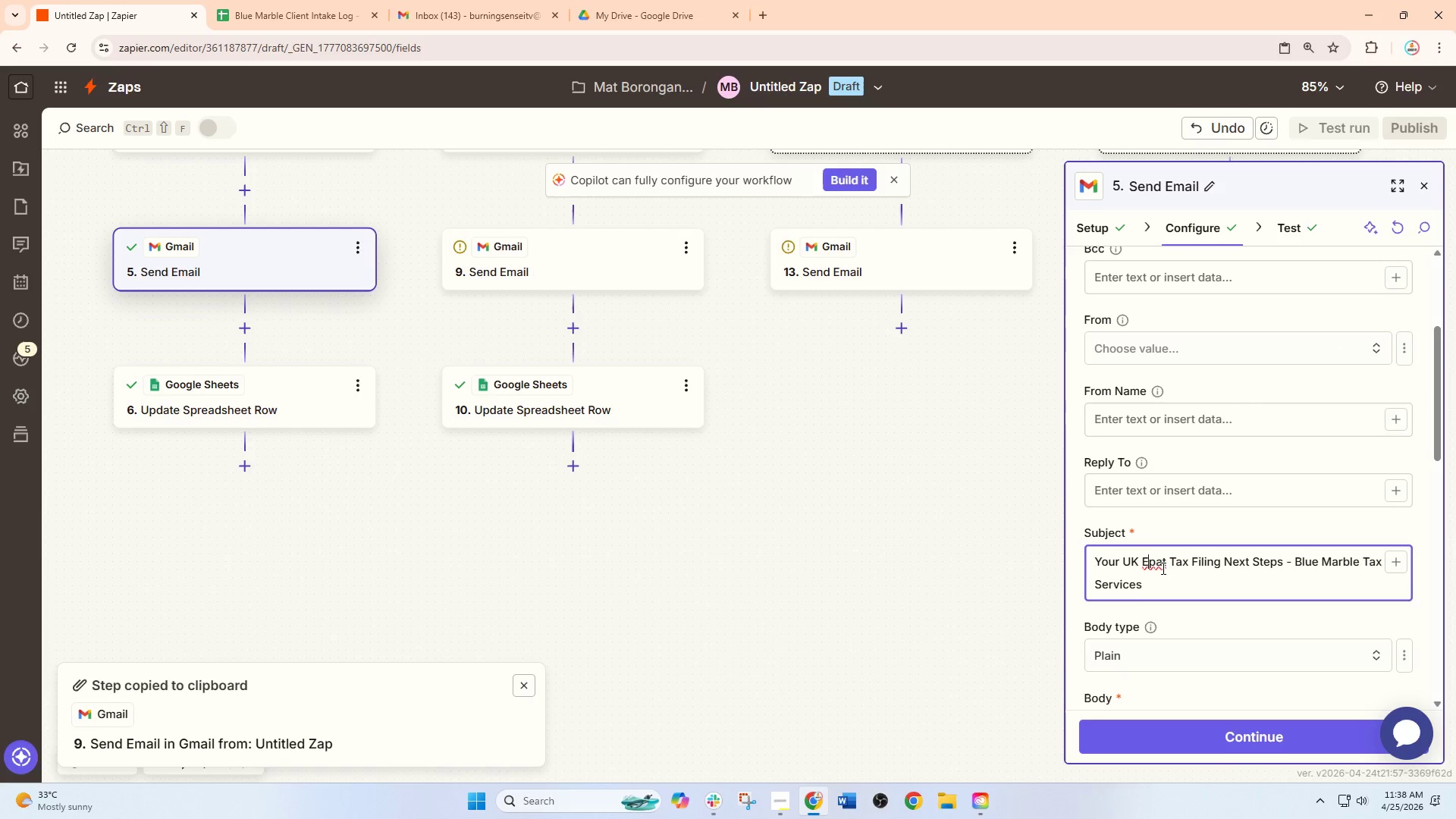 
key(X)
 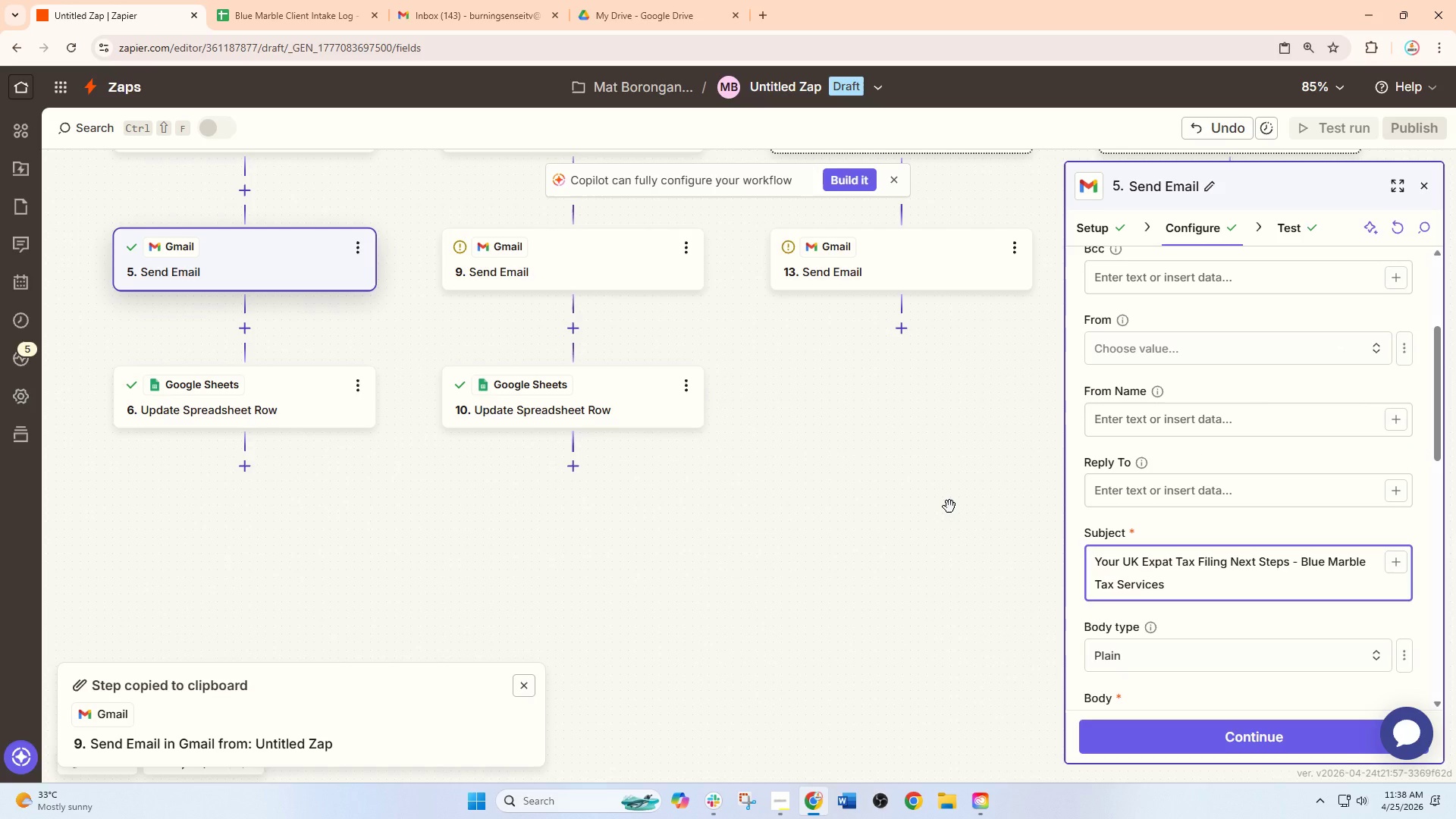 
left_click_drag(start_coordinate=[836, 465], to_coordinate=[831, 460])
 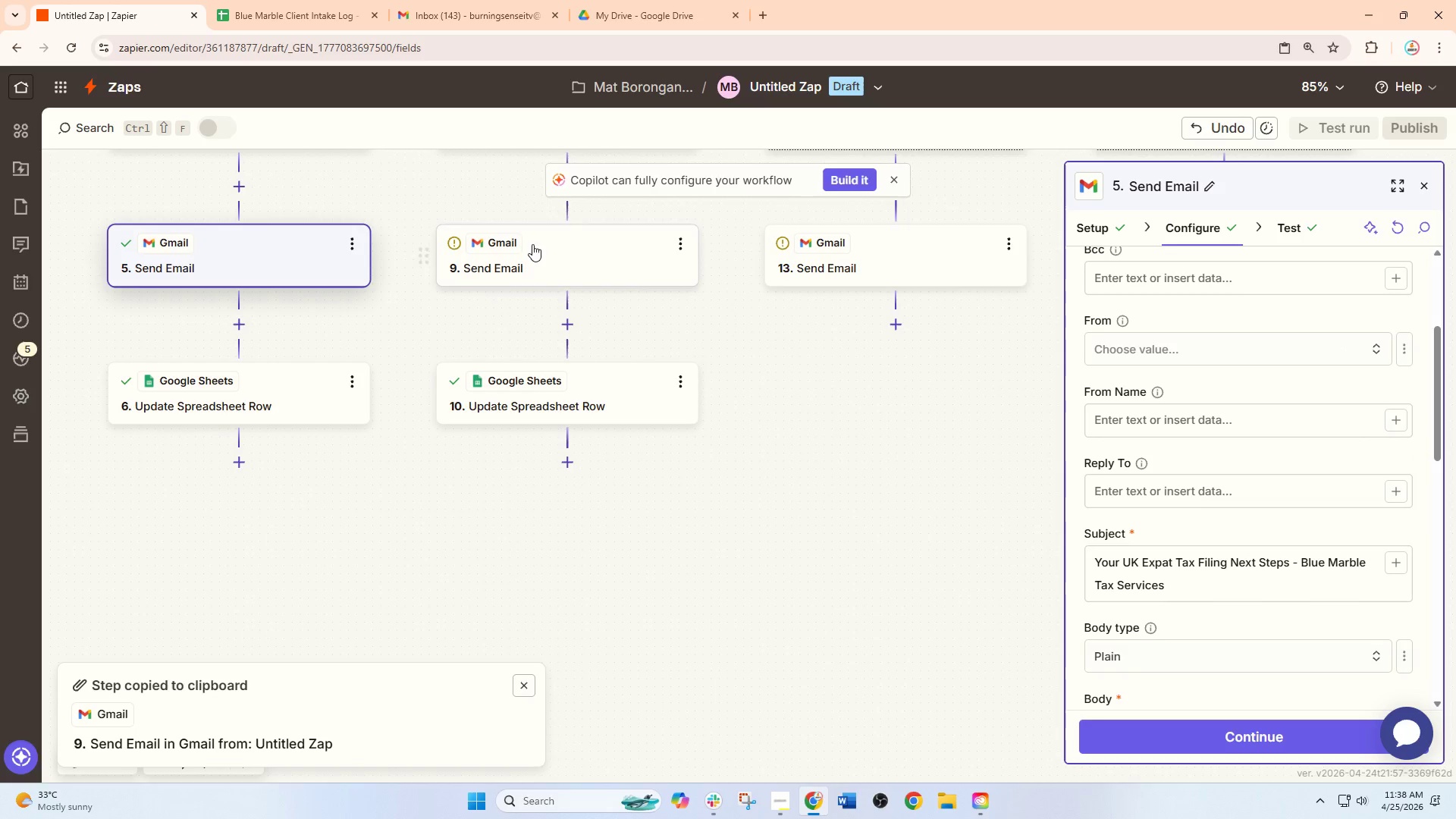 
left_click([532, 244])
 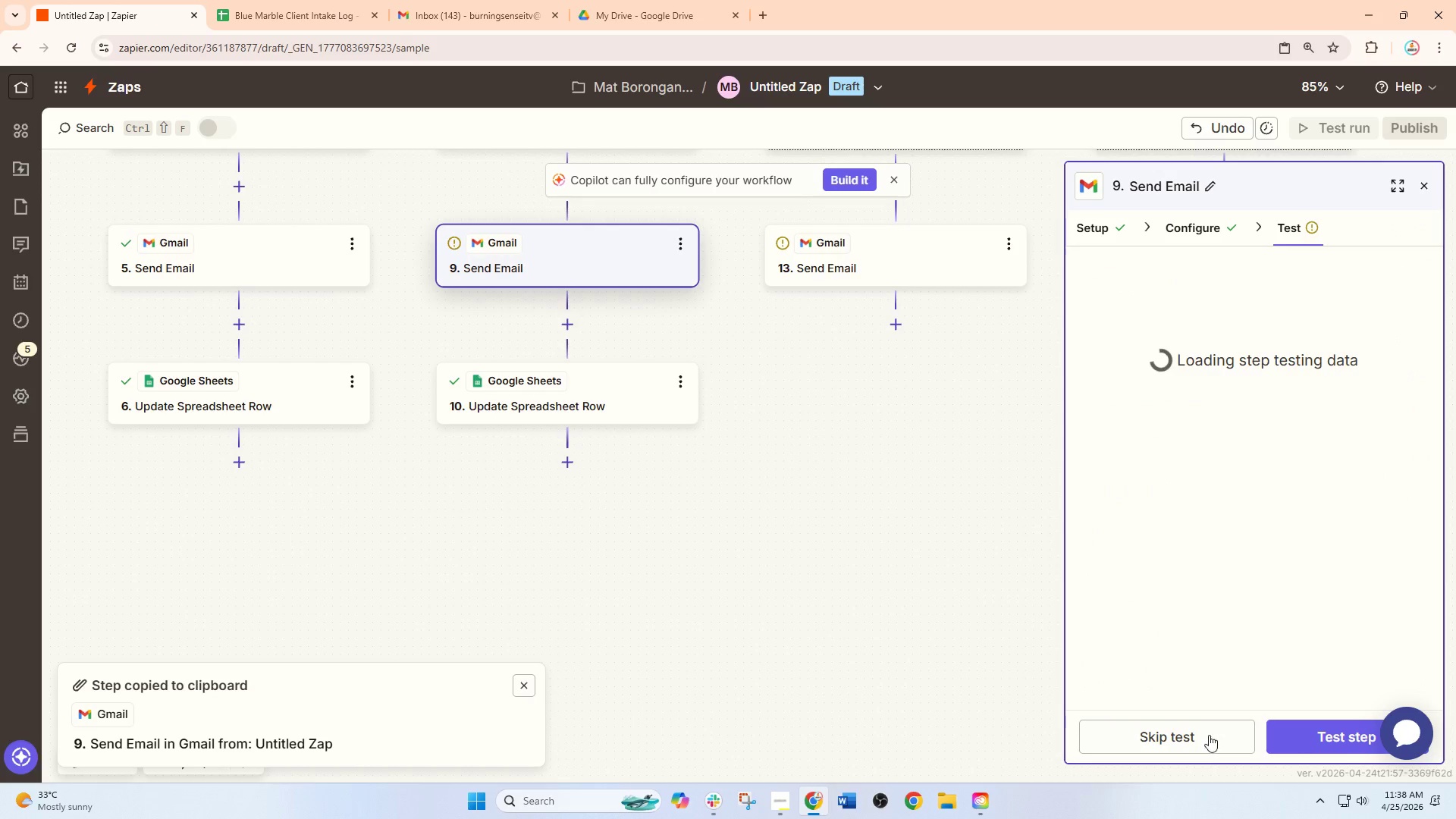 
left_click([1189, 736])
 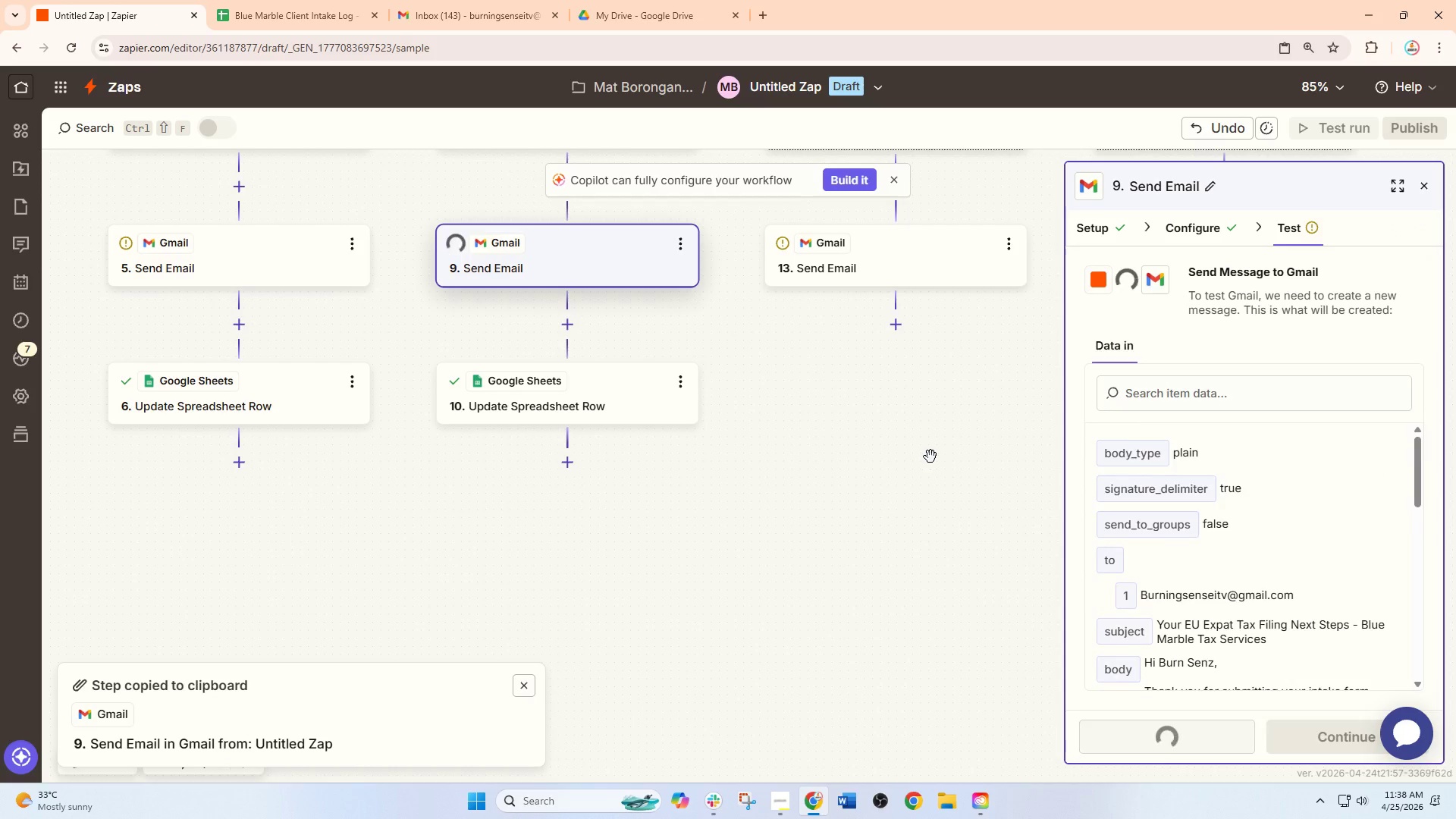 
scroll: coordinate [932, 459], scroll_direction: up, amount: 1.0
 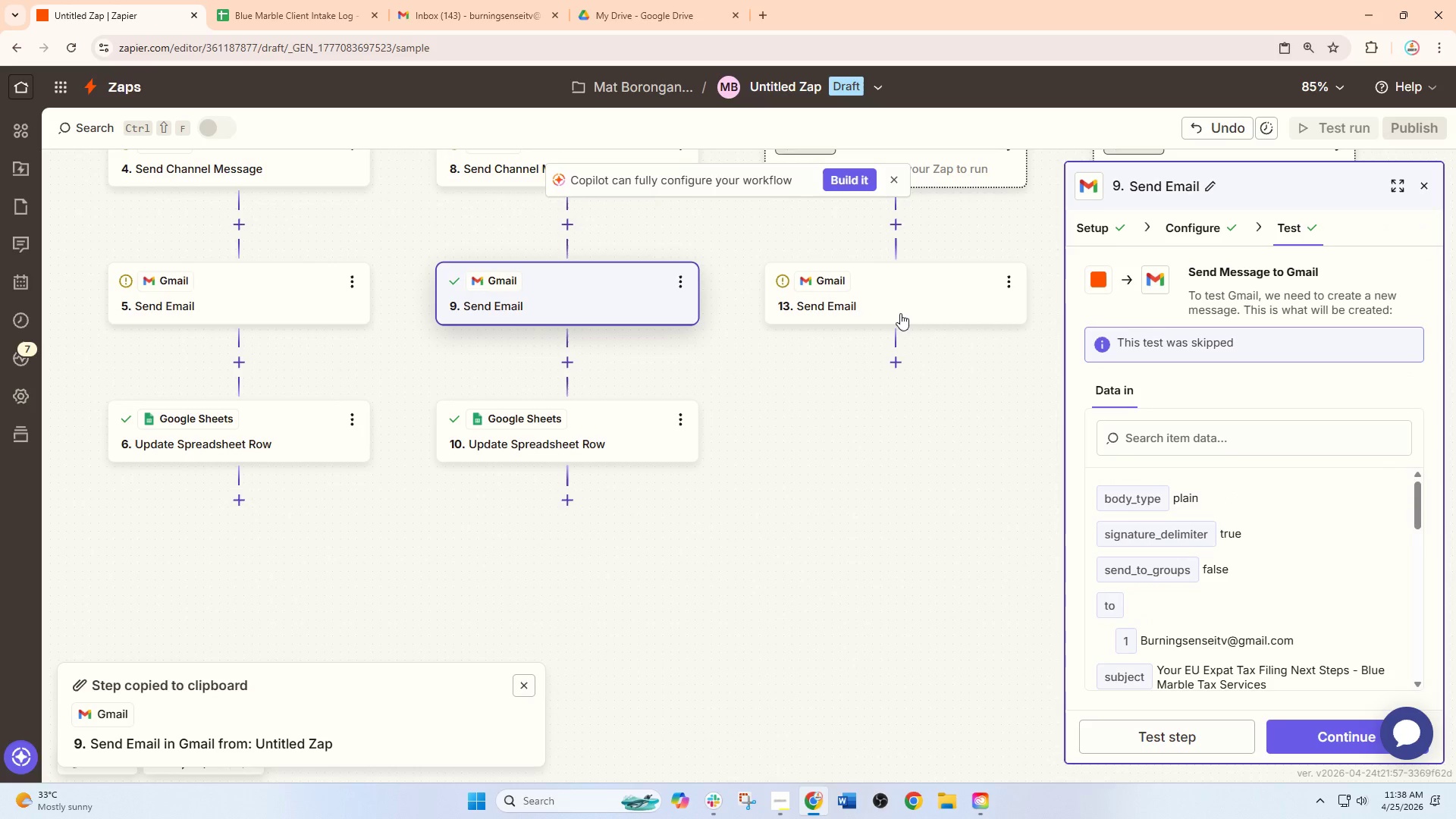 
left_click([899, 309])
 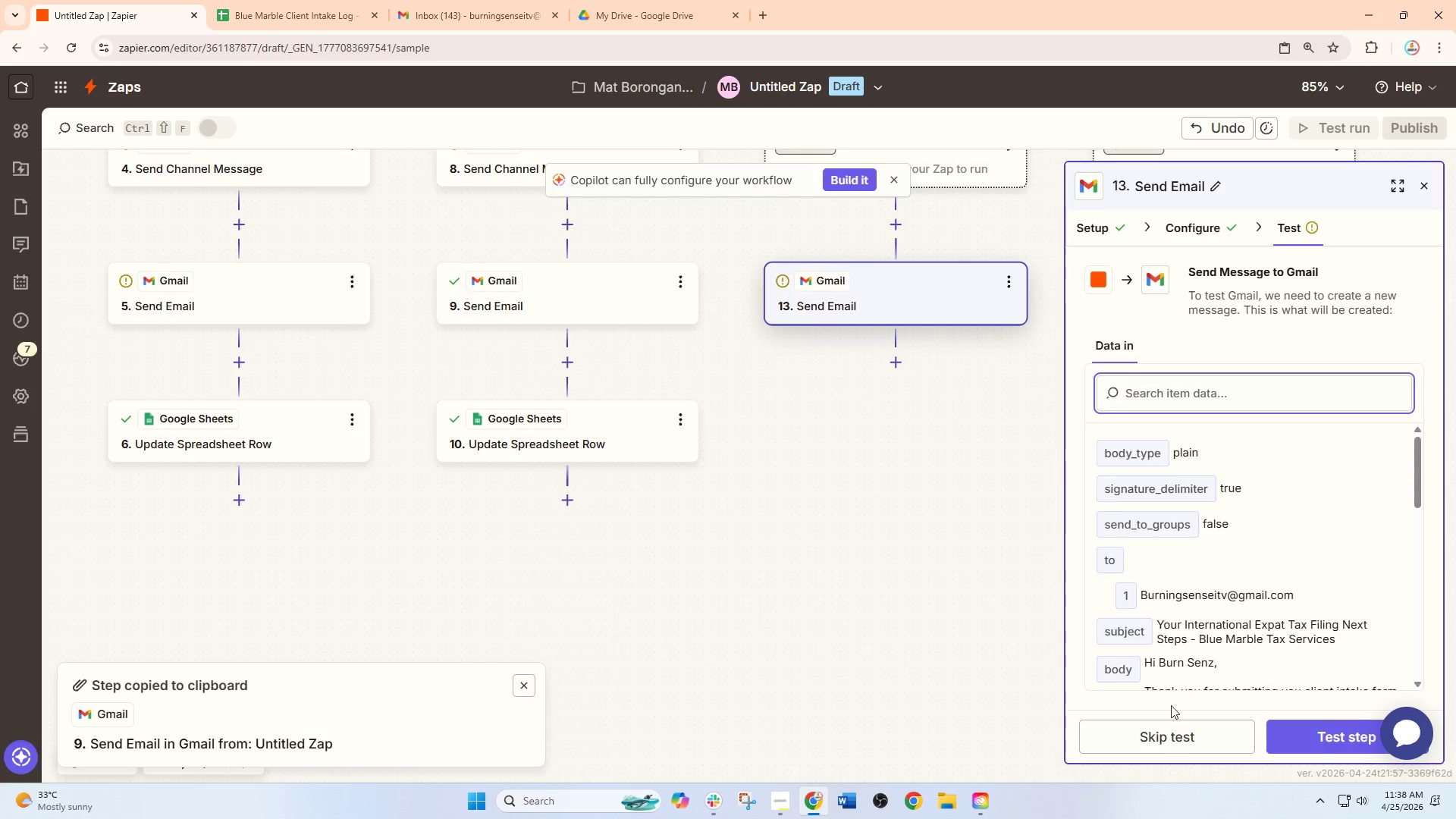 
left_click([1169, 725])
 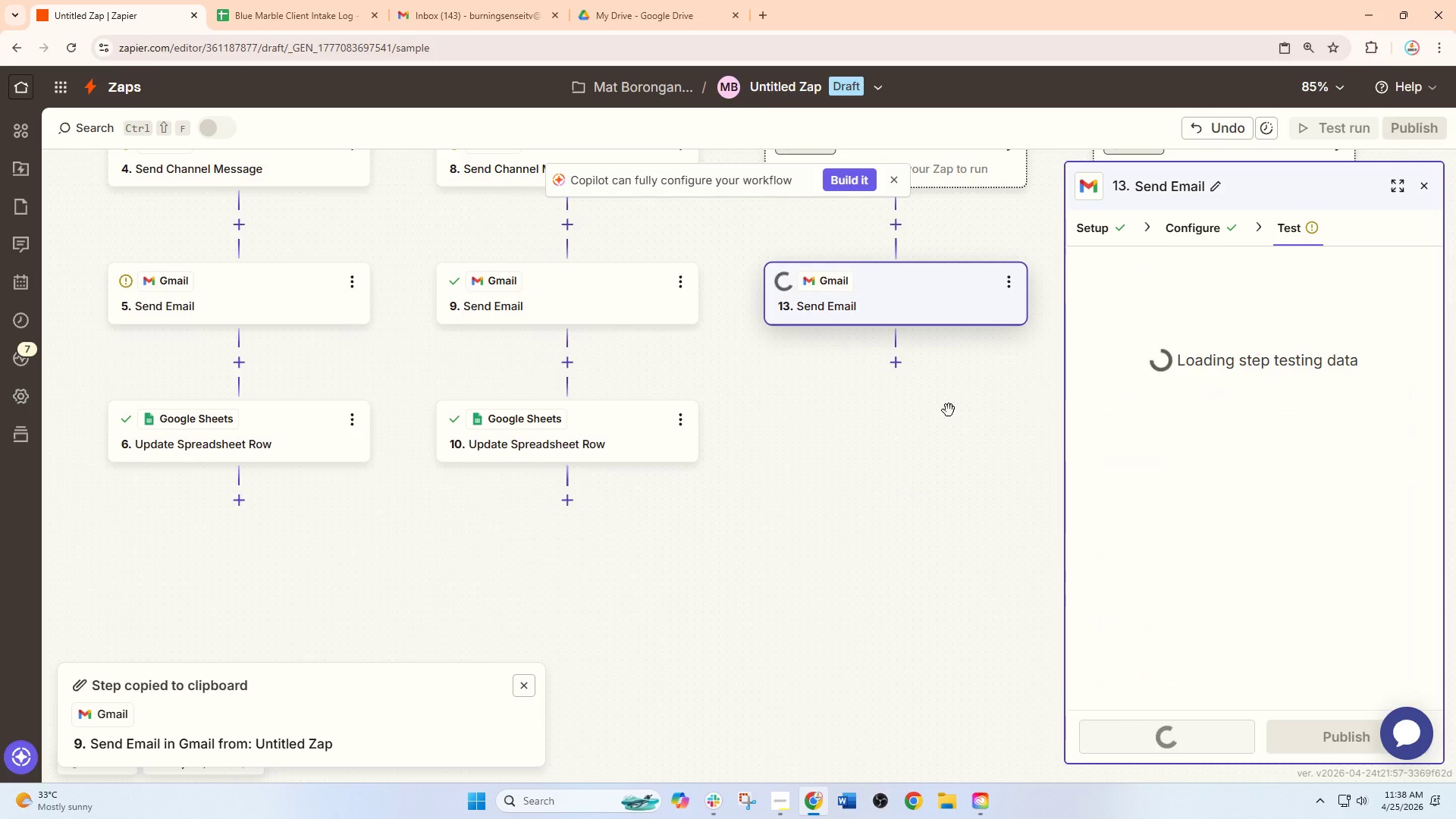 
left_click_drag(start_coordinate=[949, 416], to_coordinate=[927, 475])
 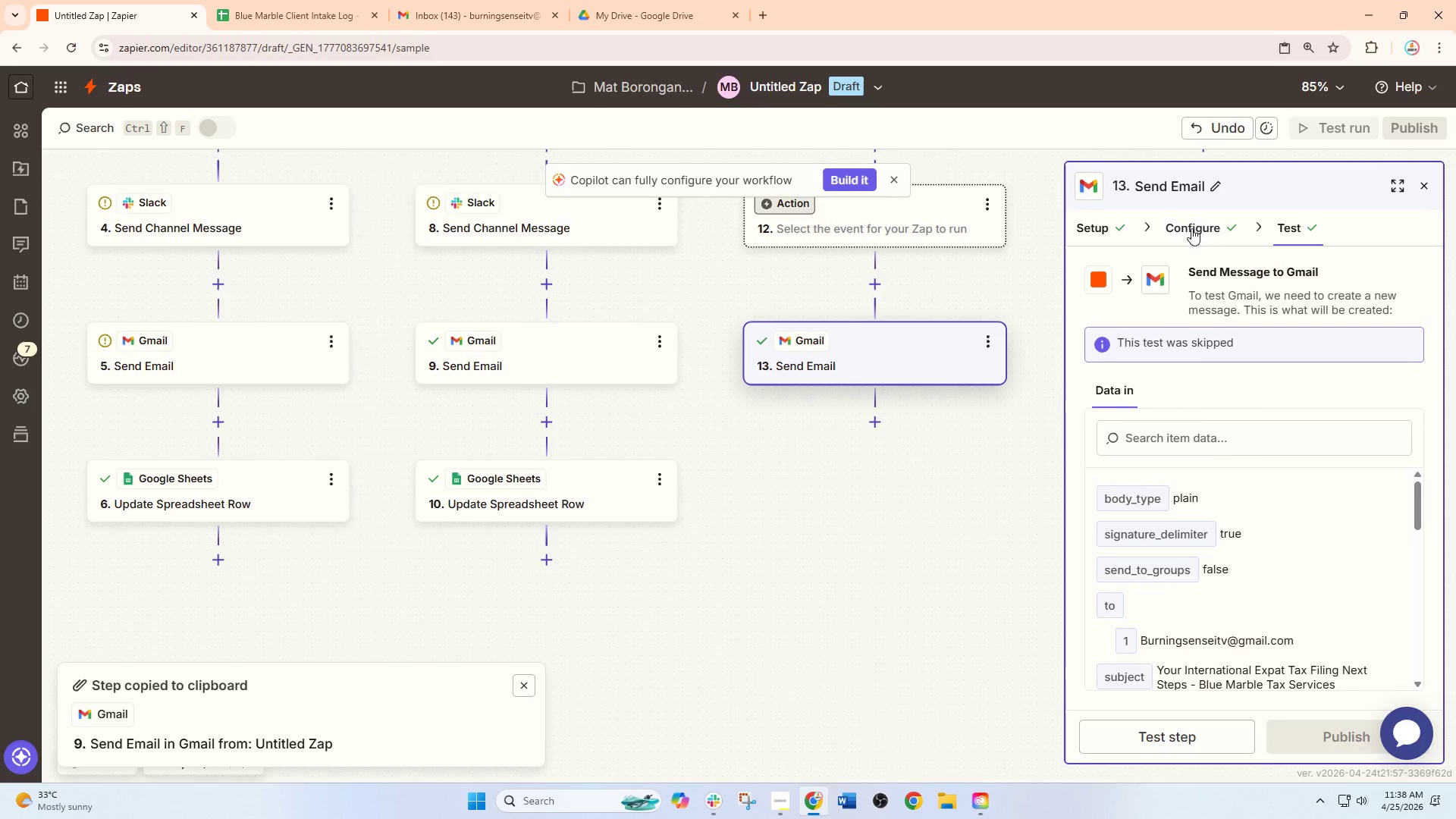 
left_click([1192, 222])
 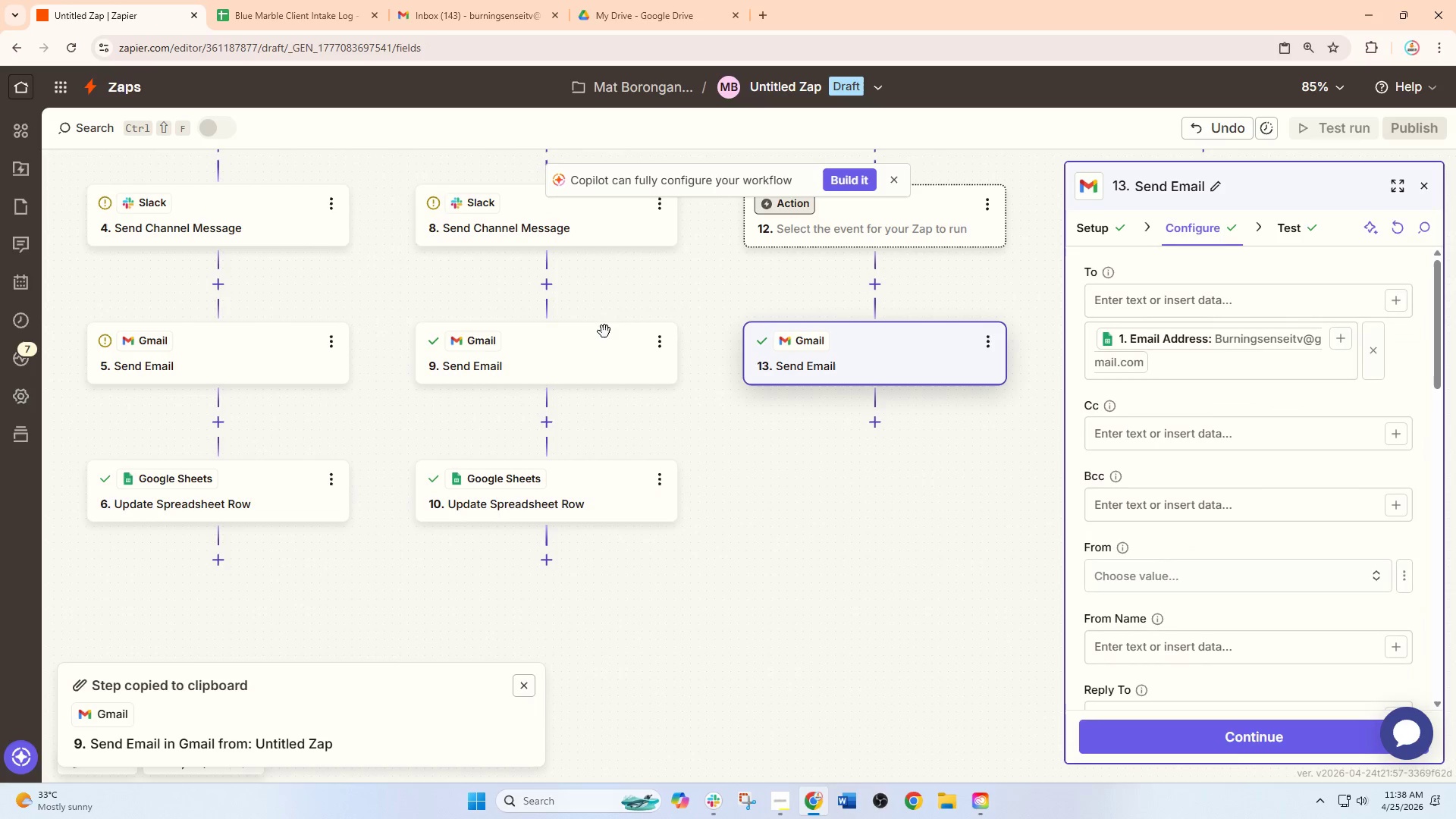 
left_click([588, 344])
 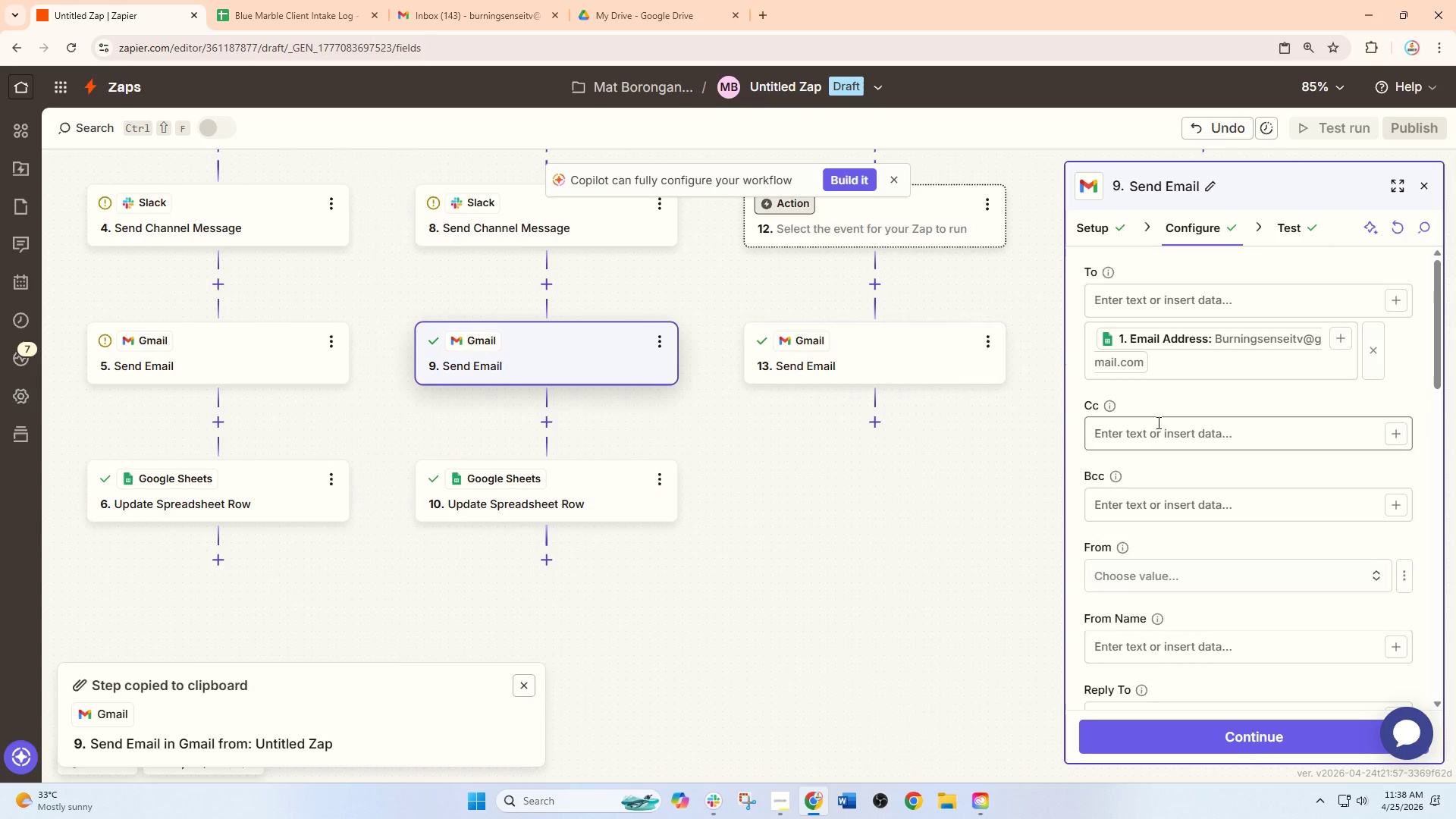 
scroll: coordinate [1171, 435], scroll_direction: down, amount: 7.0
 